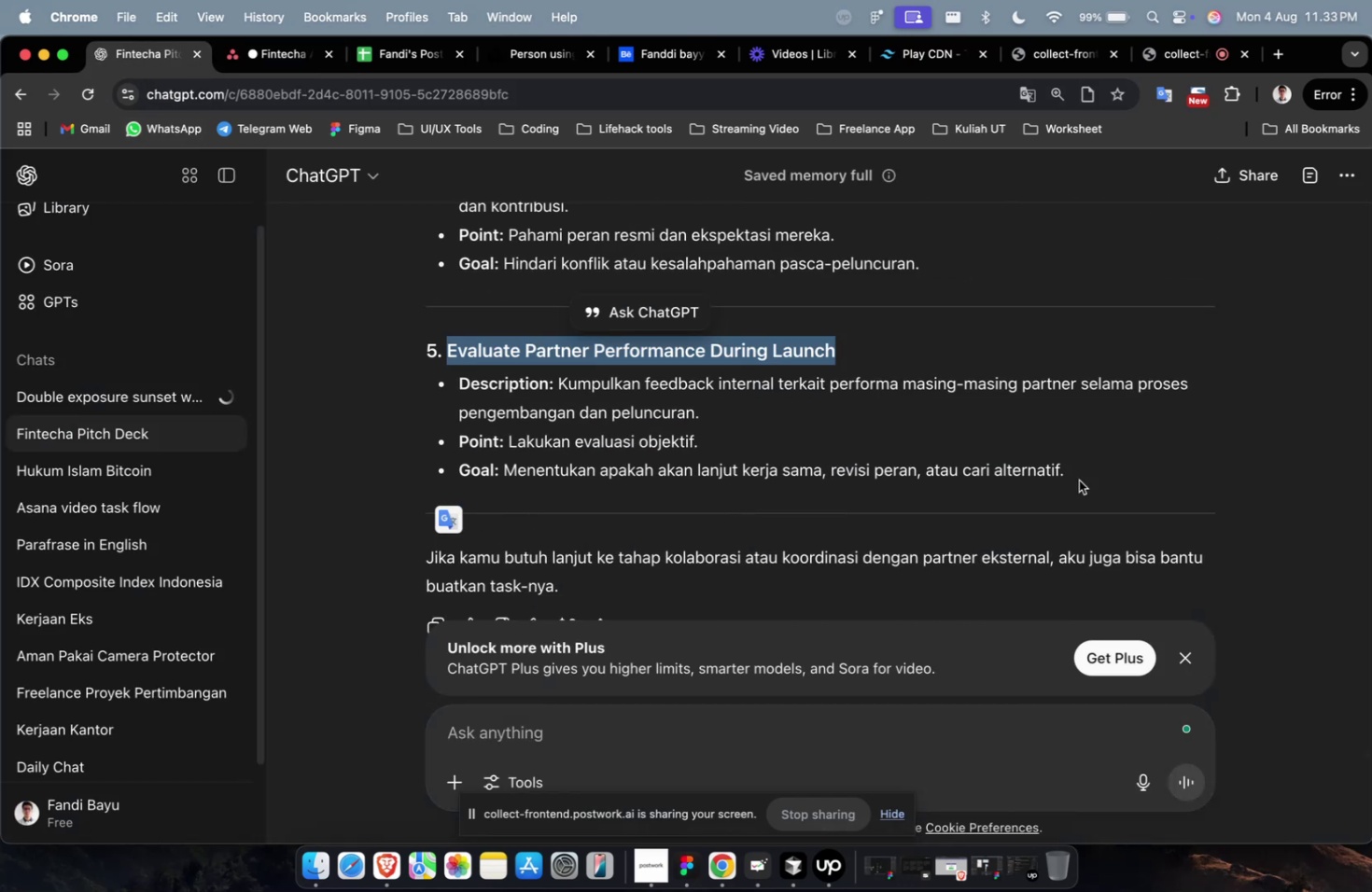 
left_click_drag(start_coordinate=[1102, 482], to_coordinate=[915, 462])
 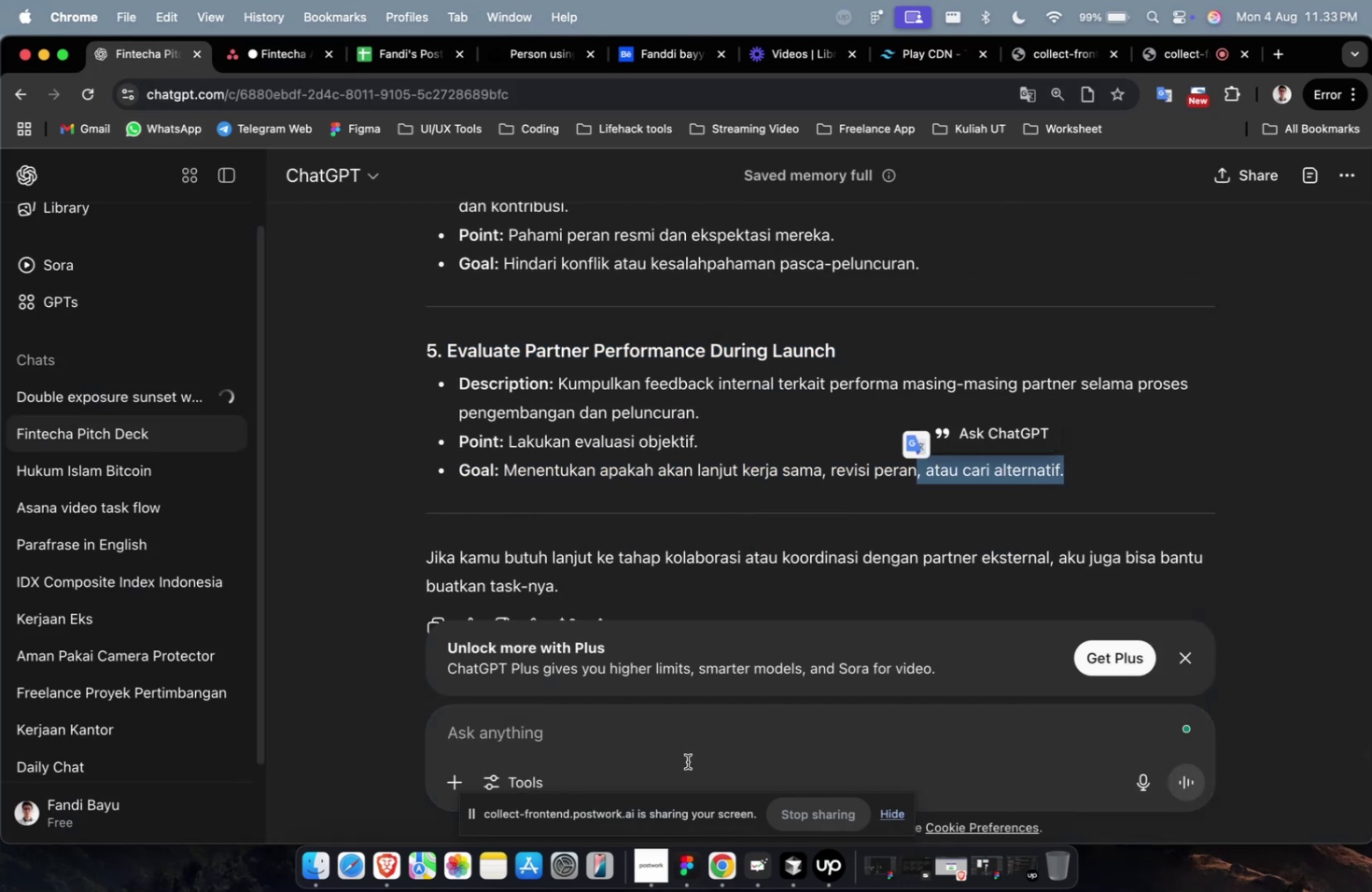 
left_click([686, 760])
 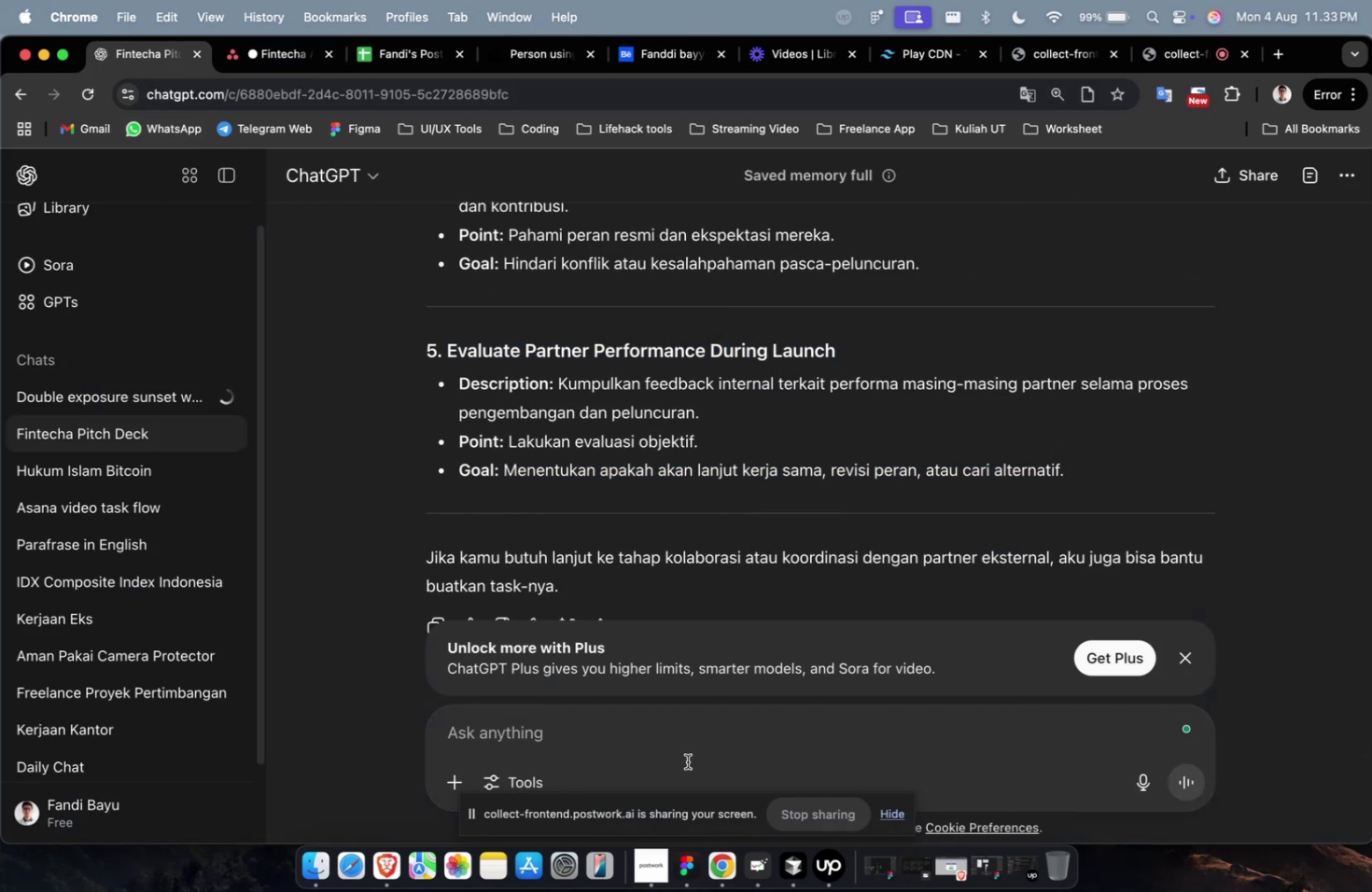 
type(jai)
key(Backspace)
type(dikan bahasa inggris)
 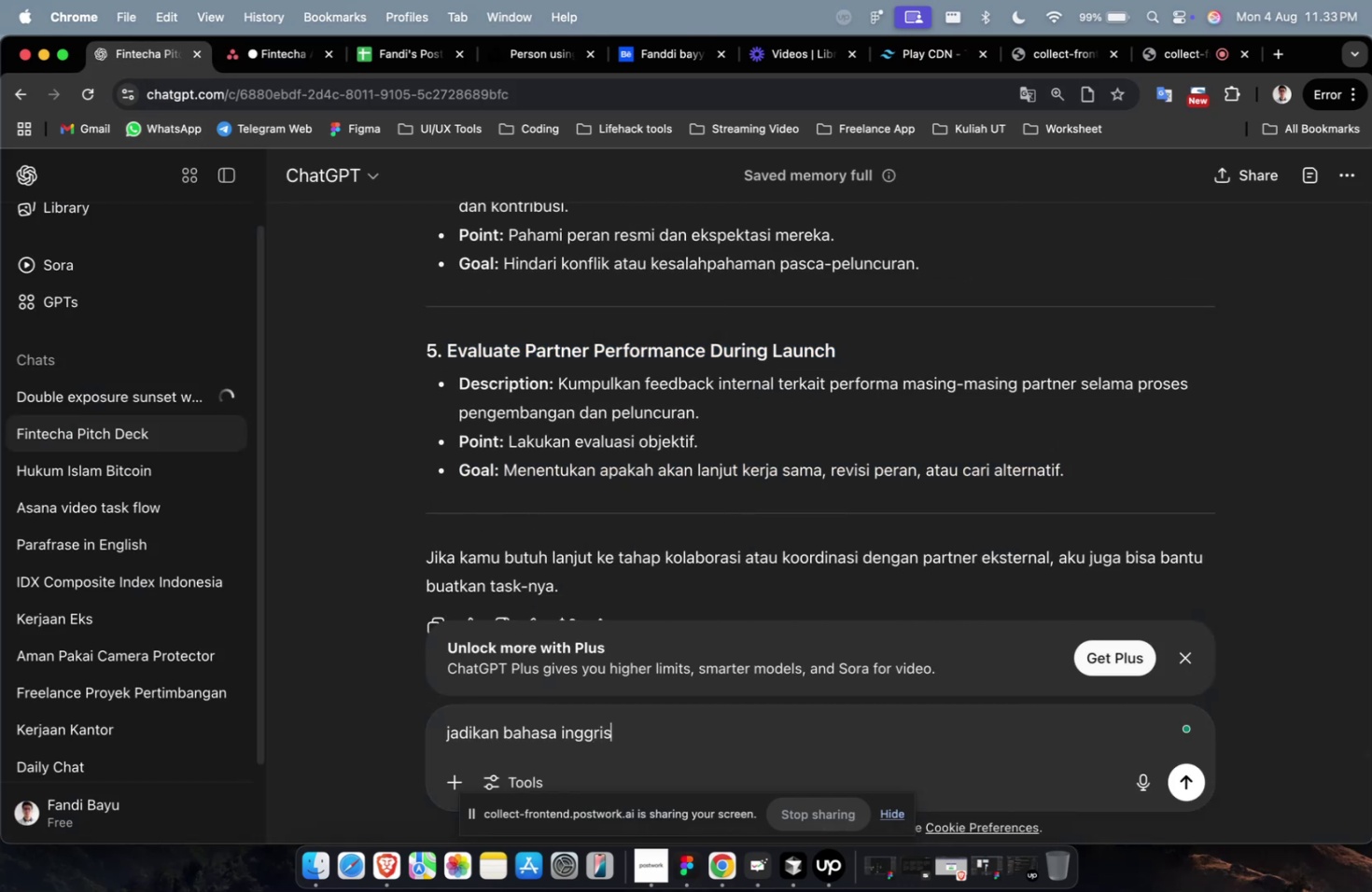 
key(Enter)
 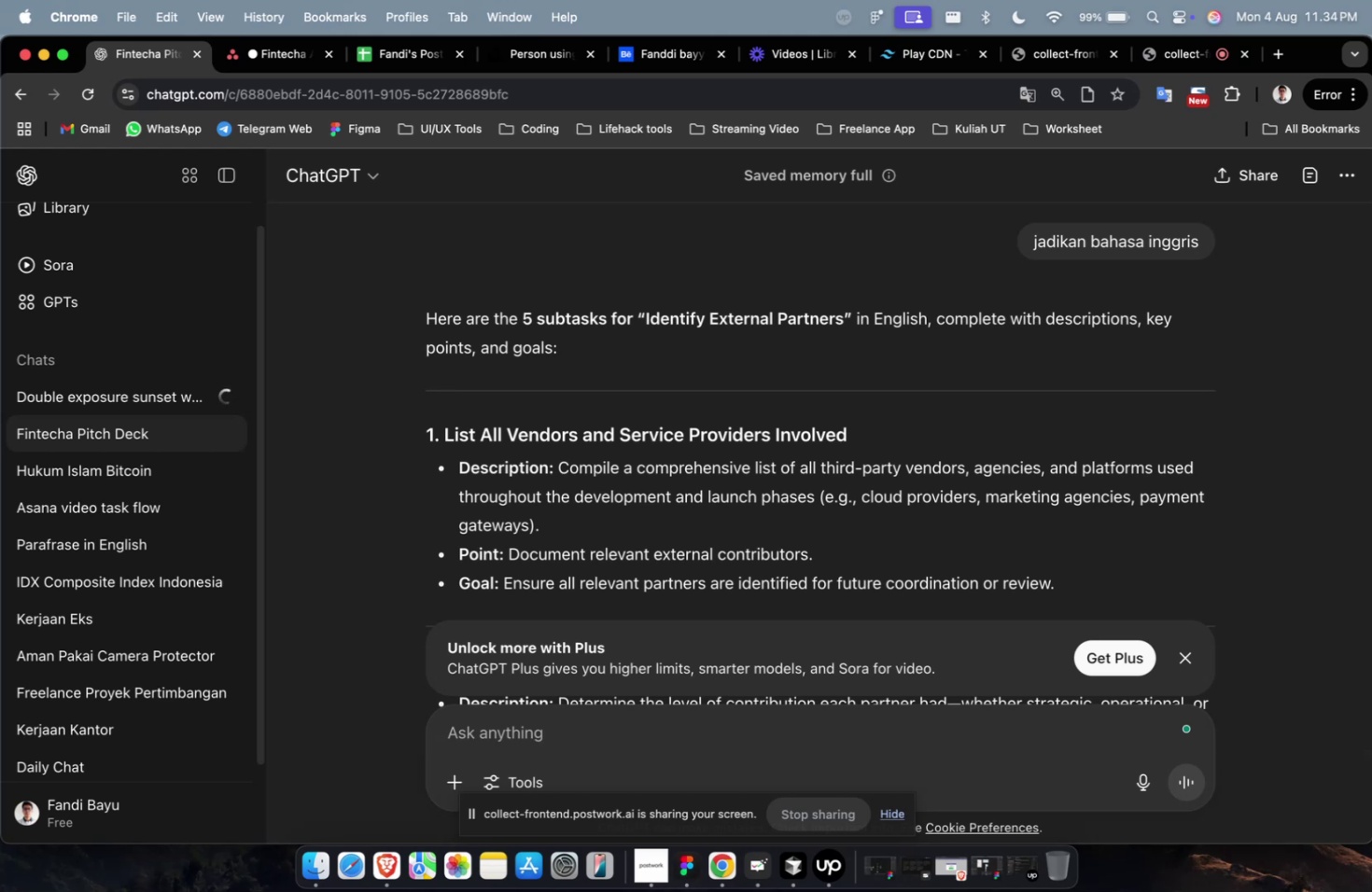 
wait(59.75)
 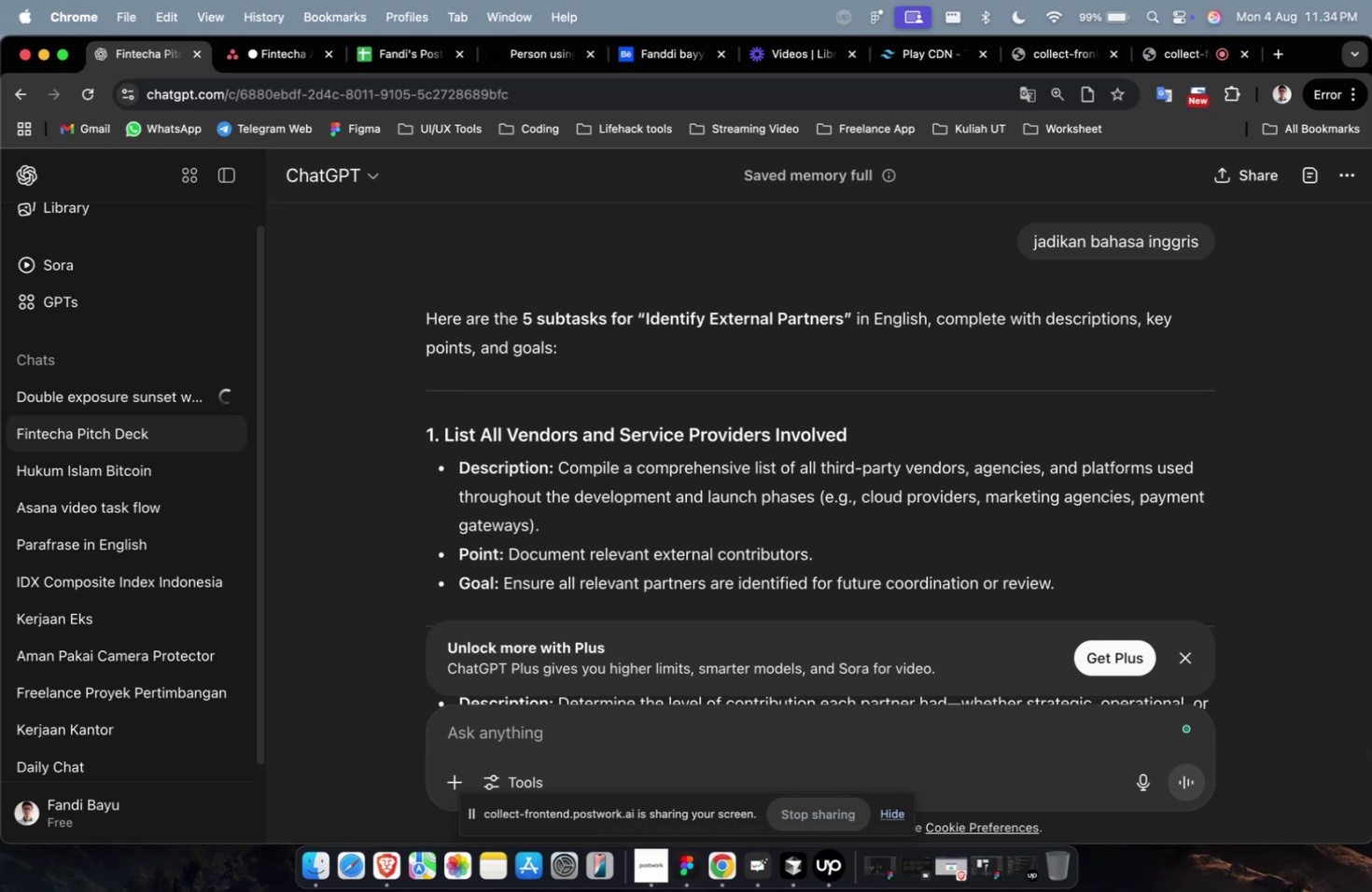 
left_click([835, 434])
 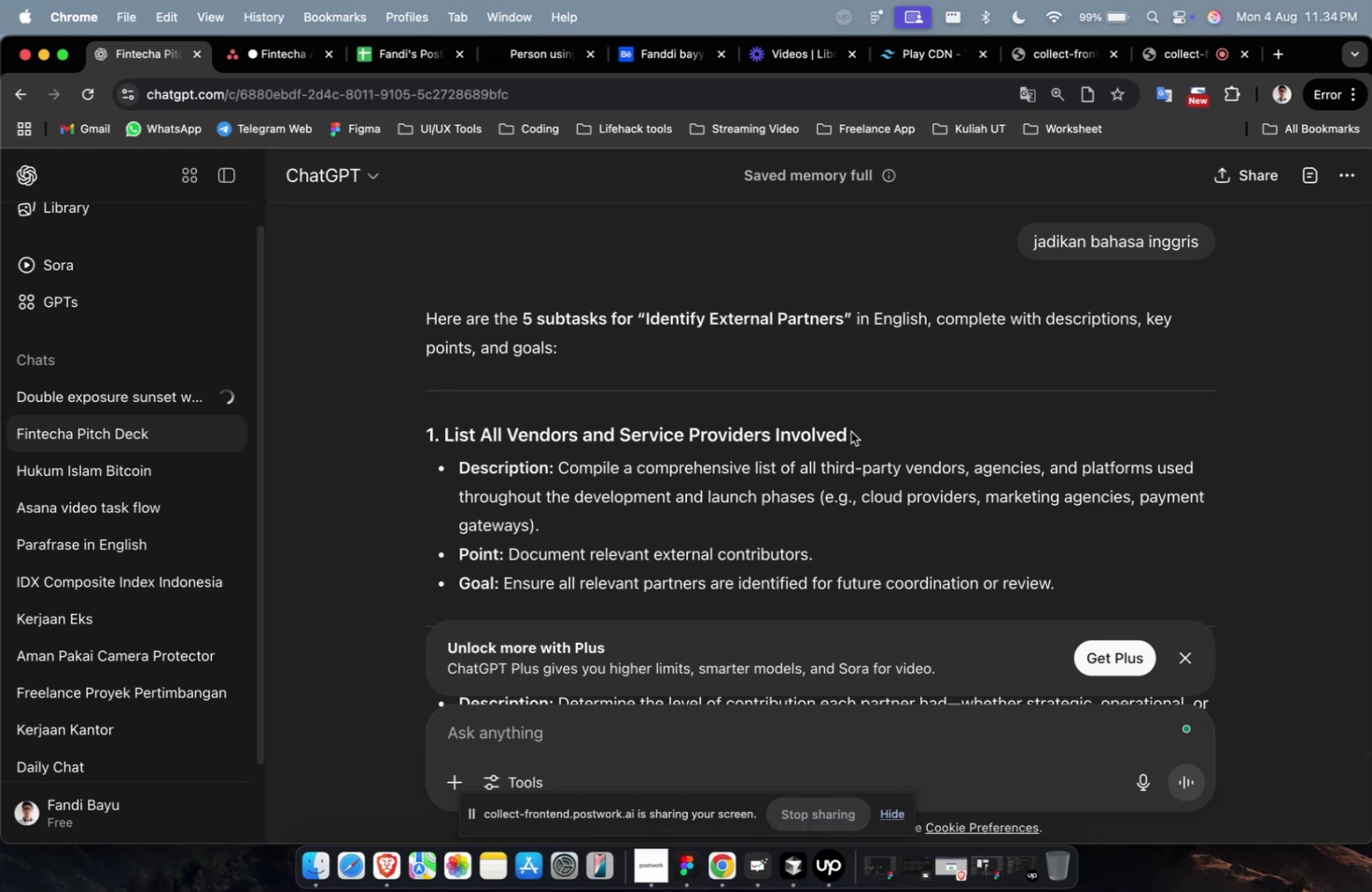 
left_click_drag(start_coordinate=[850, 431], to_coordinate=[521, 439])
 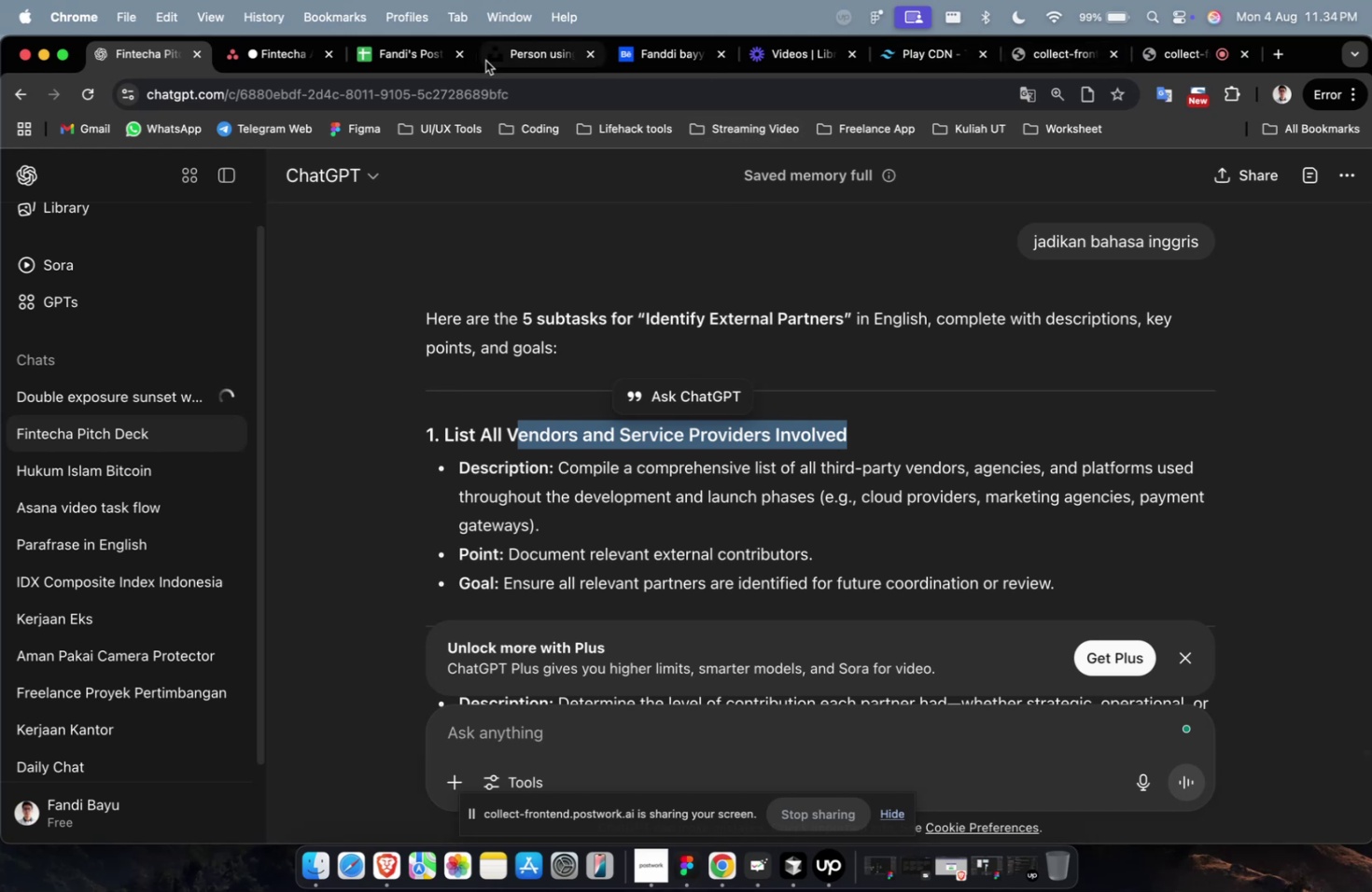 
left_click([295, 56])
 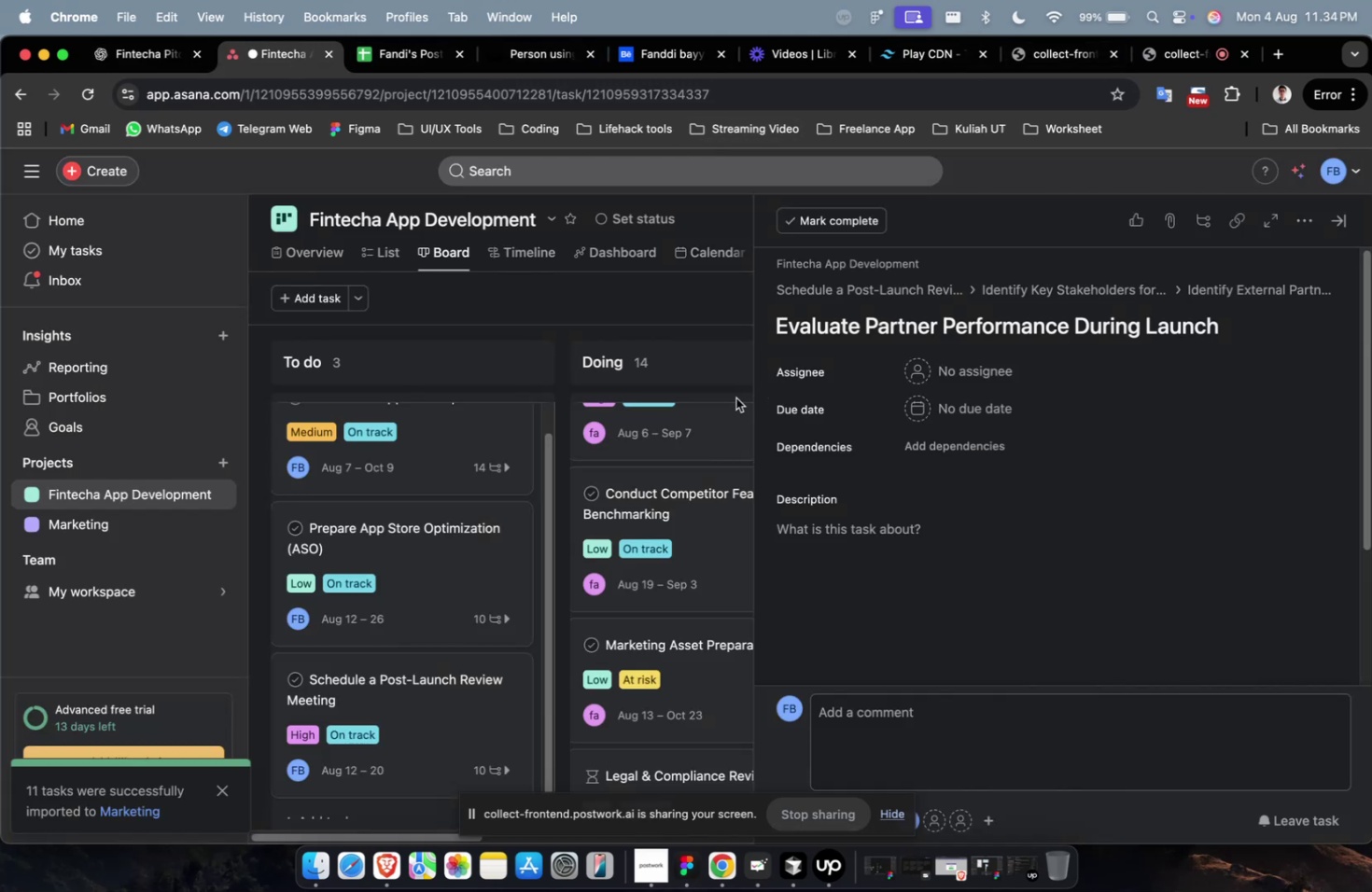 
scroll: coordinate [957, 463], scroll_direction: down, amount: 20.0
 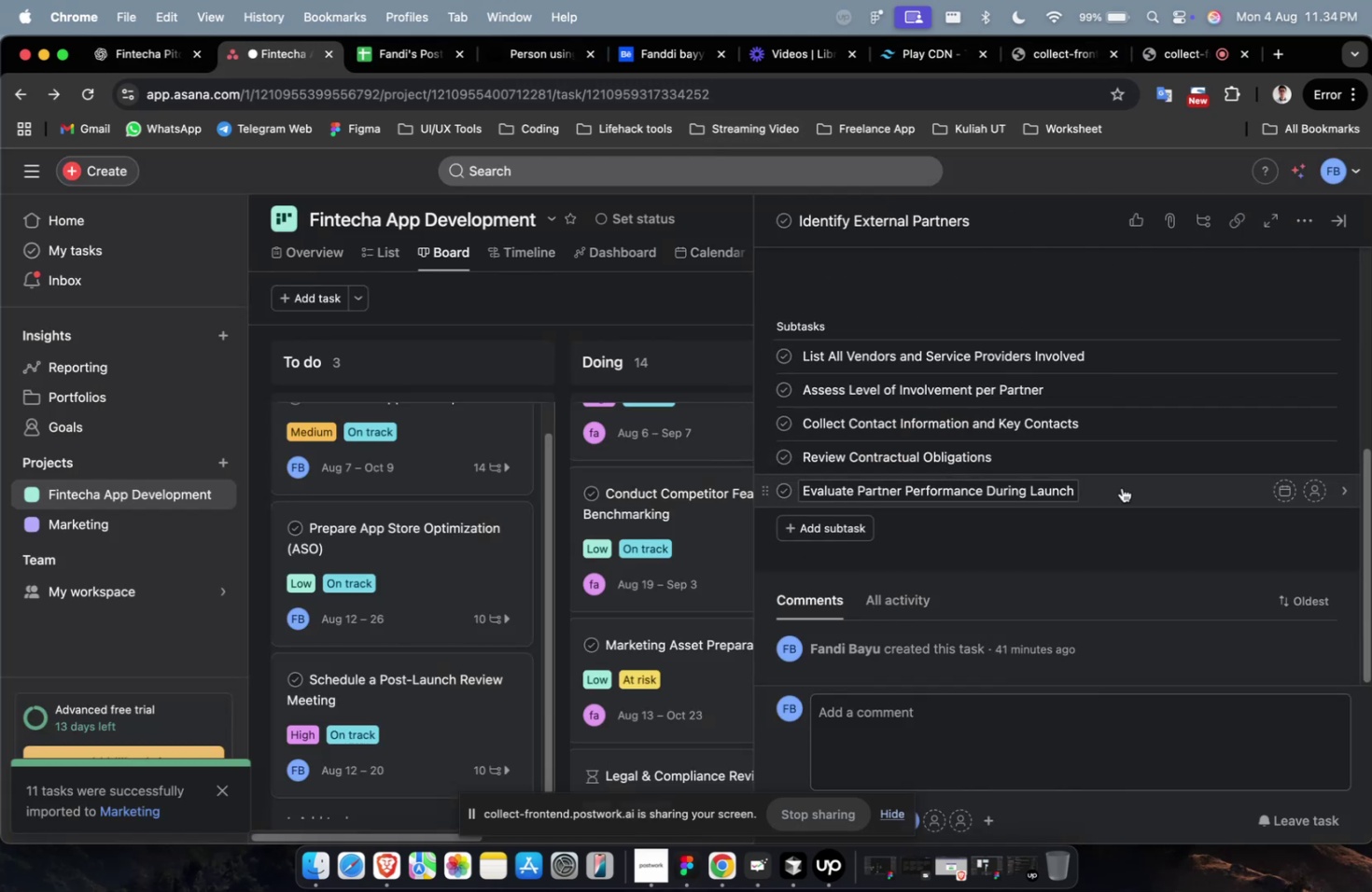 
left_click([1122, 488])
 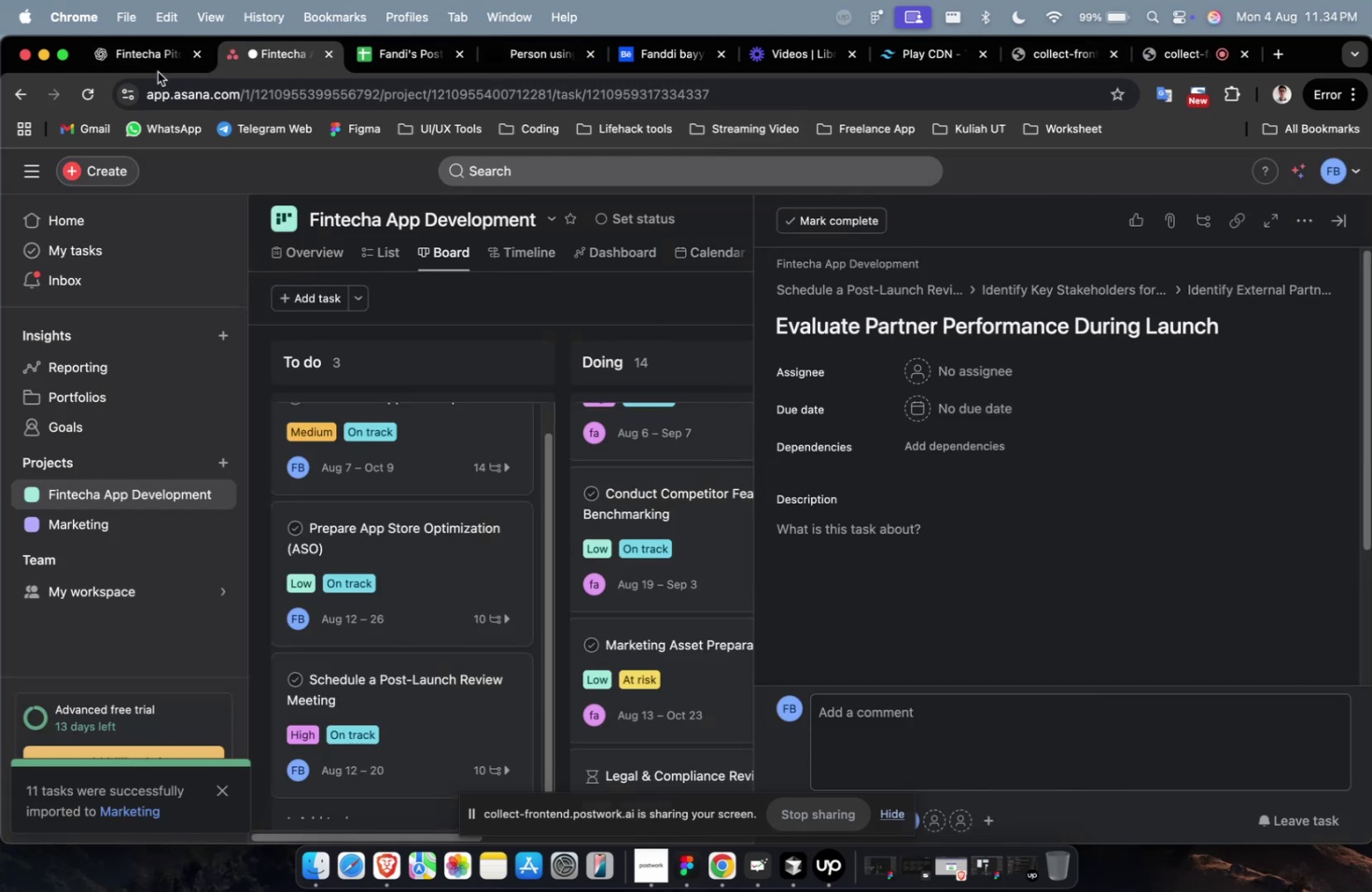 
left_click([146, 59])
 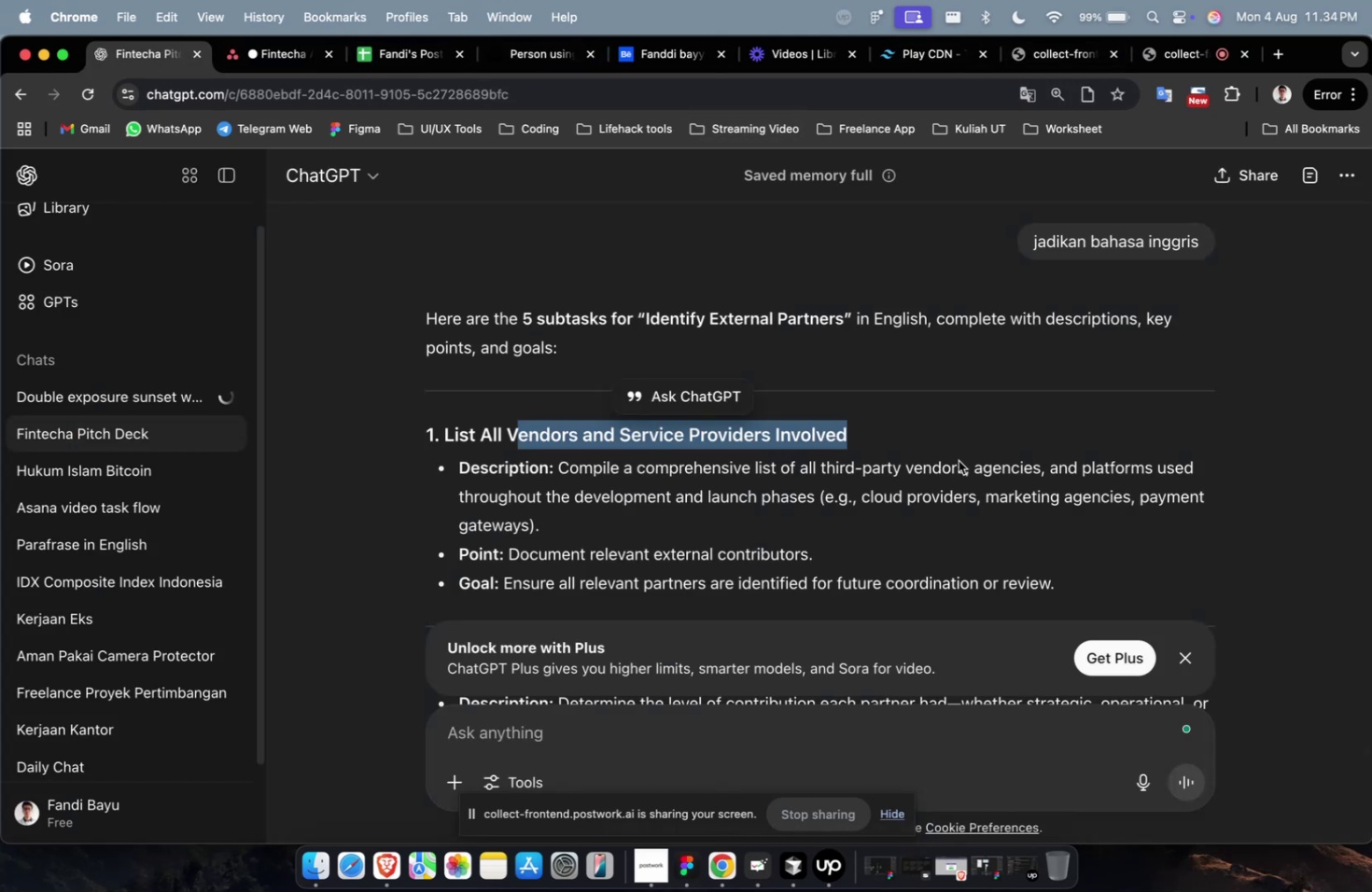 
scroll: coordinate [796, 397], scroll_direction: down, amount: 29.0
 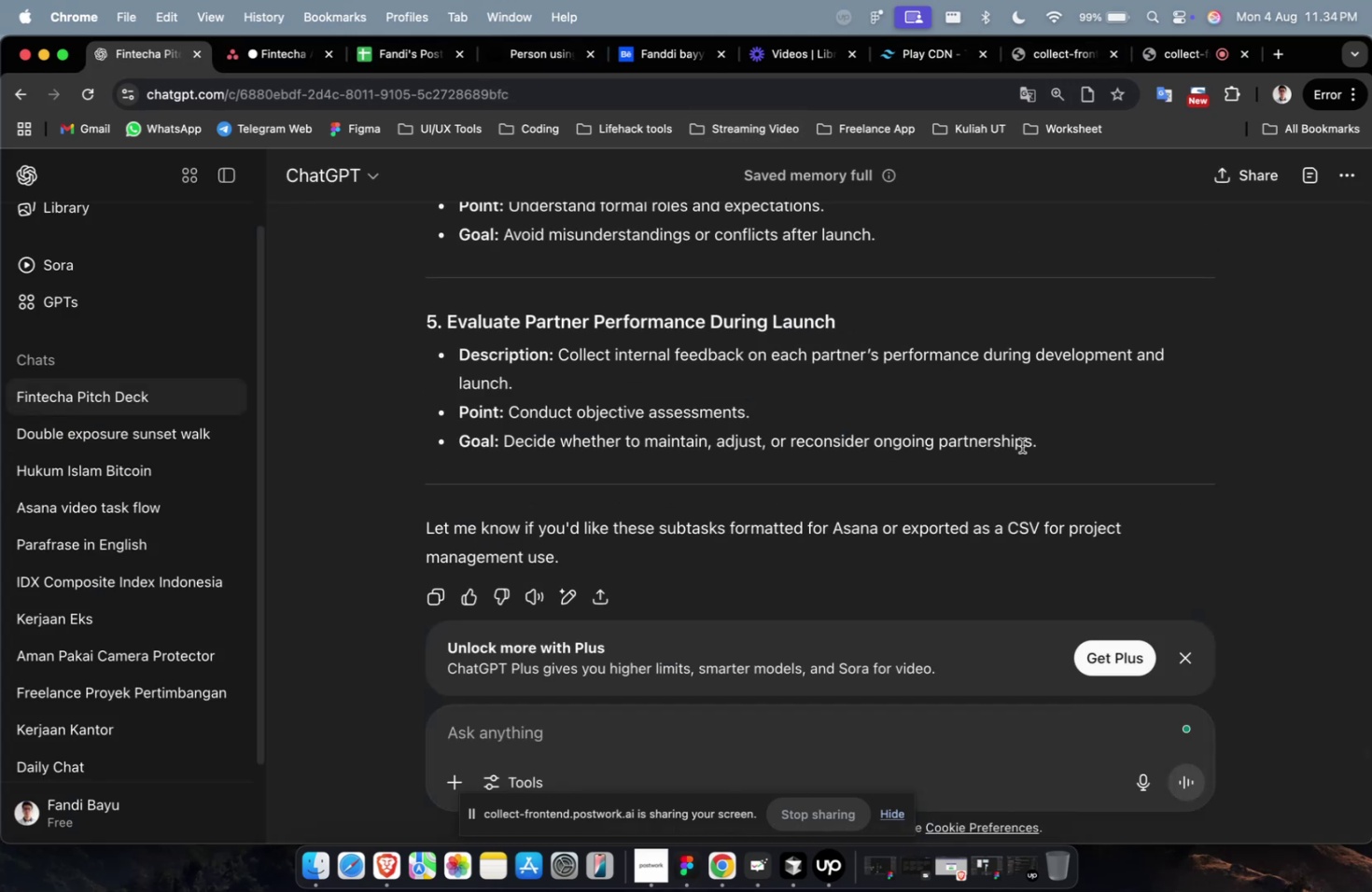 
left_click_drag(start_coordinate=[1035, 438], to_coordinate=[563, 362])
 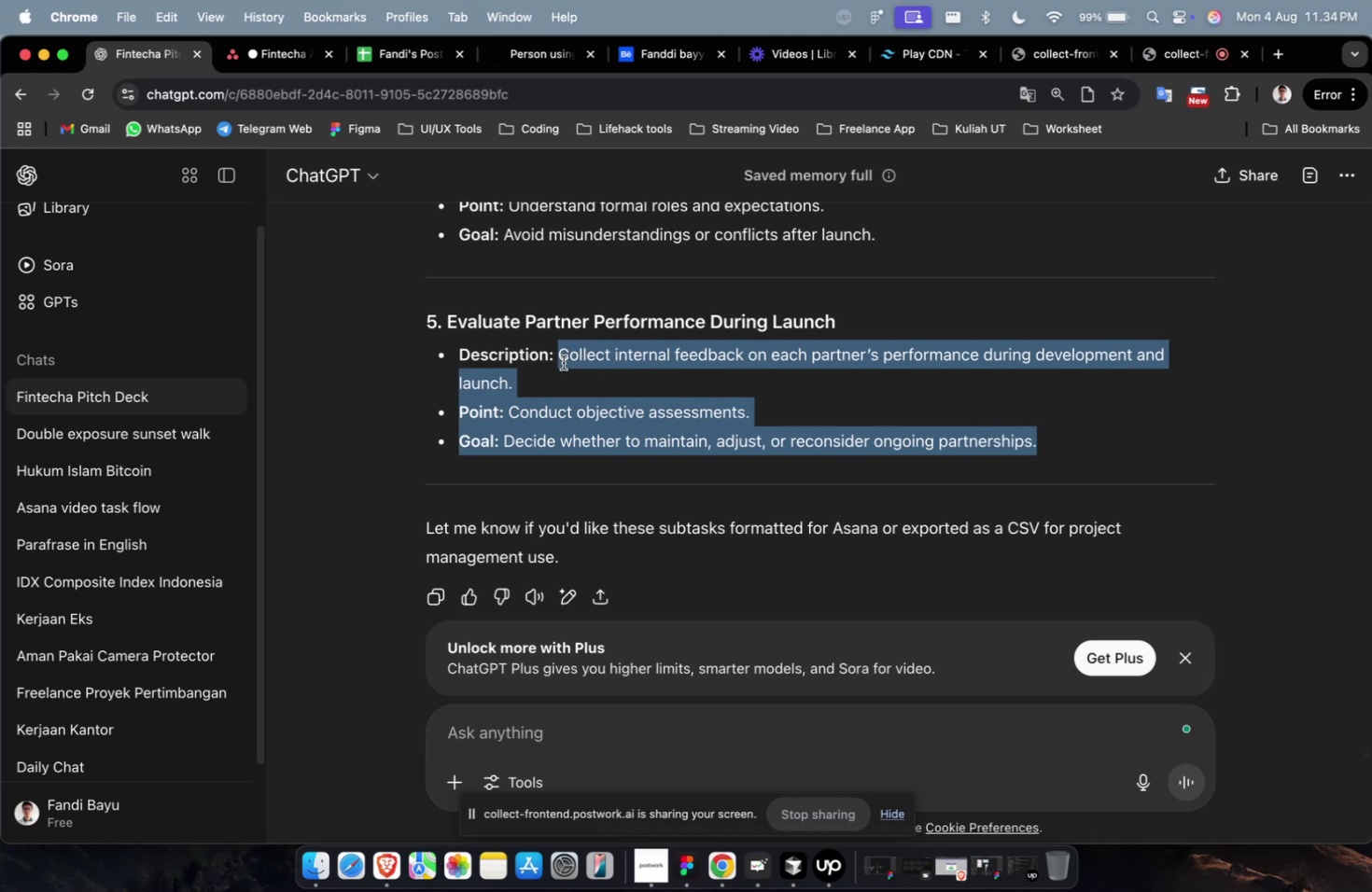 
key(Meta+C)
 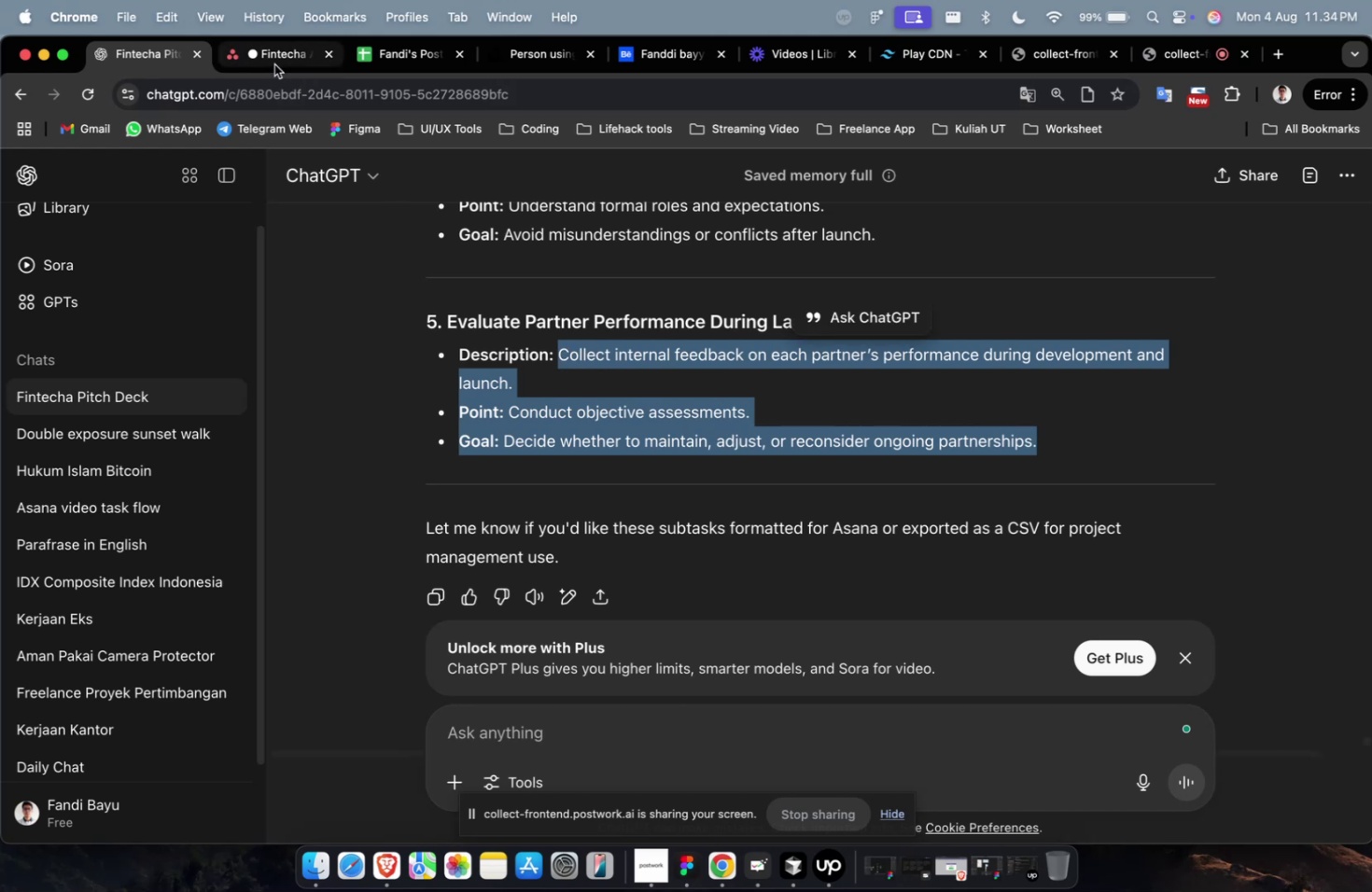 
left_click([274, 64])
 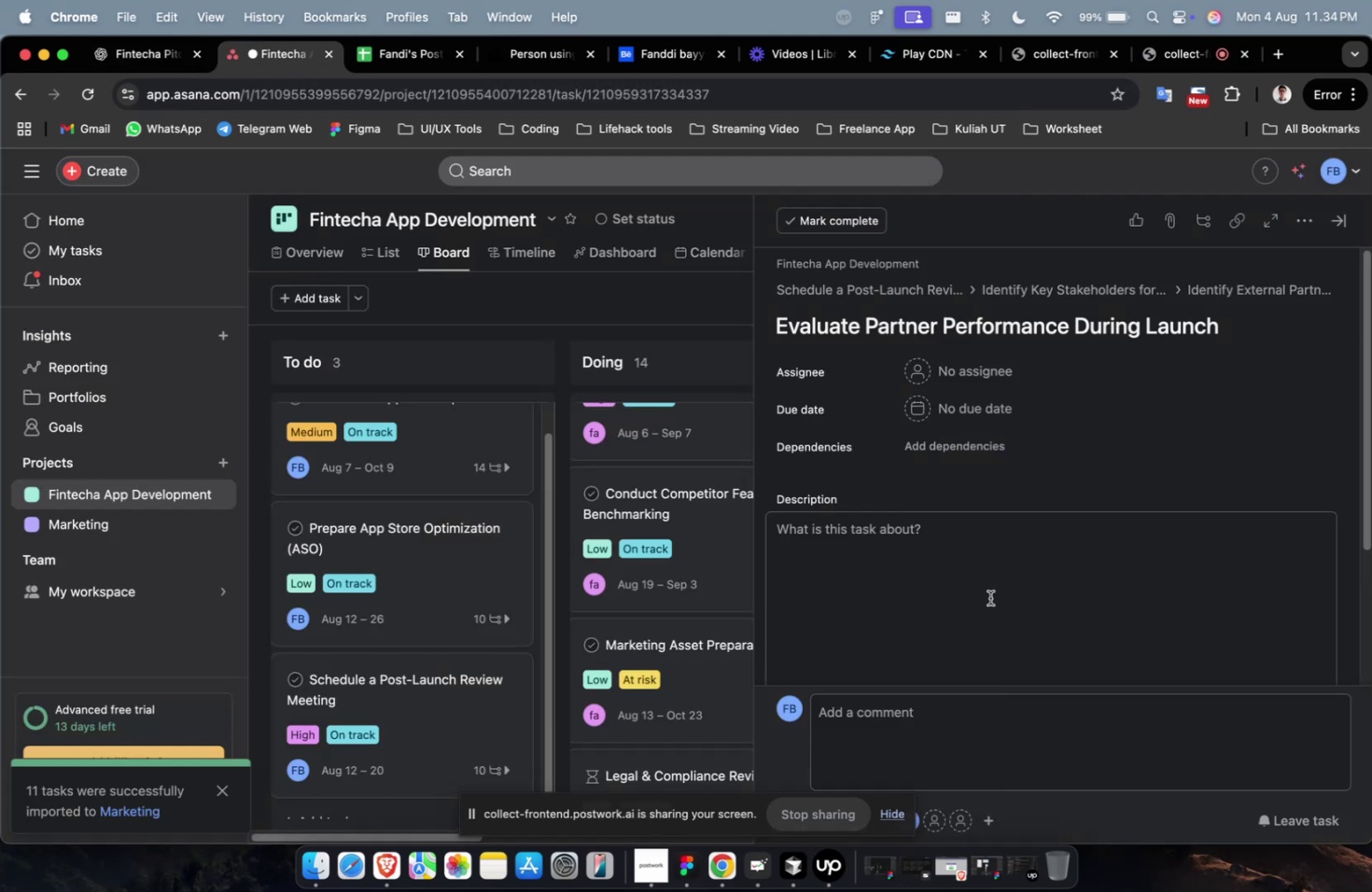 
double_click([989, 597])
 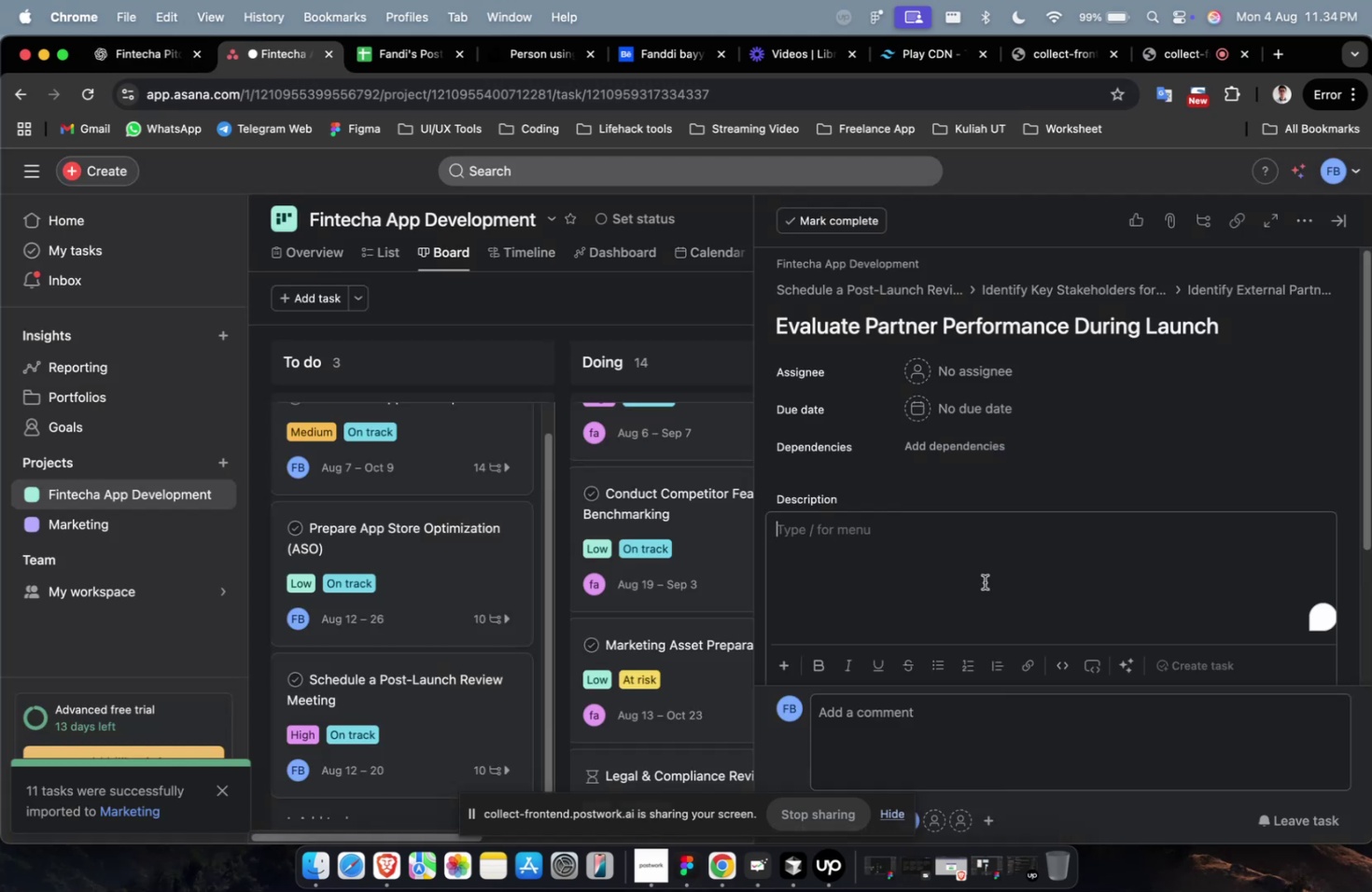 
key(Meta+V)
 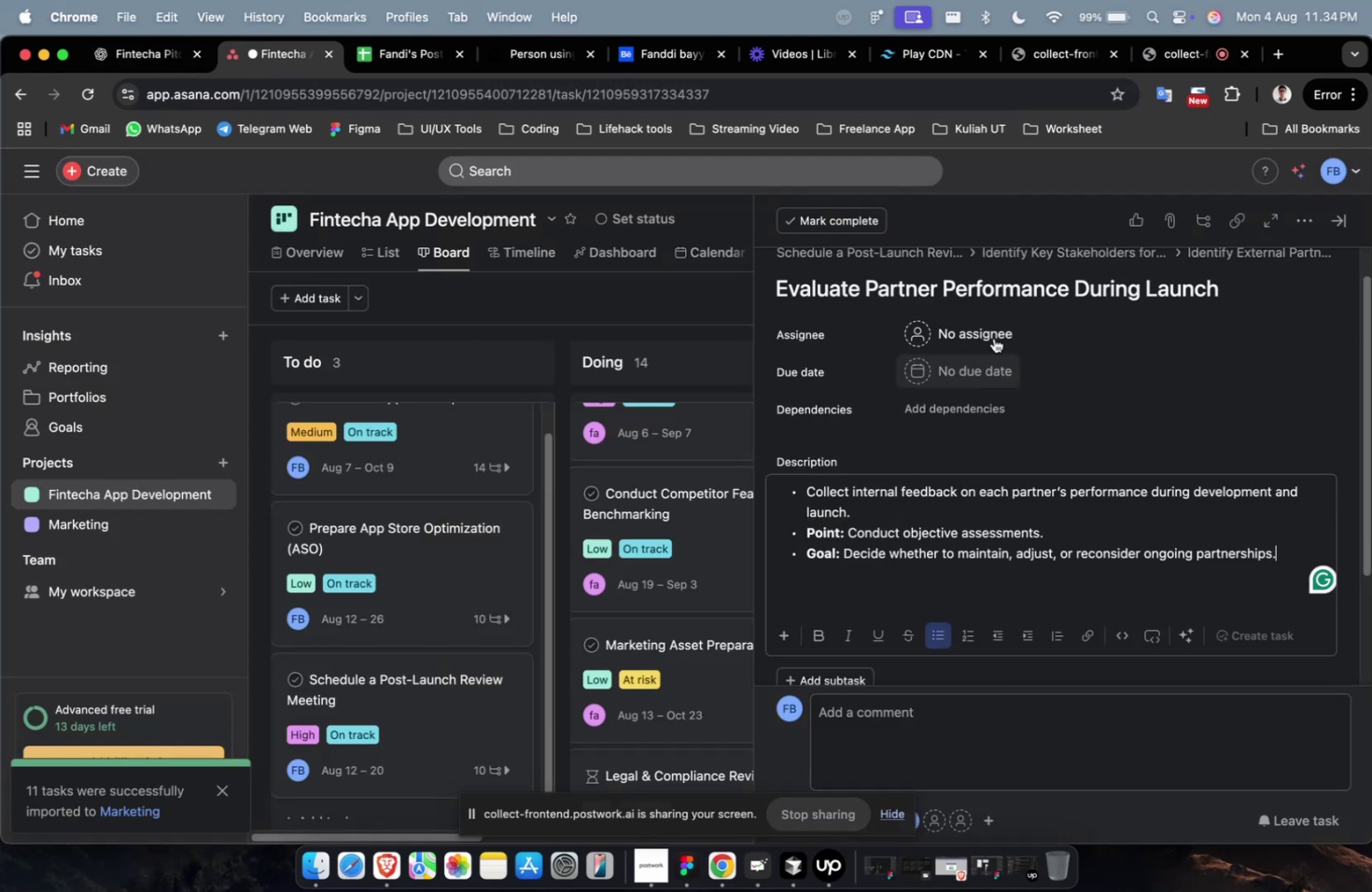 
triple_click([998, 332])
 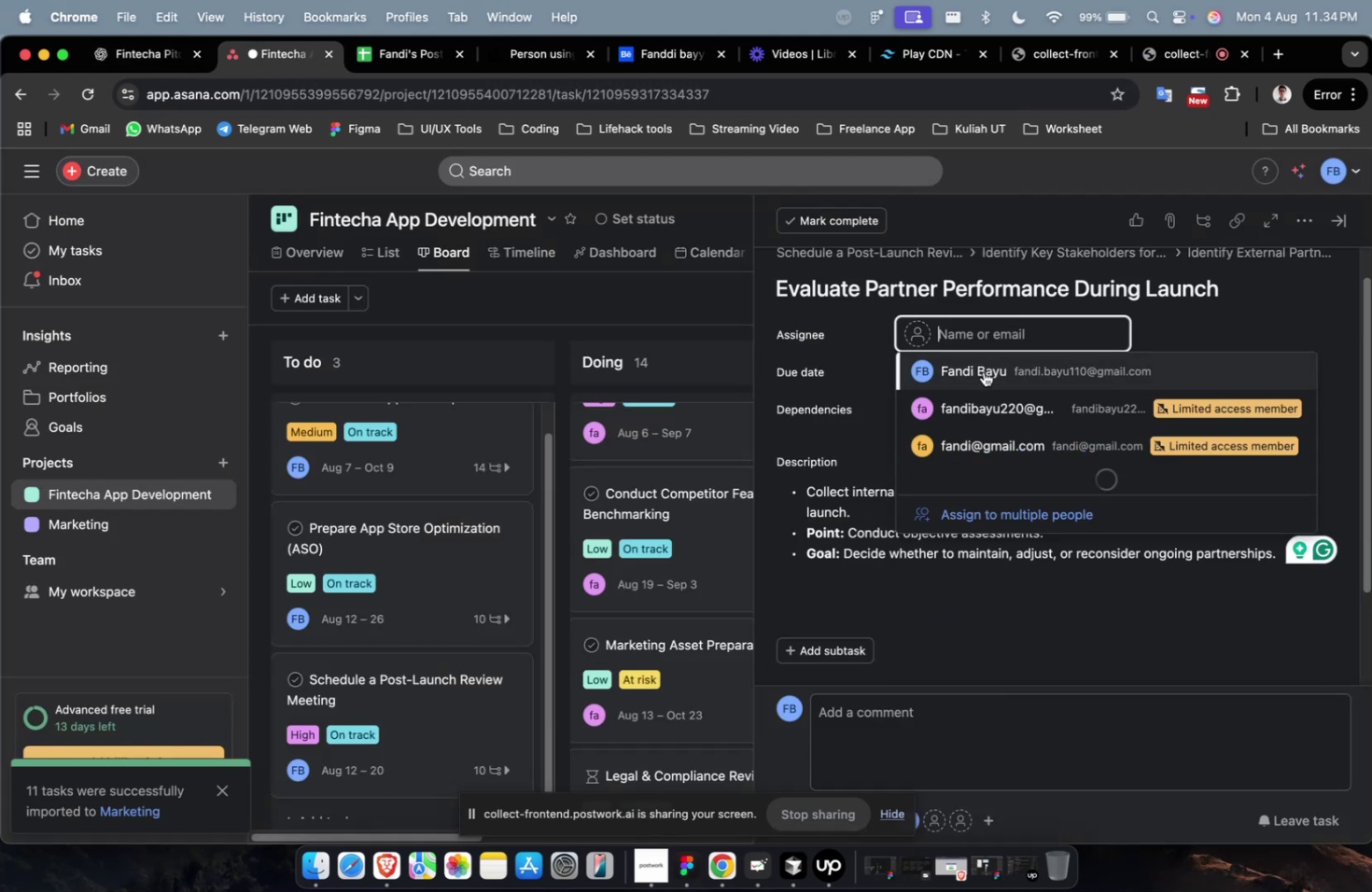 
triple_click([983, 371])
 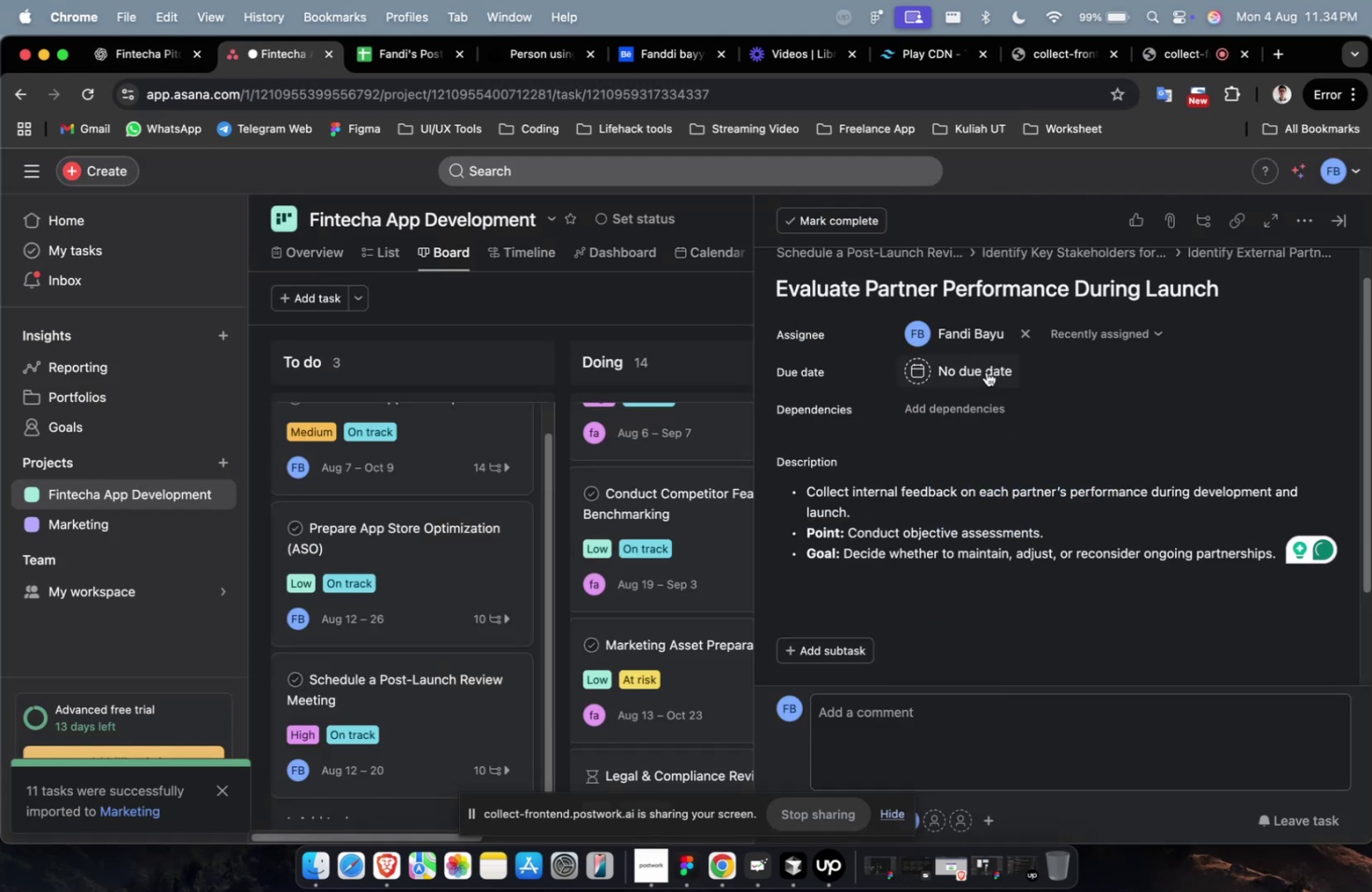 
triple_click([984, 374])
 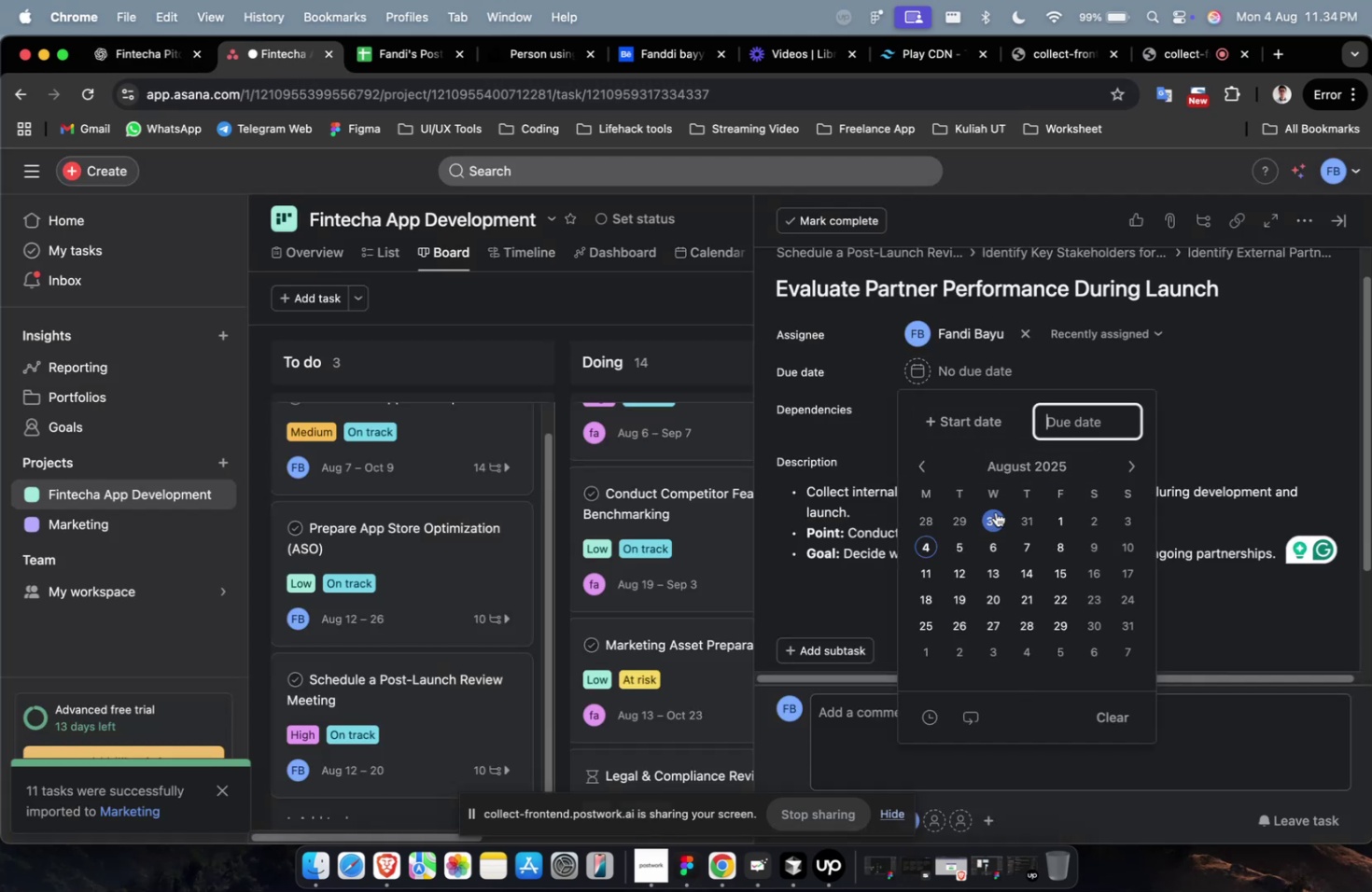 
left_click_drag(start_coordinate=[987, 550], to_coordinate=[988, 542])
 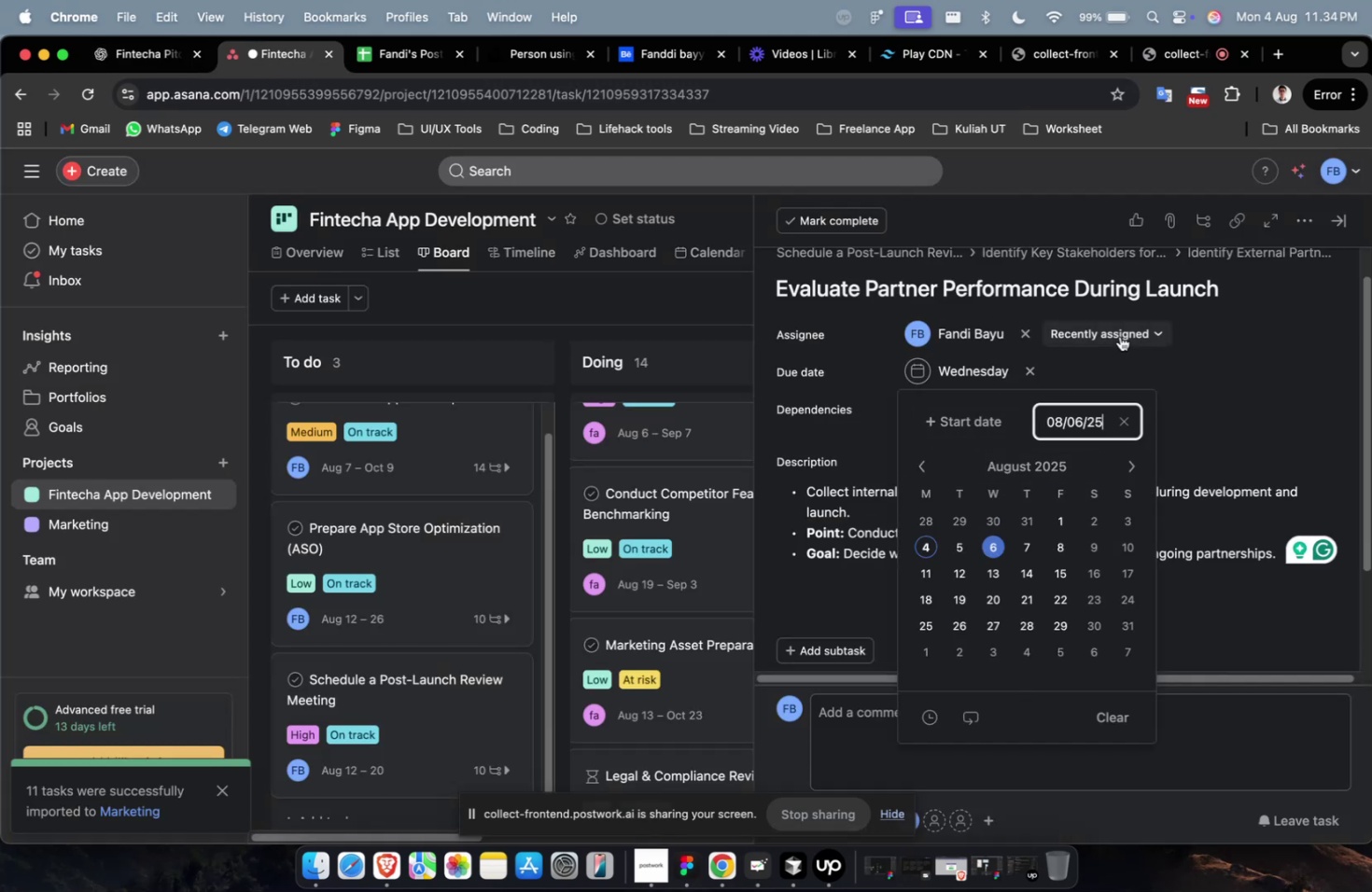 
double_click([1119, 336])
 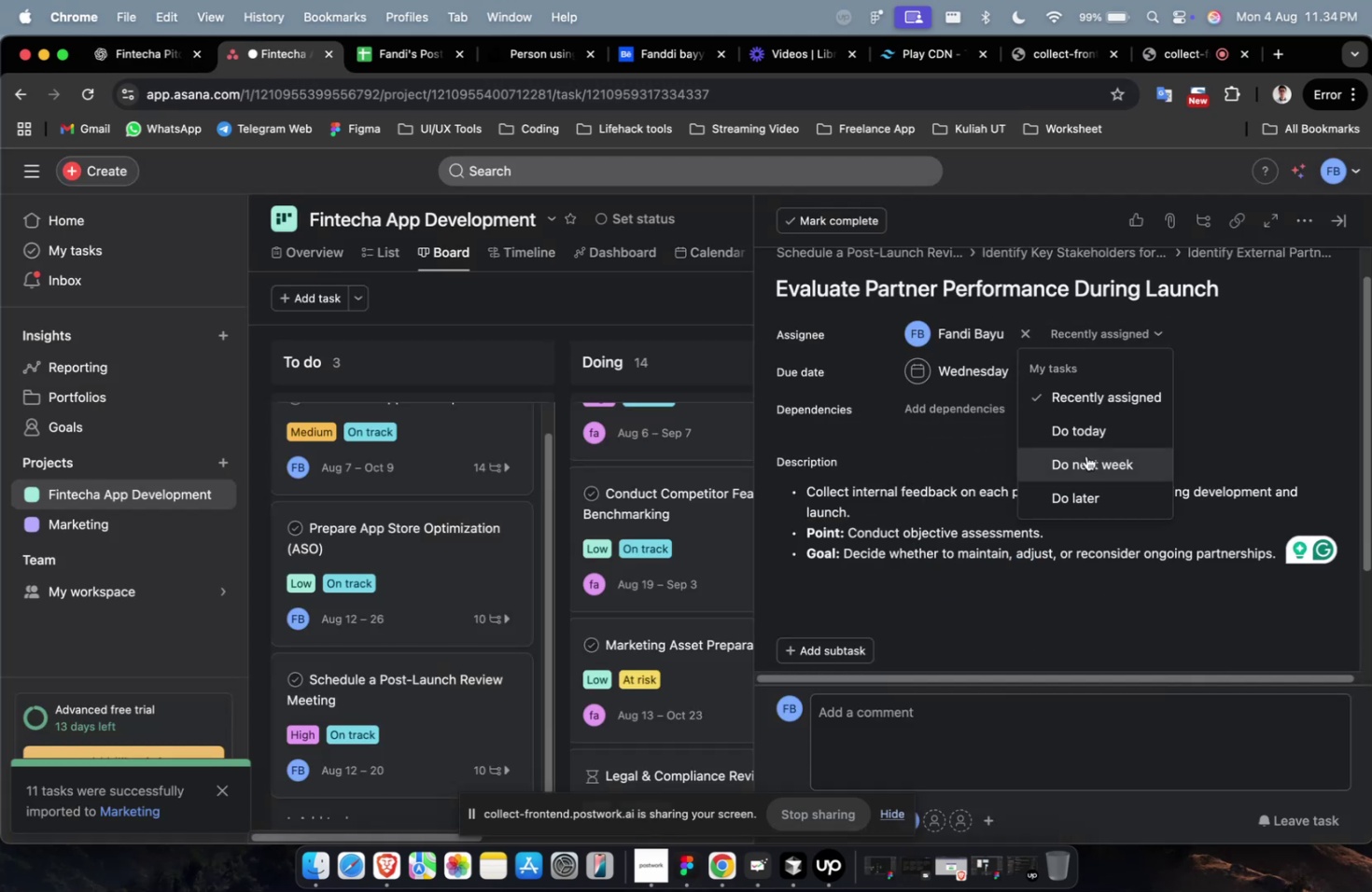 
triple_click([1085, 455])
 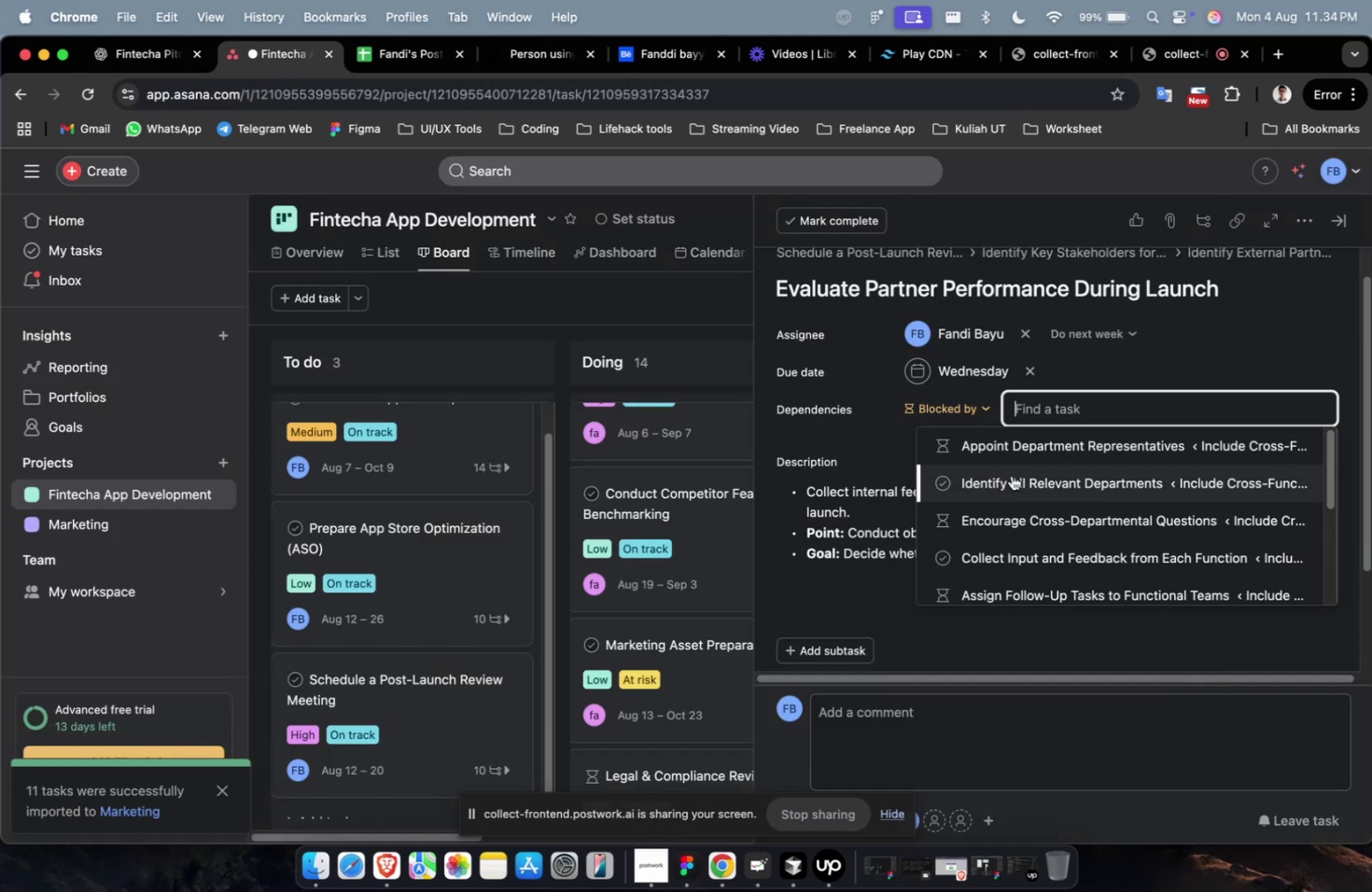 
triple_click([1015, 475])
 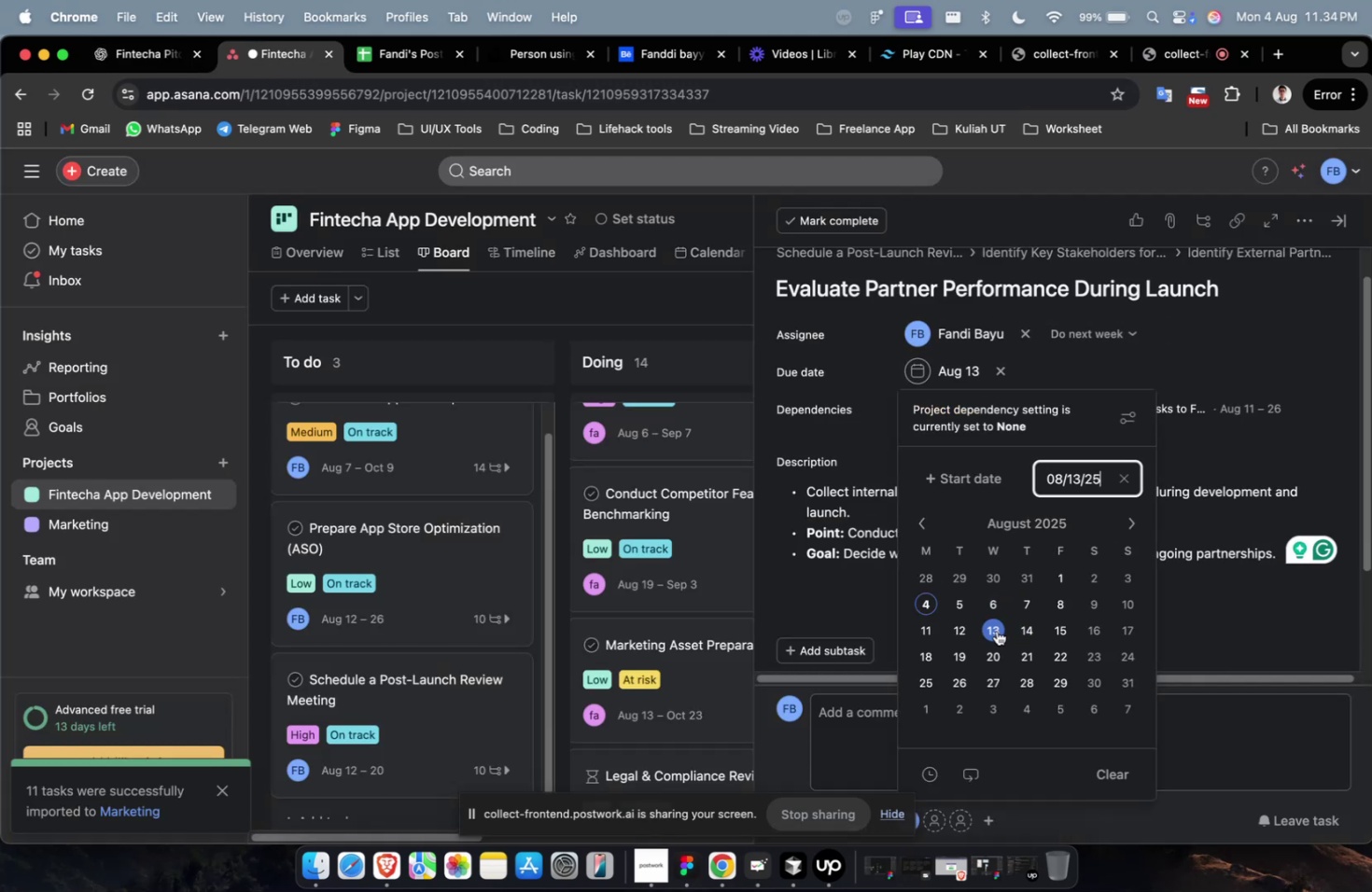 
double_click([1099, 327])
 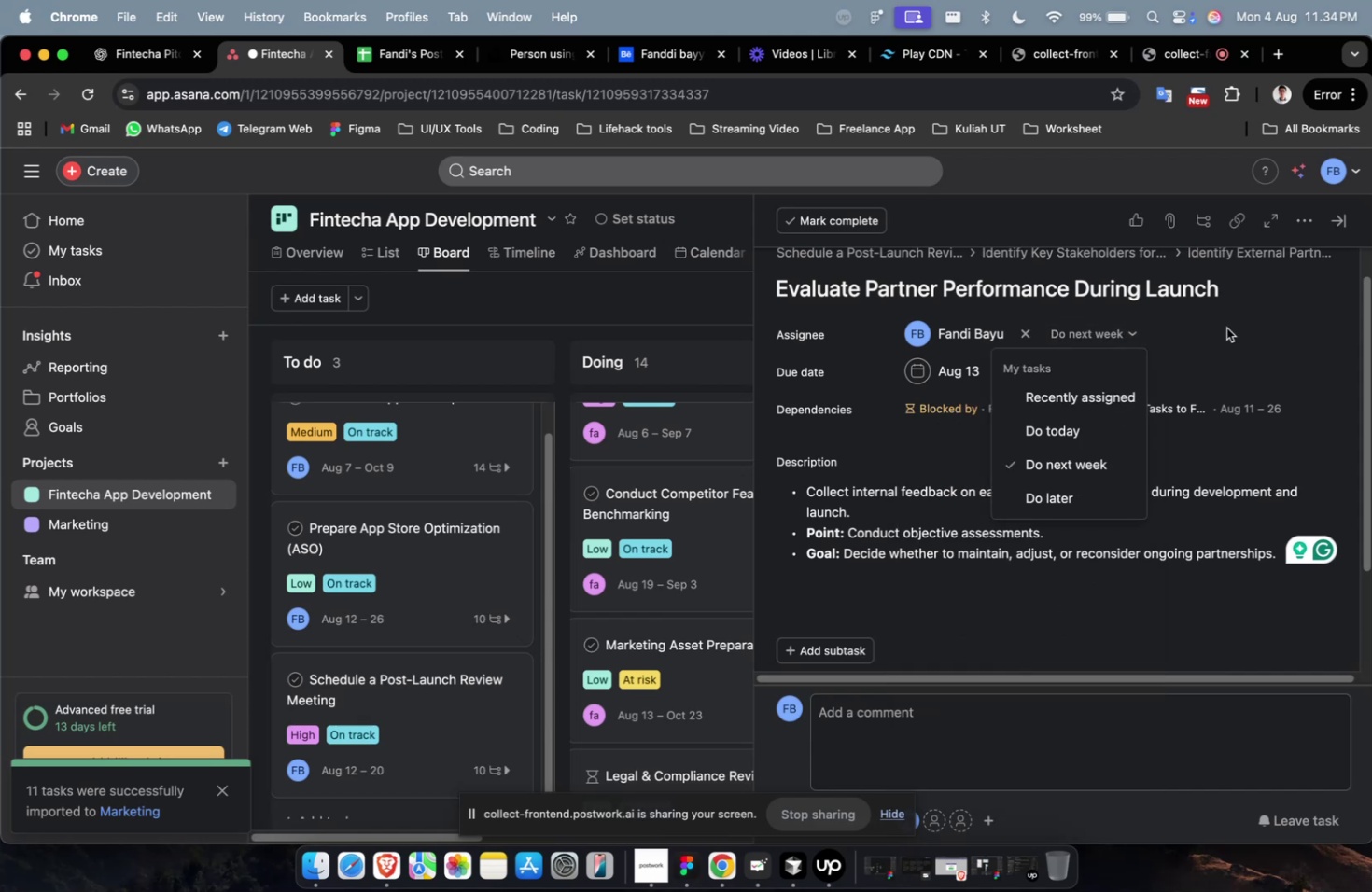 
triple_click([1225, 328])
 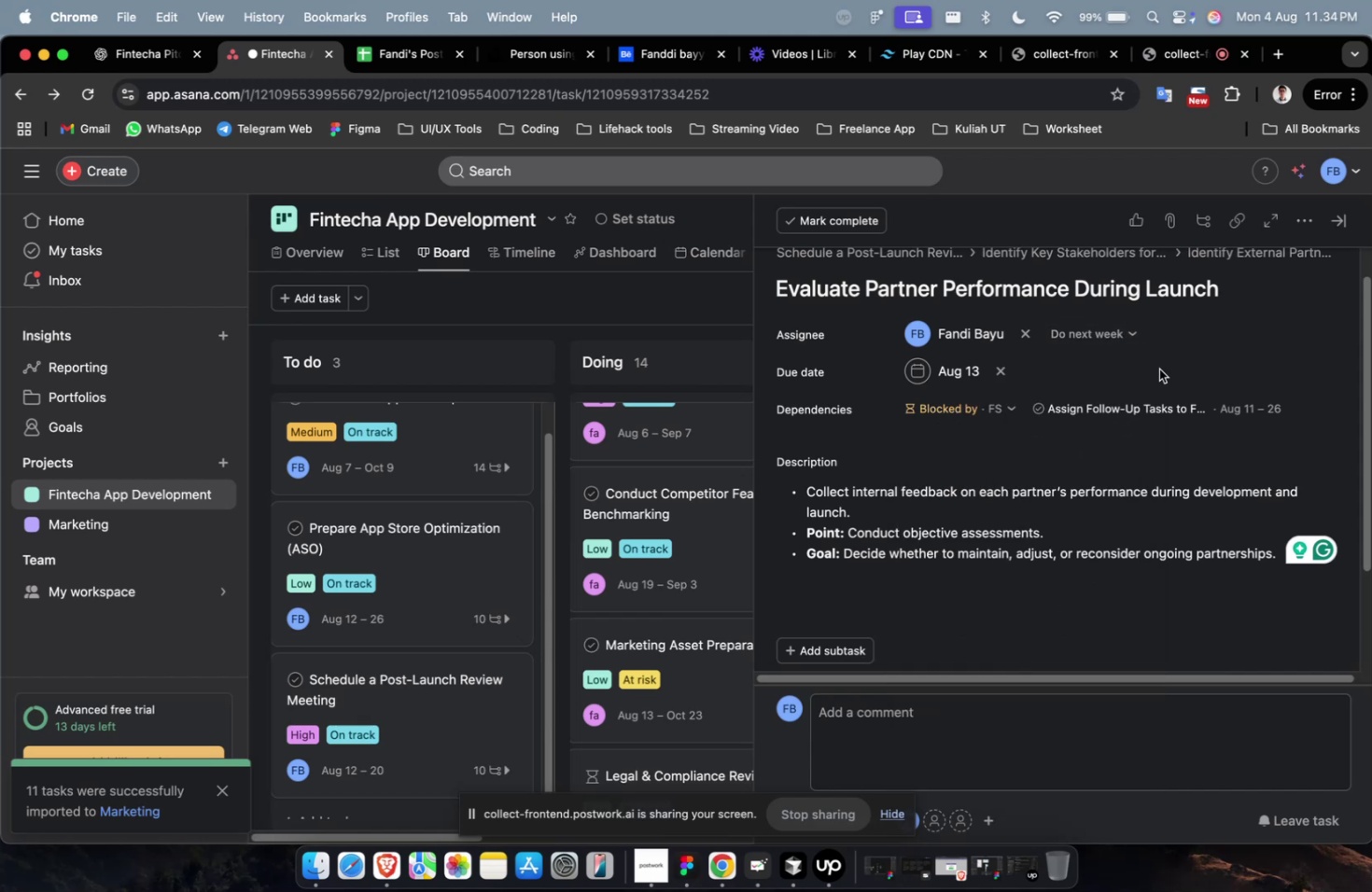 
scroll: coordinate [1158, 369], scroll_direction: down, amount: 25.0
 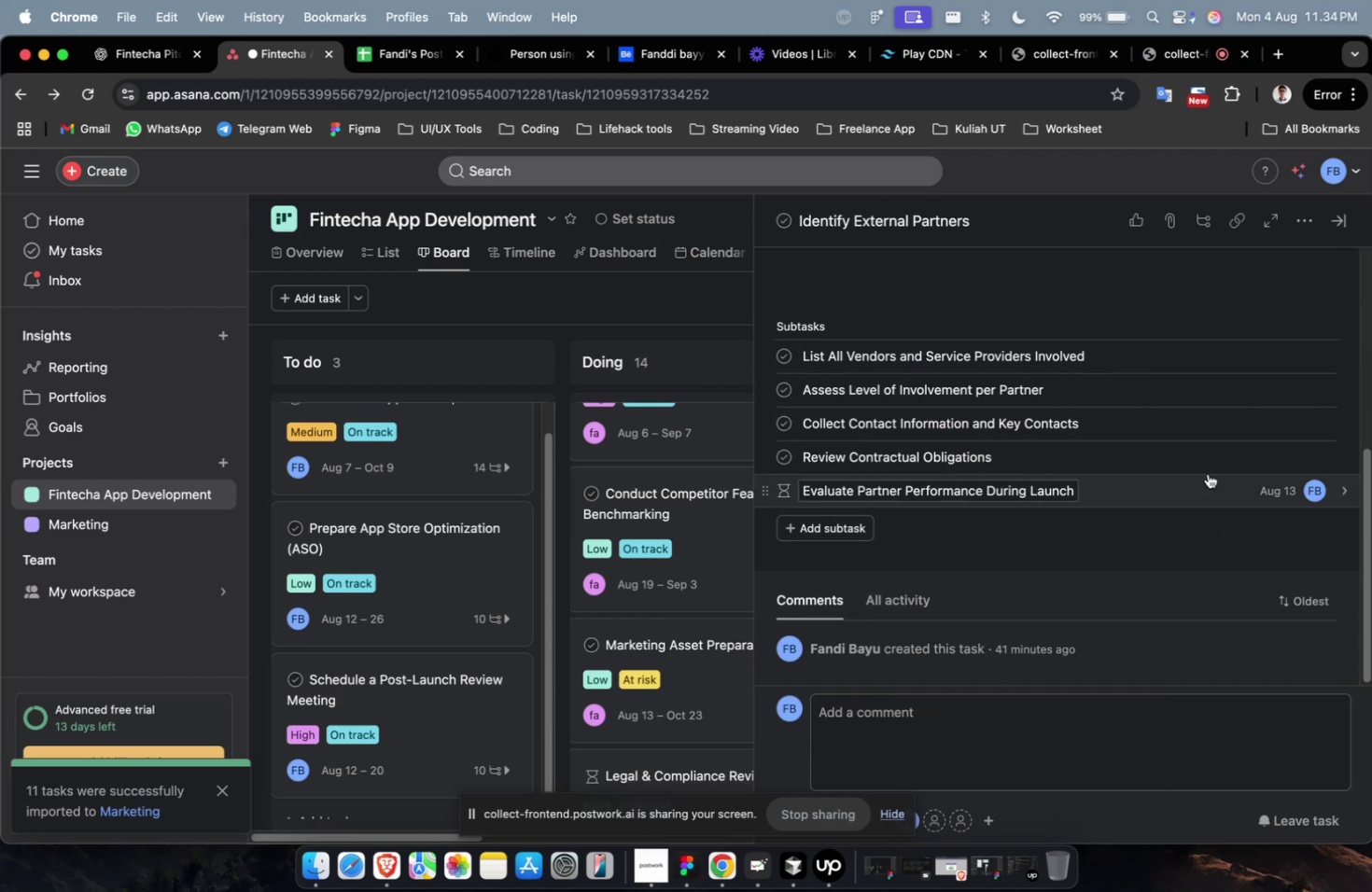 
left_click([1209, 465])
 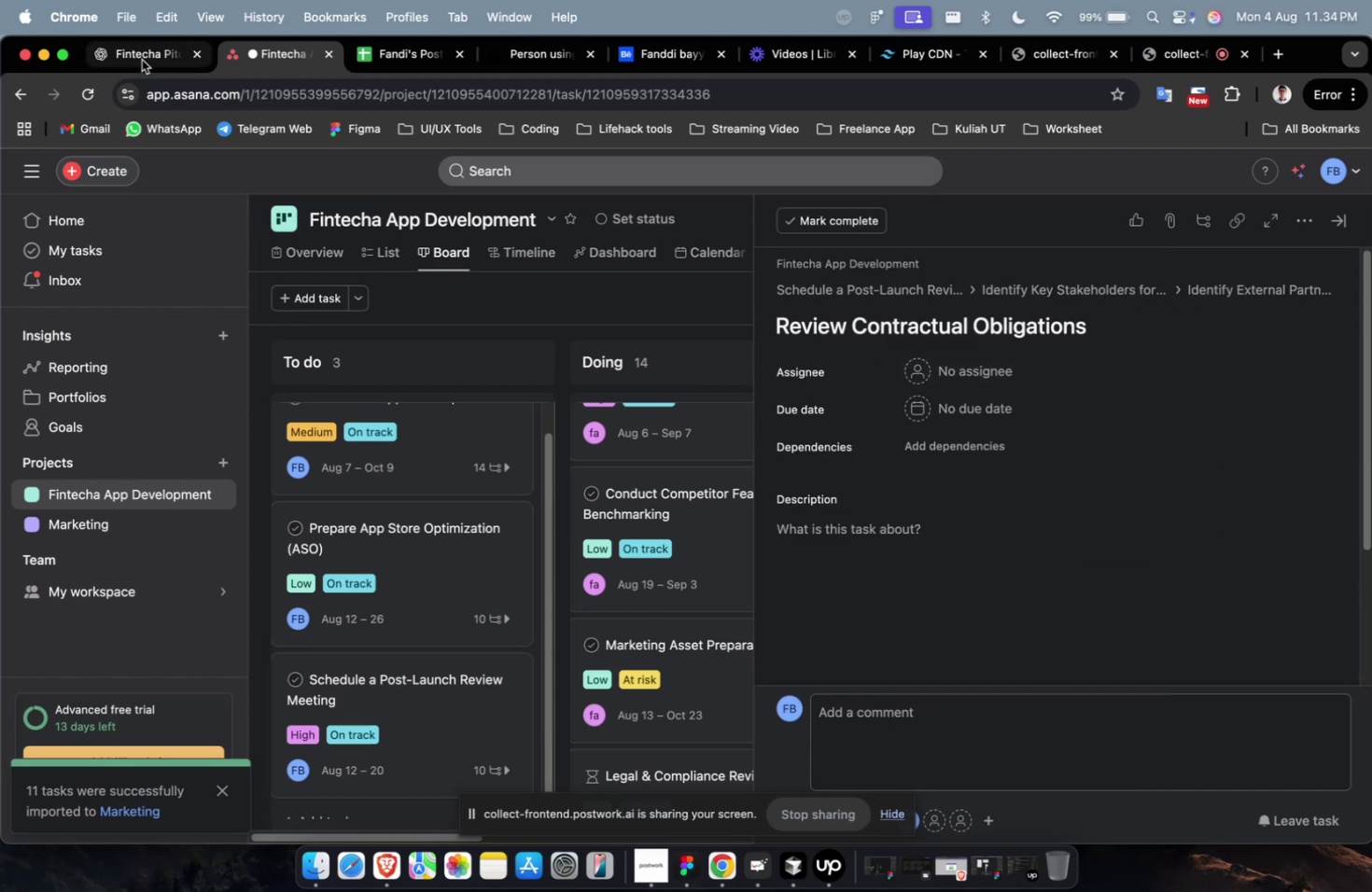 
left_click([142, 59])
 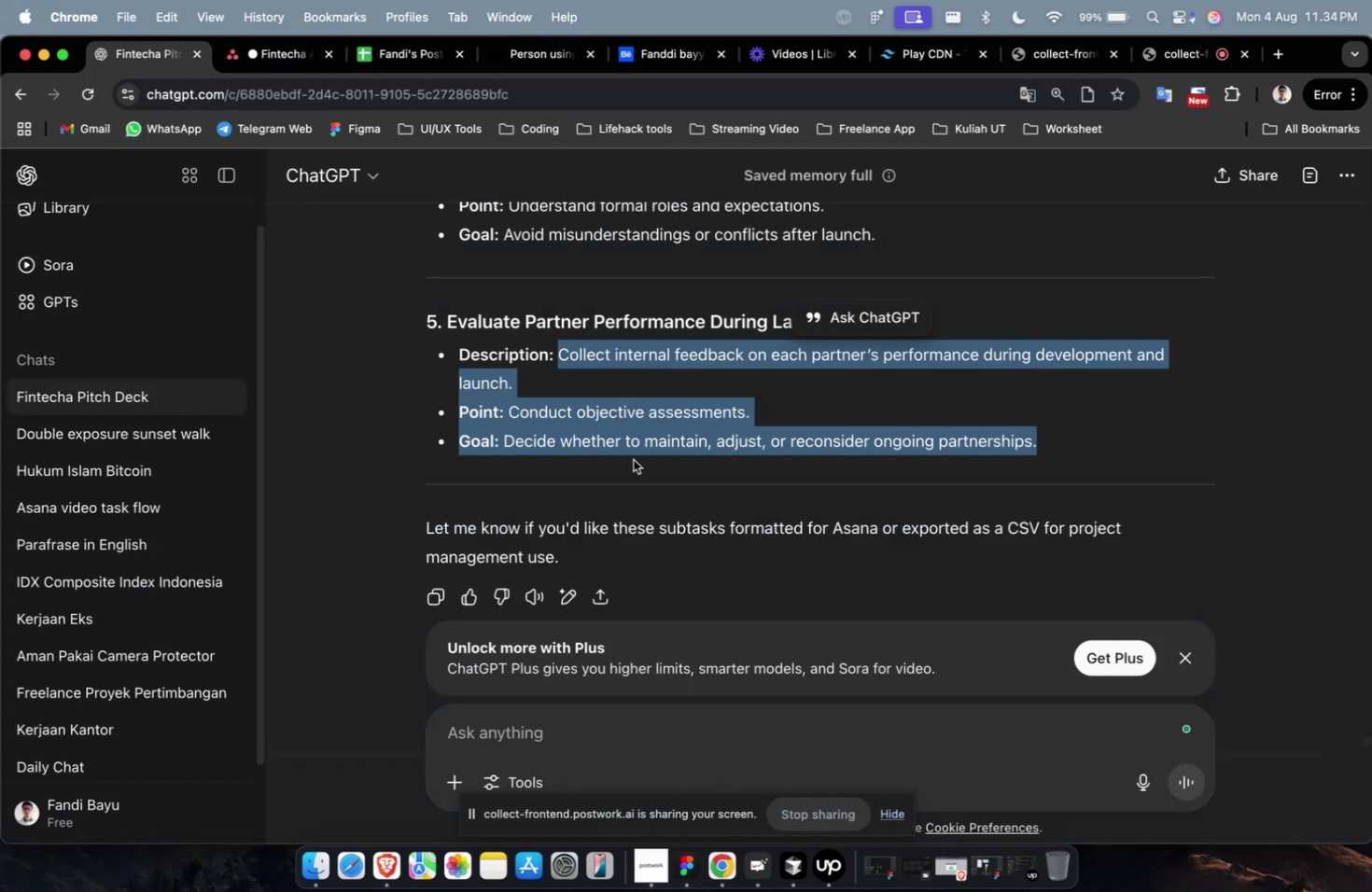 
scroll: coordinate [642, 452], scroll_direction: none, amount: 0.0
 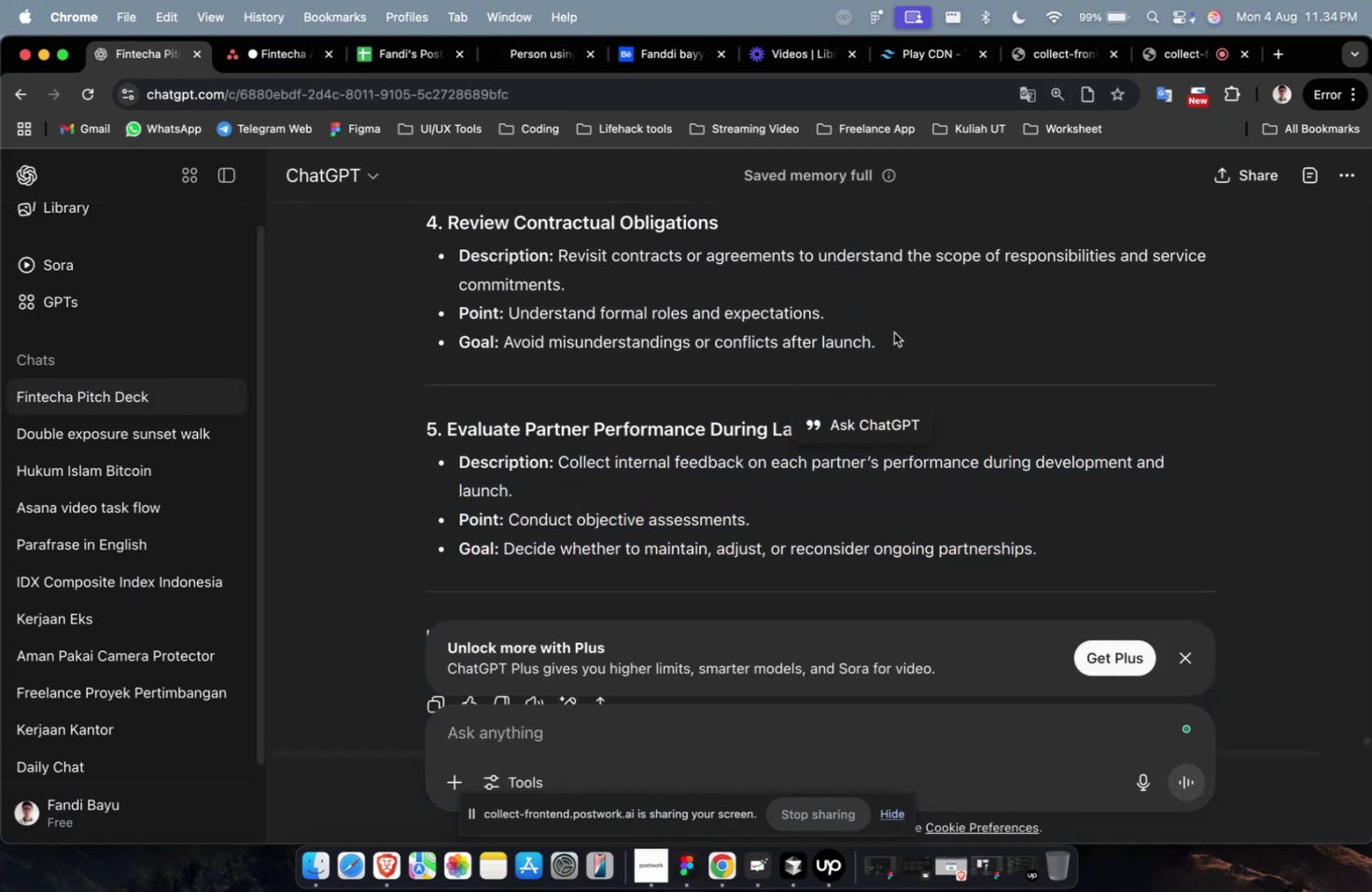 
left_click_drag(start_coordinate=[891, 341], to_coordinate=[560, 260])
 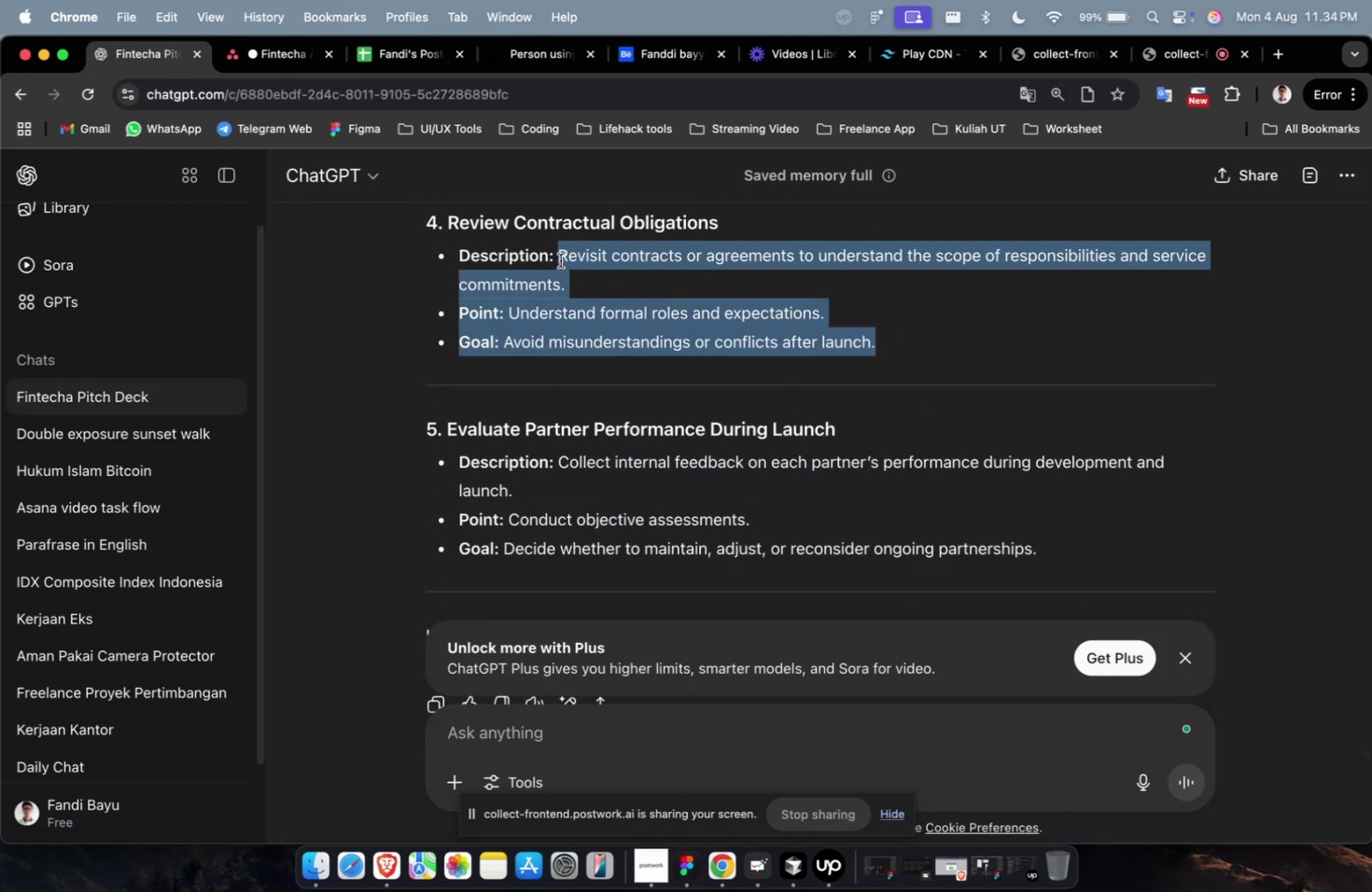 
key(Meta+C)
 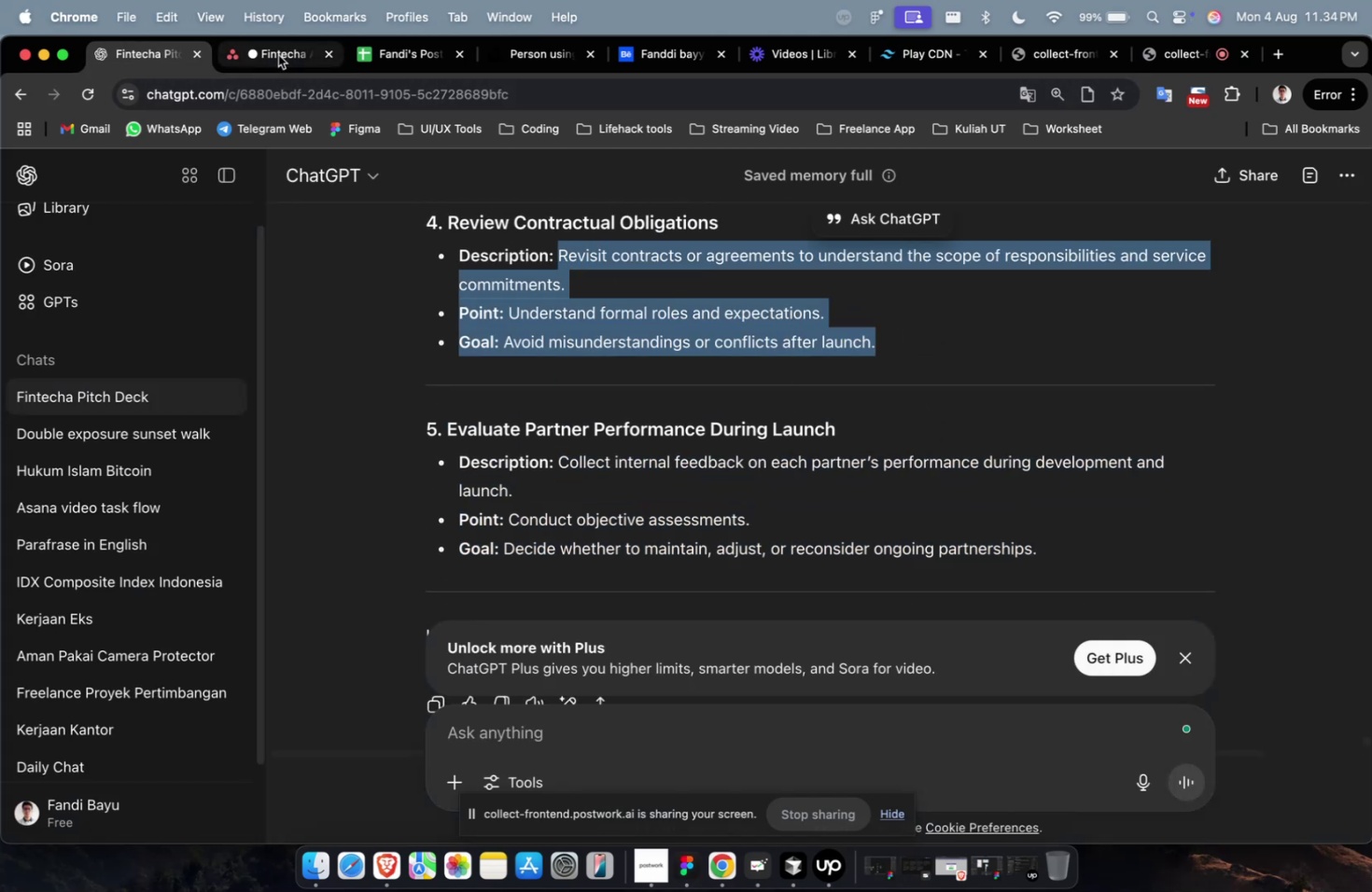 
left_click([278, 55])
 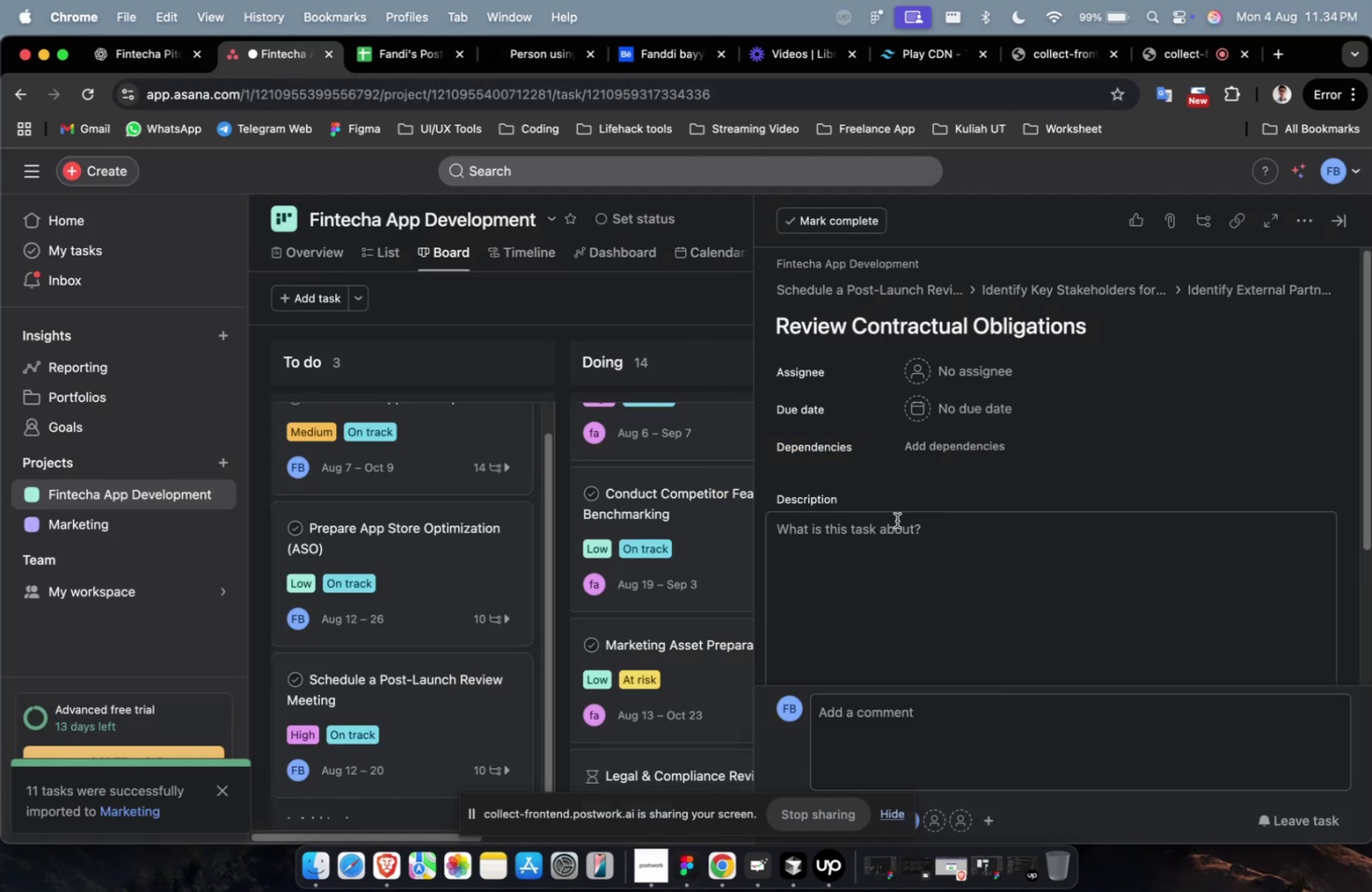 
double_click([882, 575])
 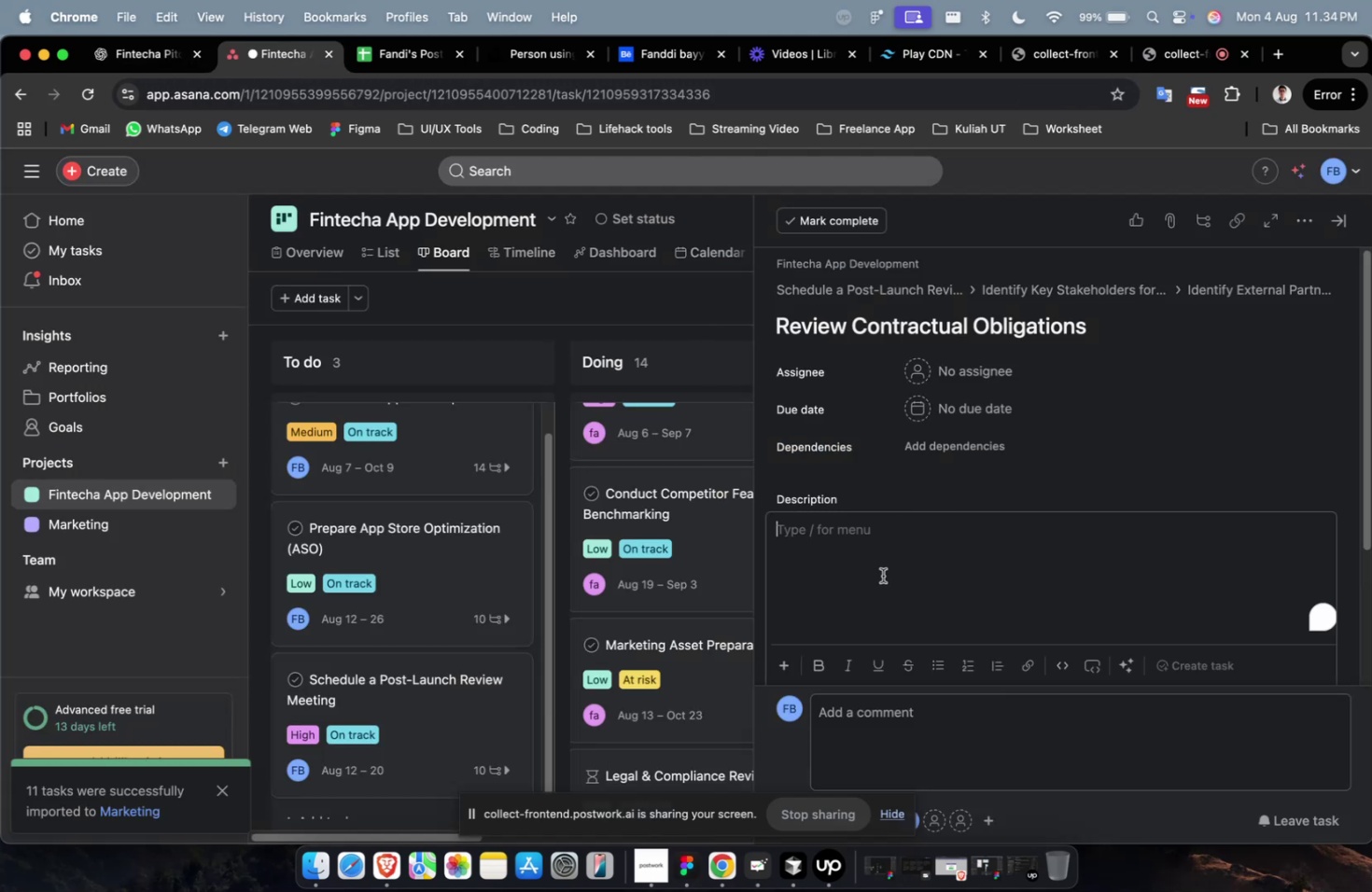 
key(Meta+V)
 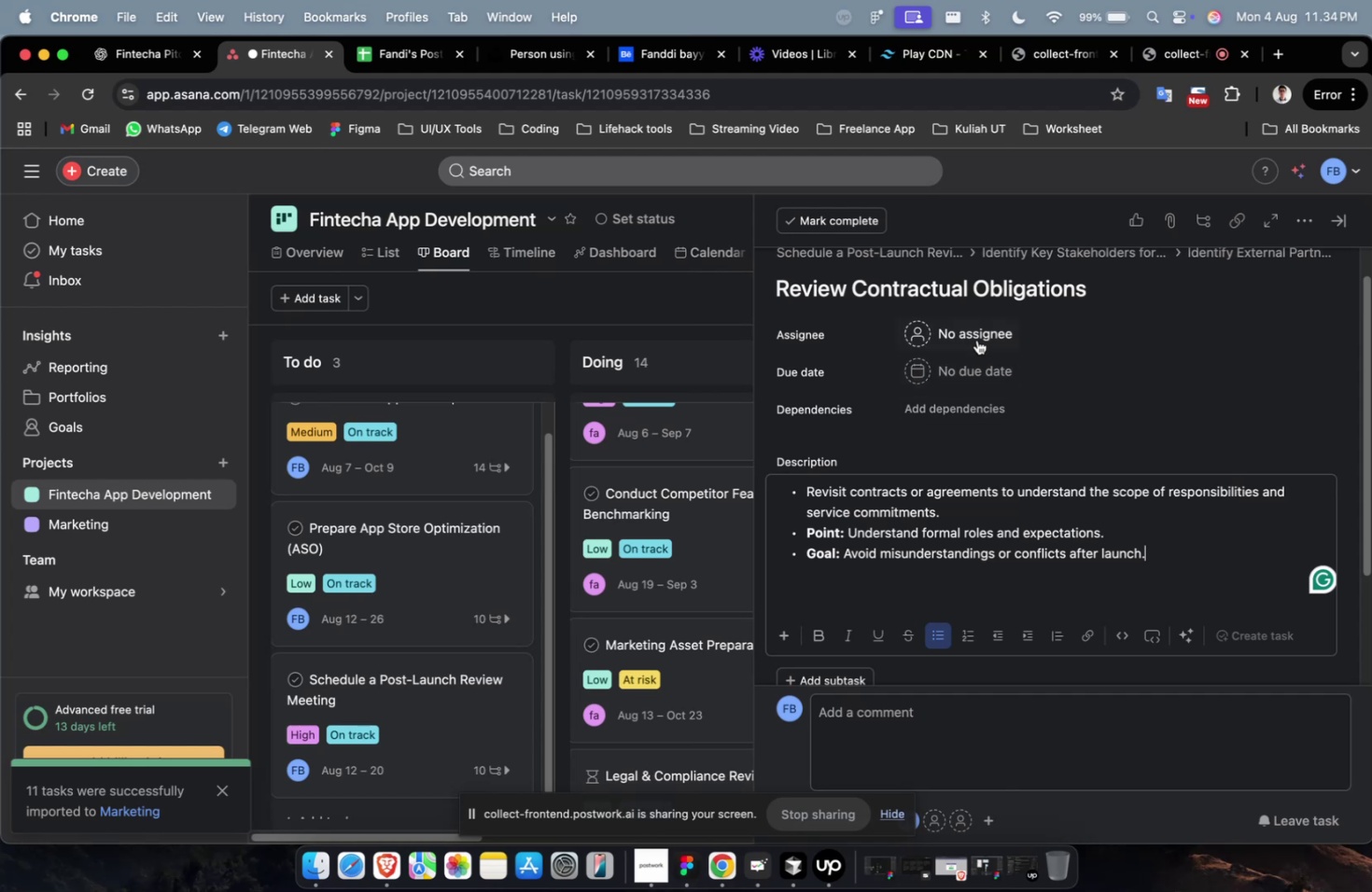 
left_click([976, 339])
 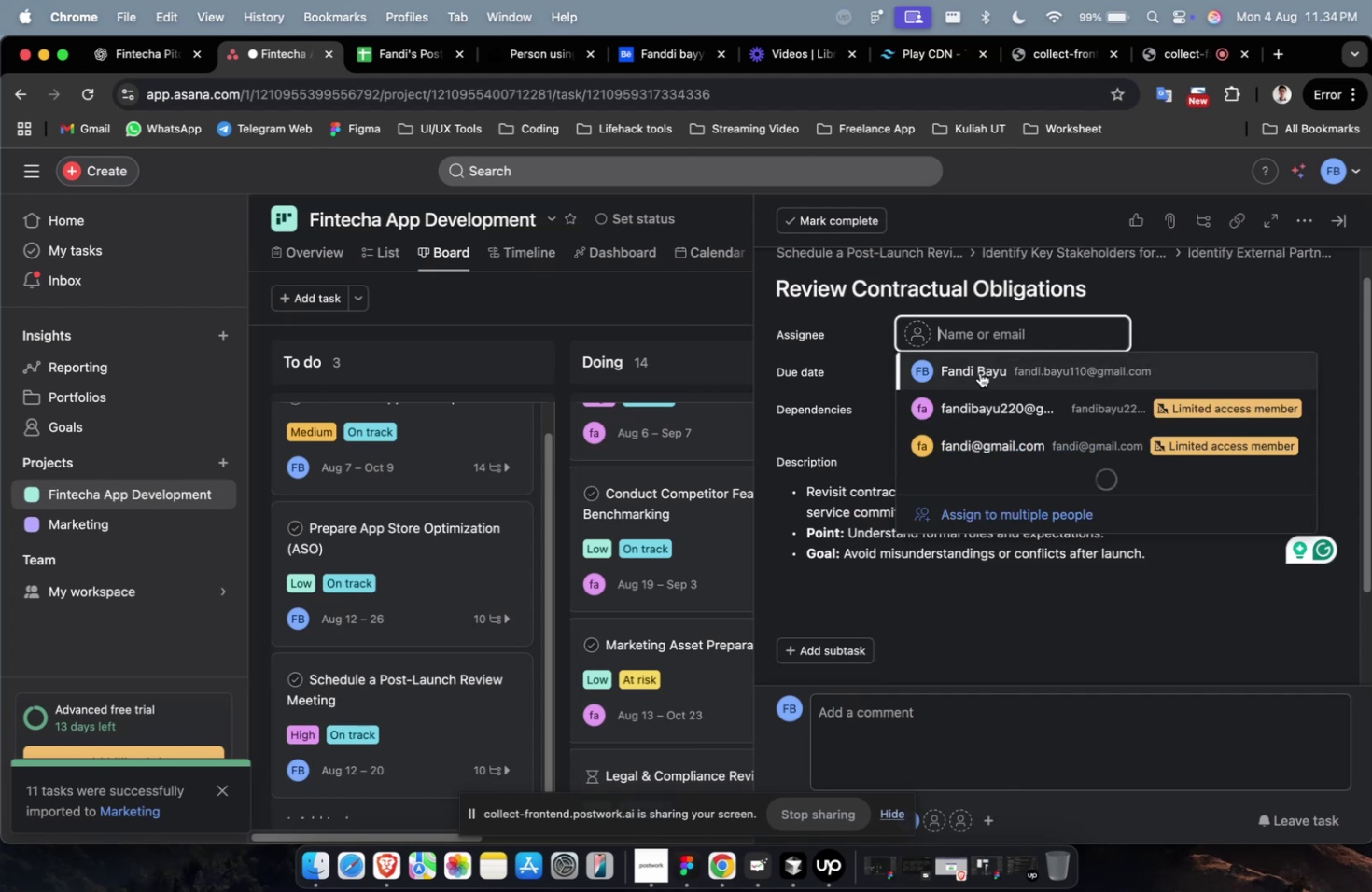 
double_click([979, 372])
 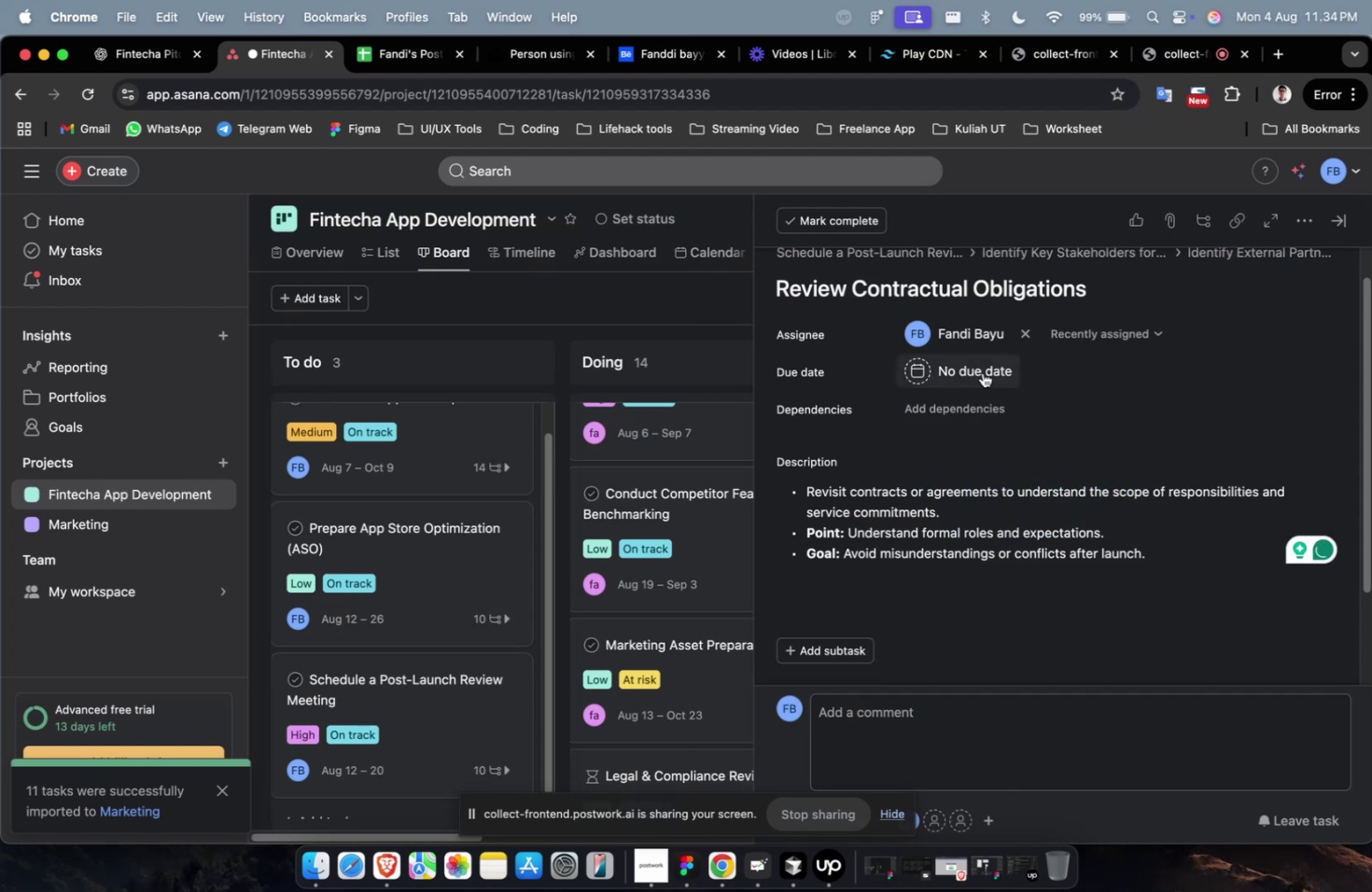 
triple_click([985, 371])
 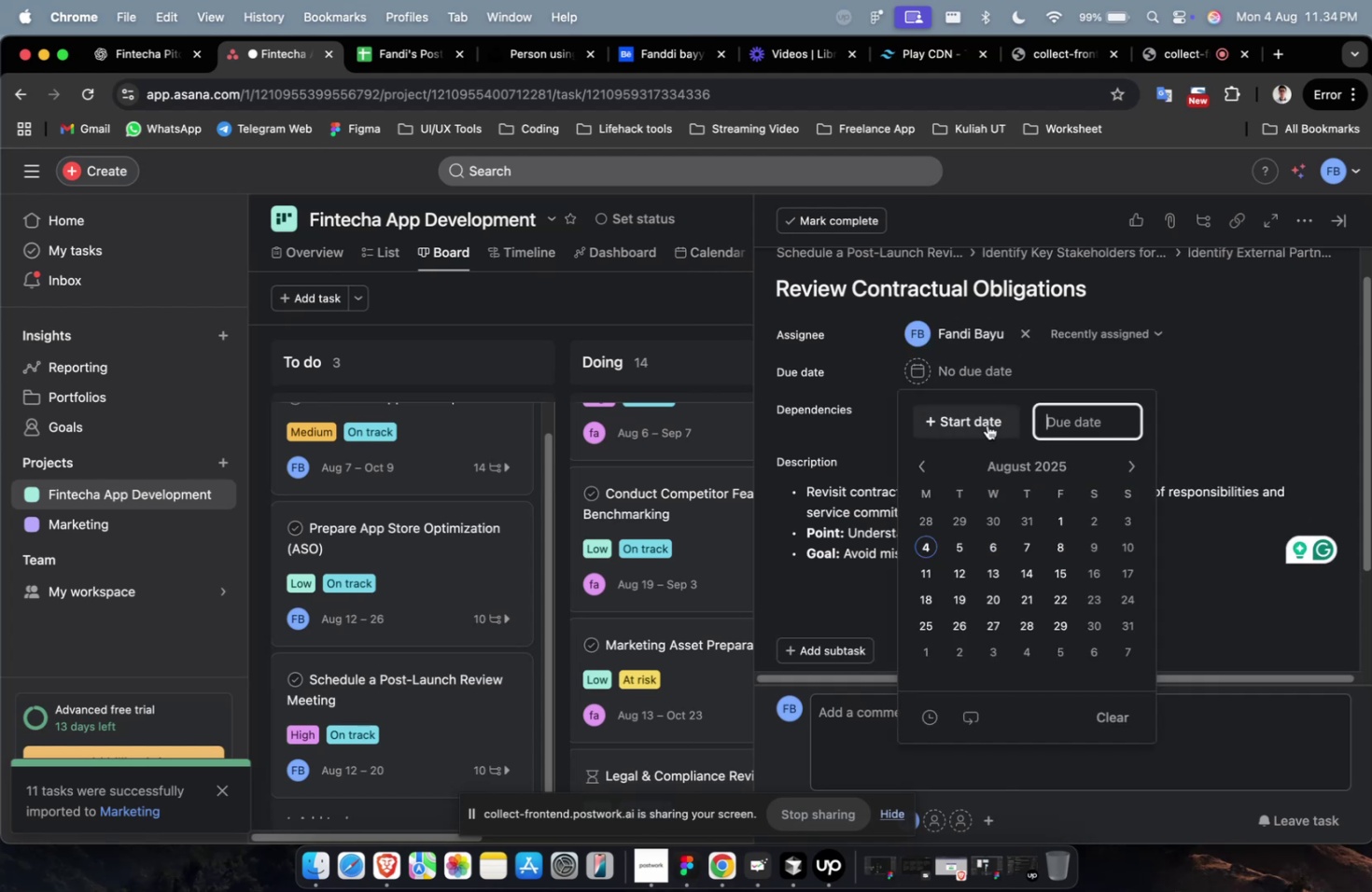 
triple_click([987, 425])
 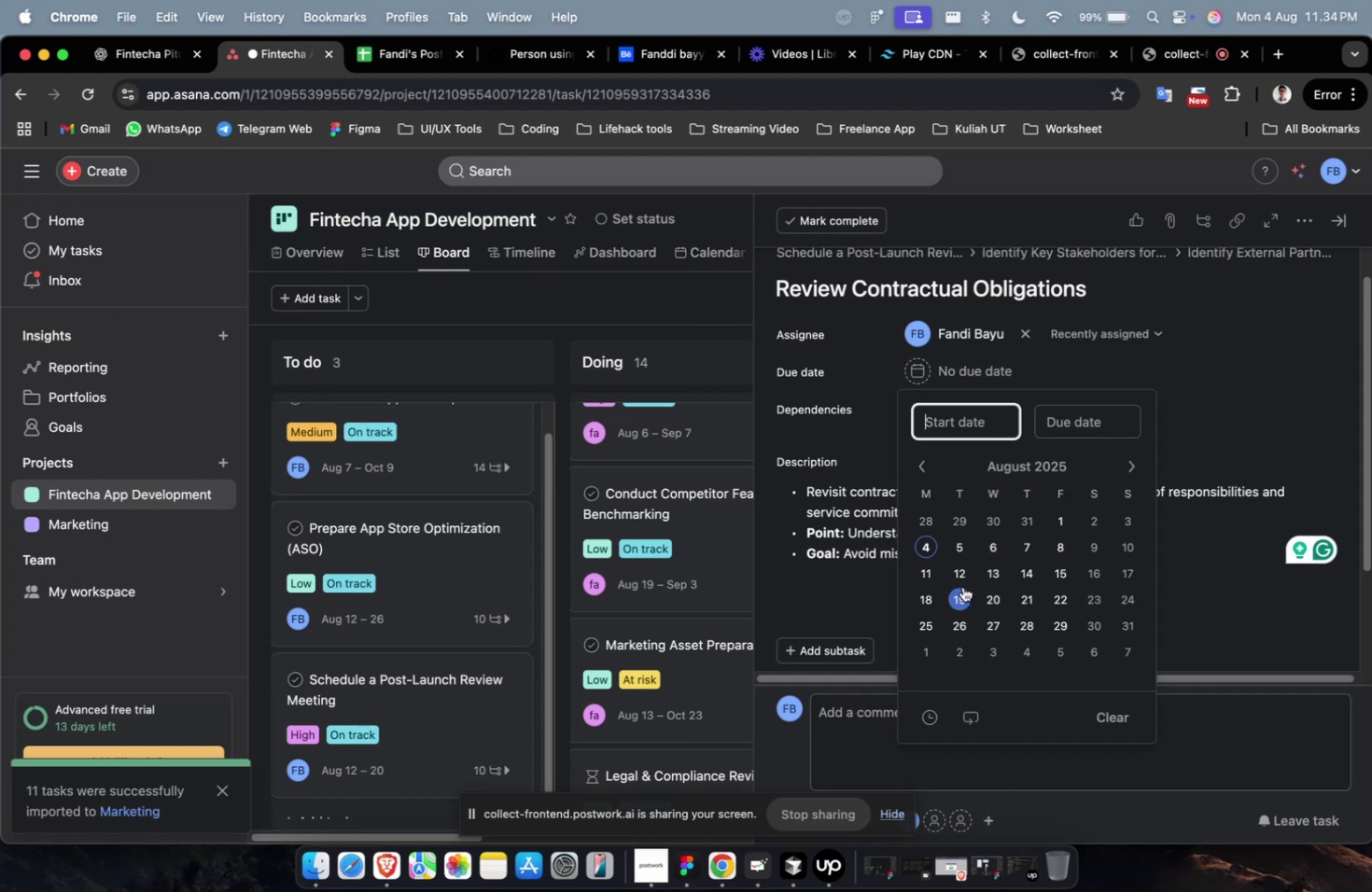 
triple_click([962, 586])
 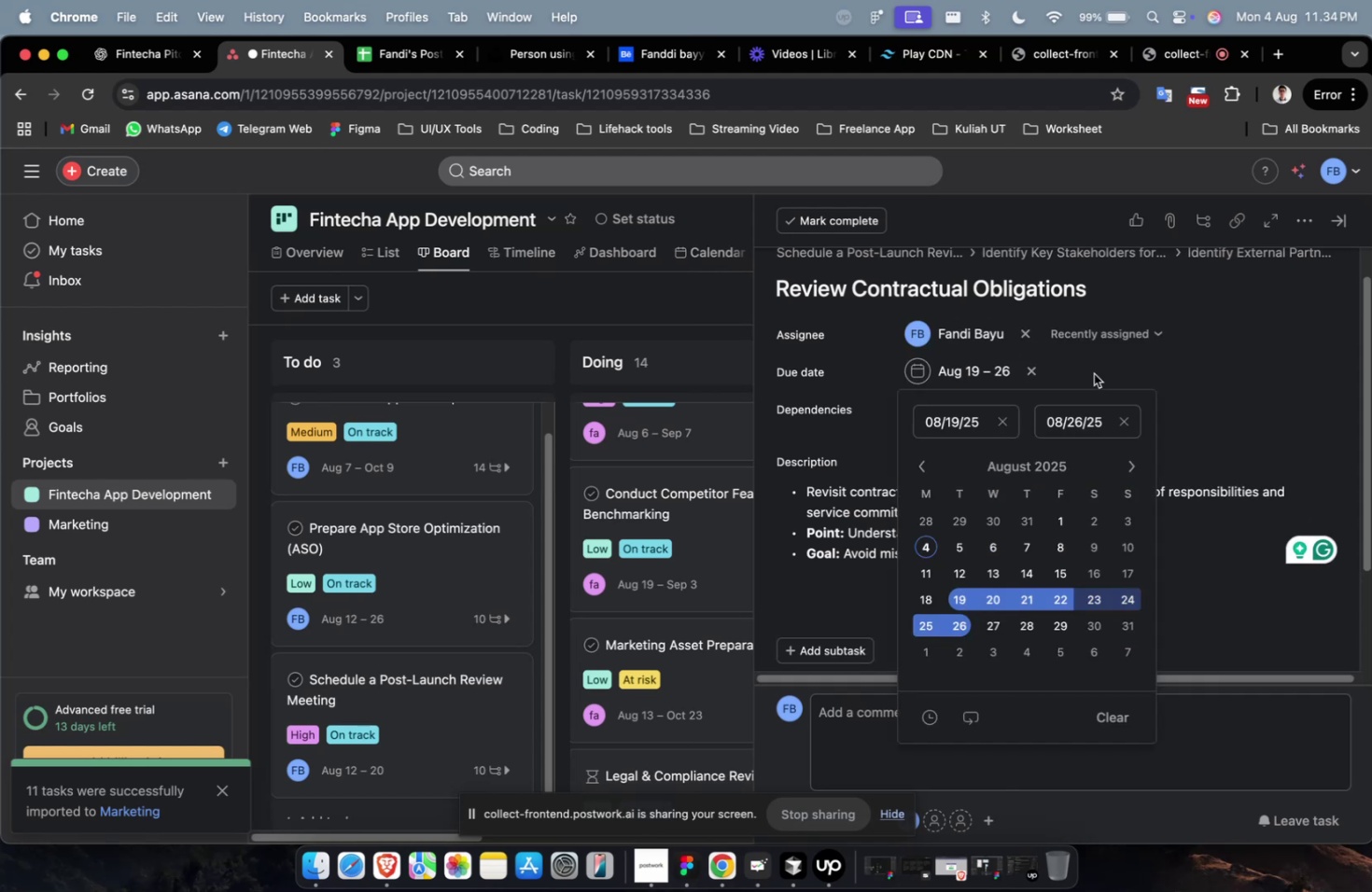 
double_click([1116, 338])
 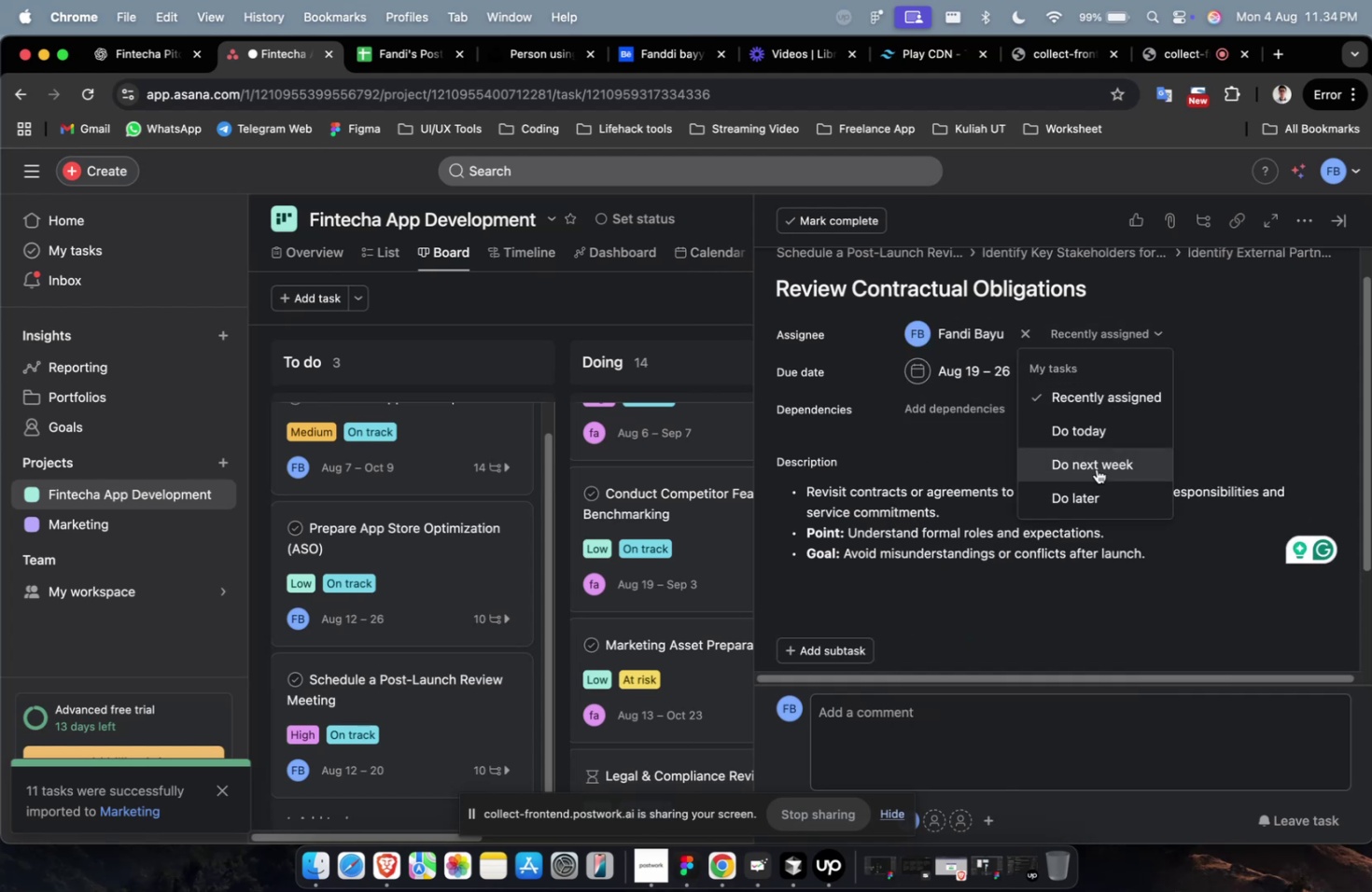 
left_click([1096, 468])
 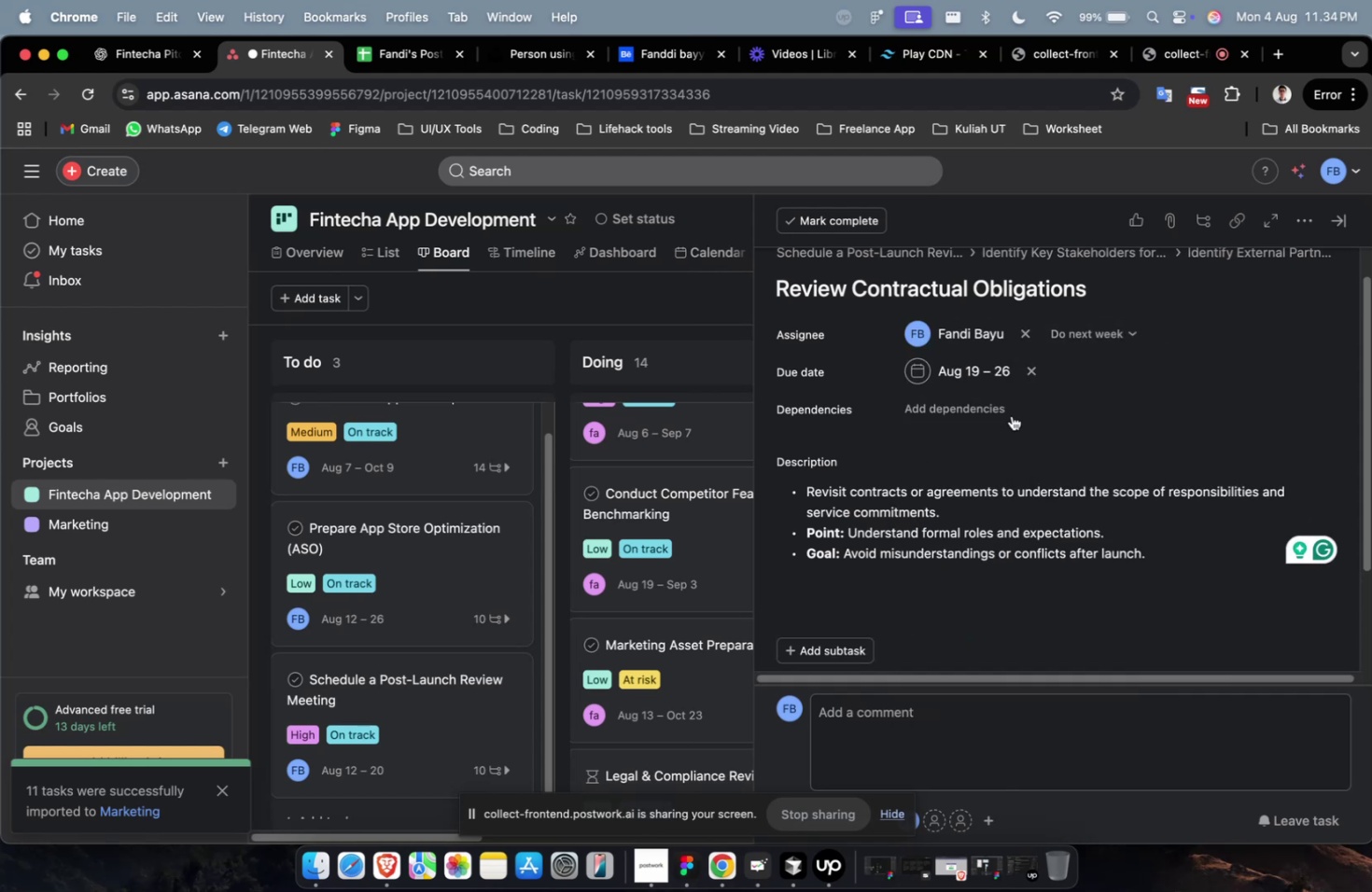 
left_click([1010, 415])
 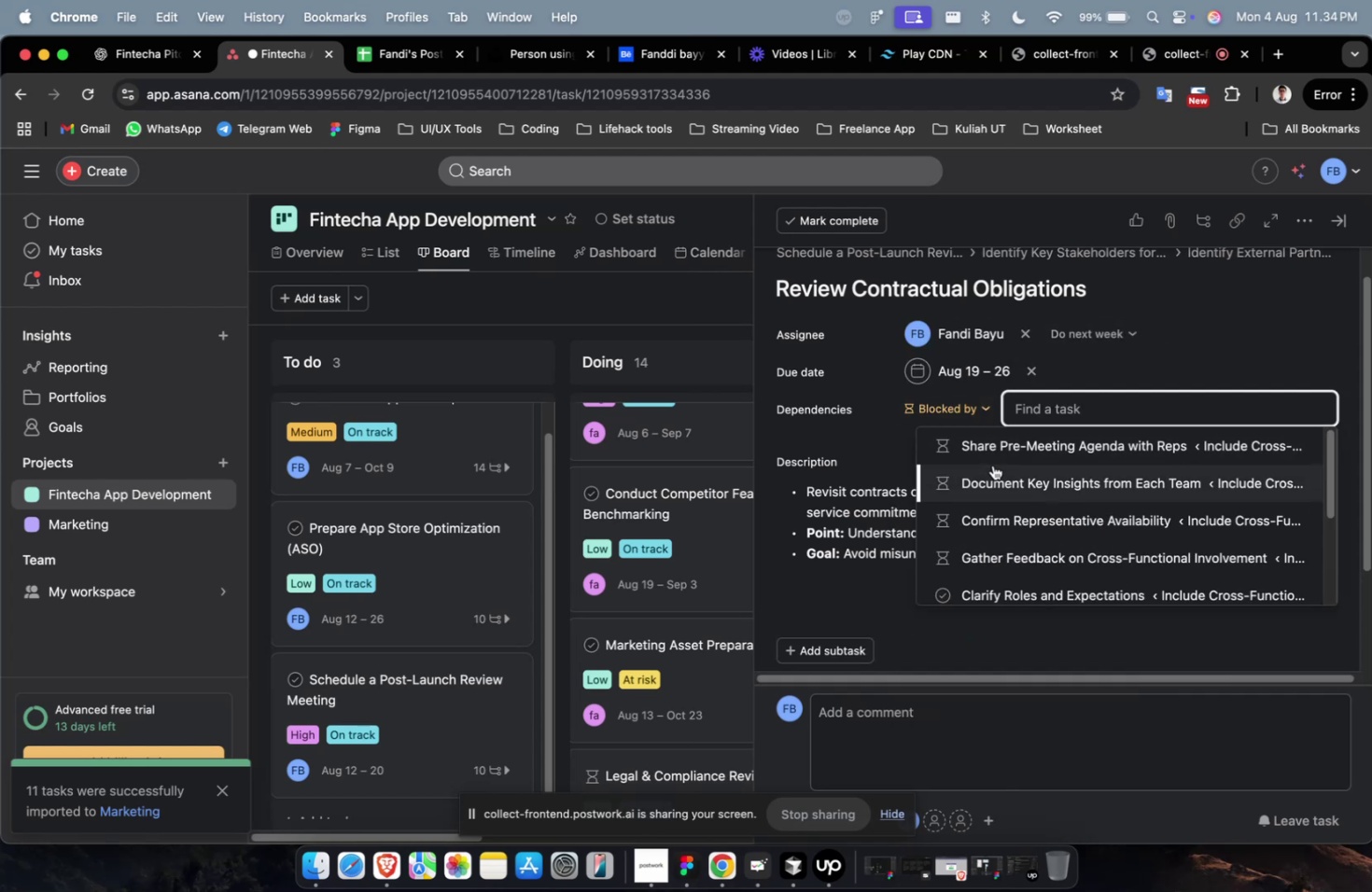 
left_click([992, 465])
 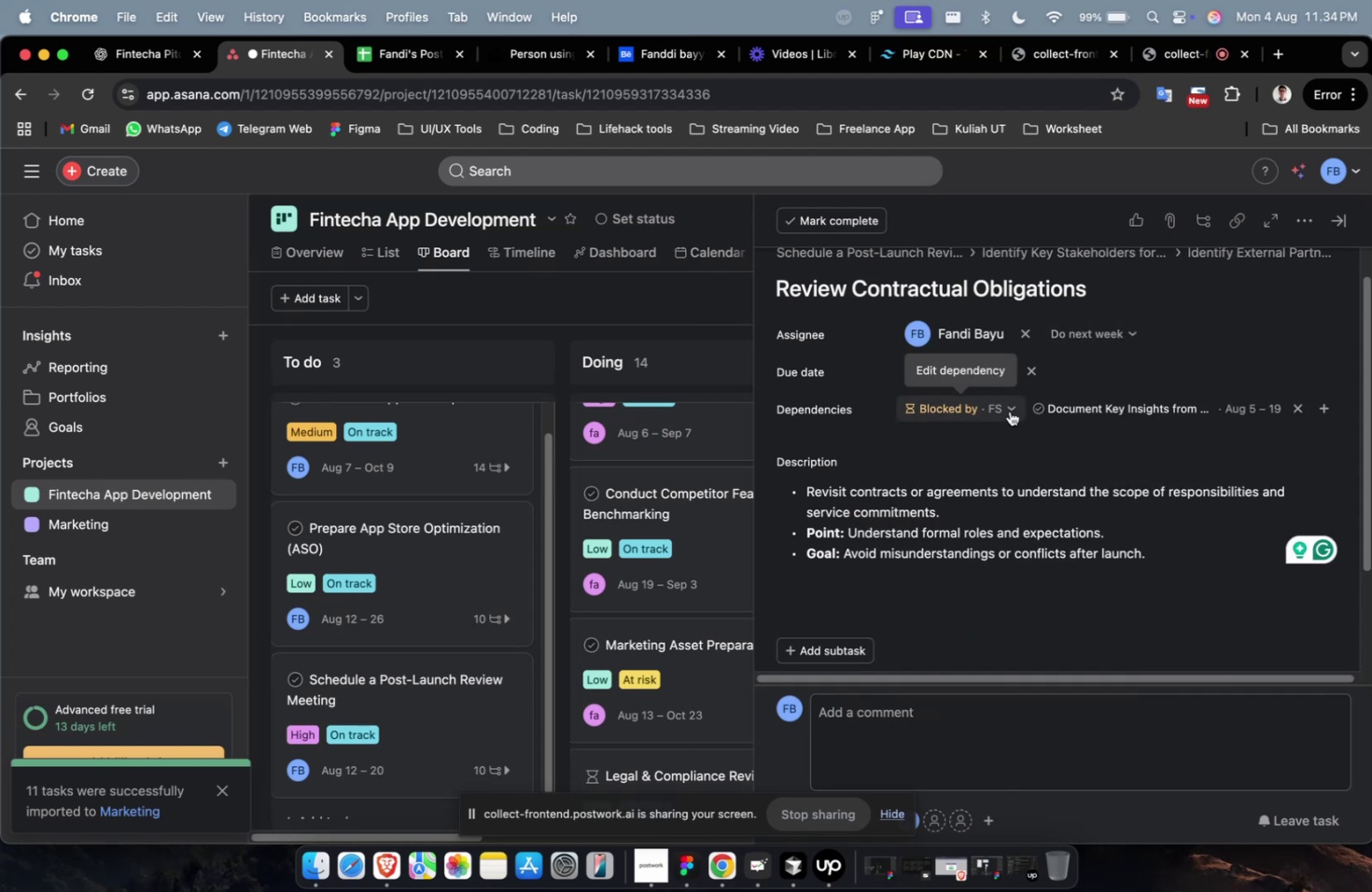 
scroll: coordinate [1009, 411], scroll_direction: down, amount: 13.0
 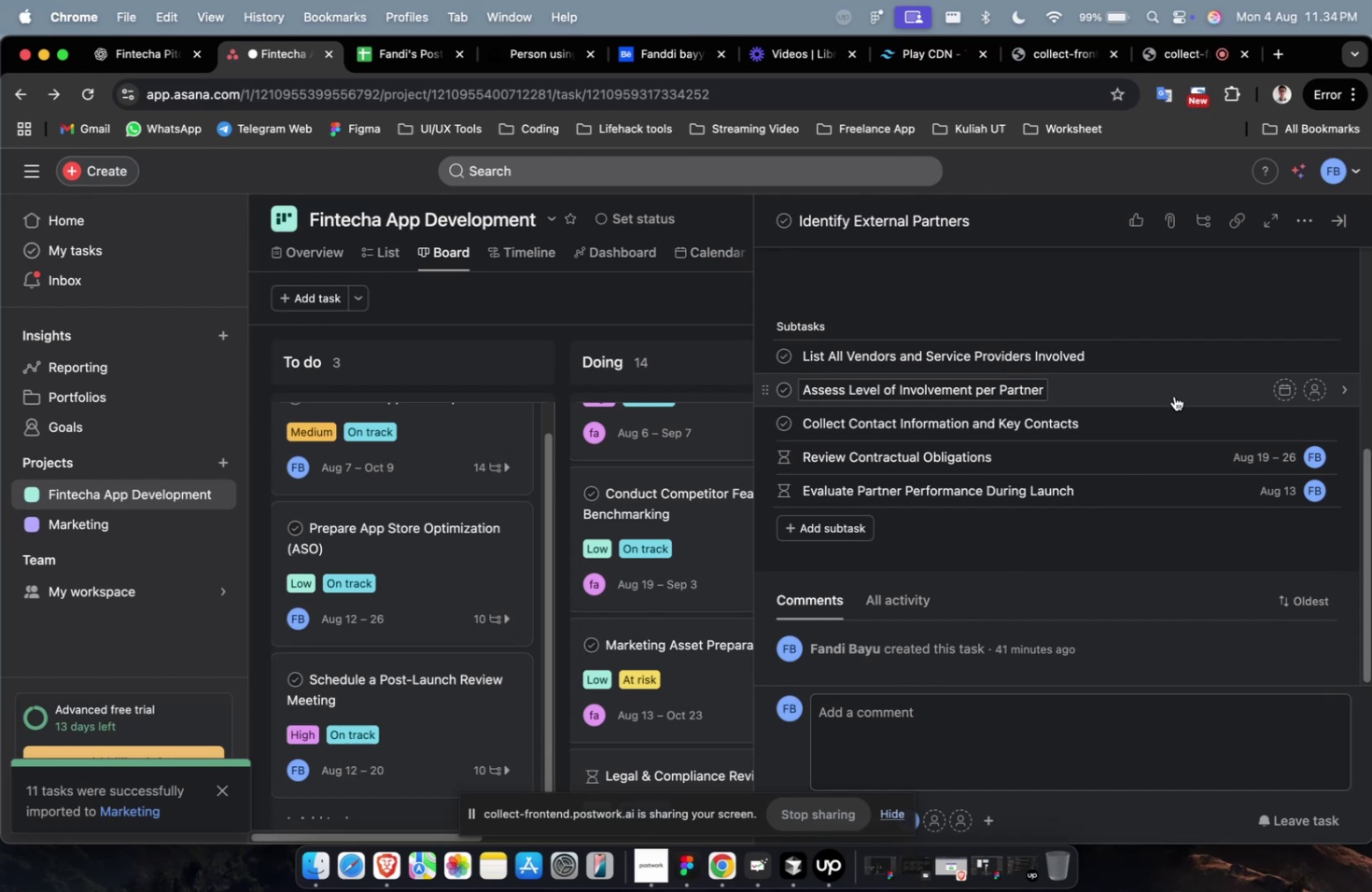 
left_click([1168, 419])
 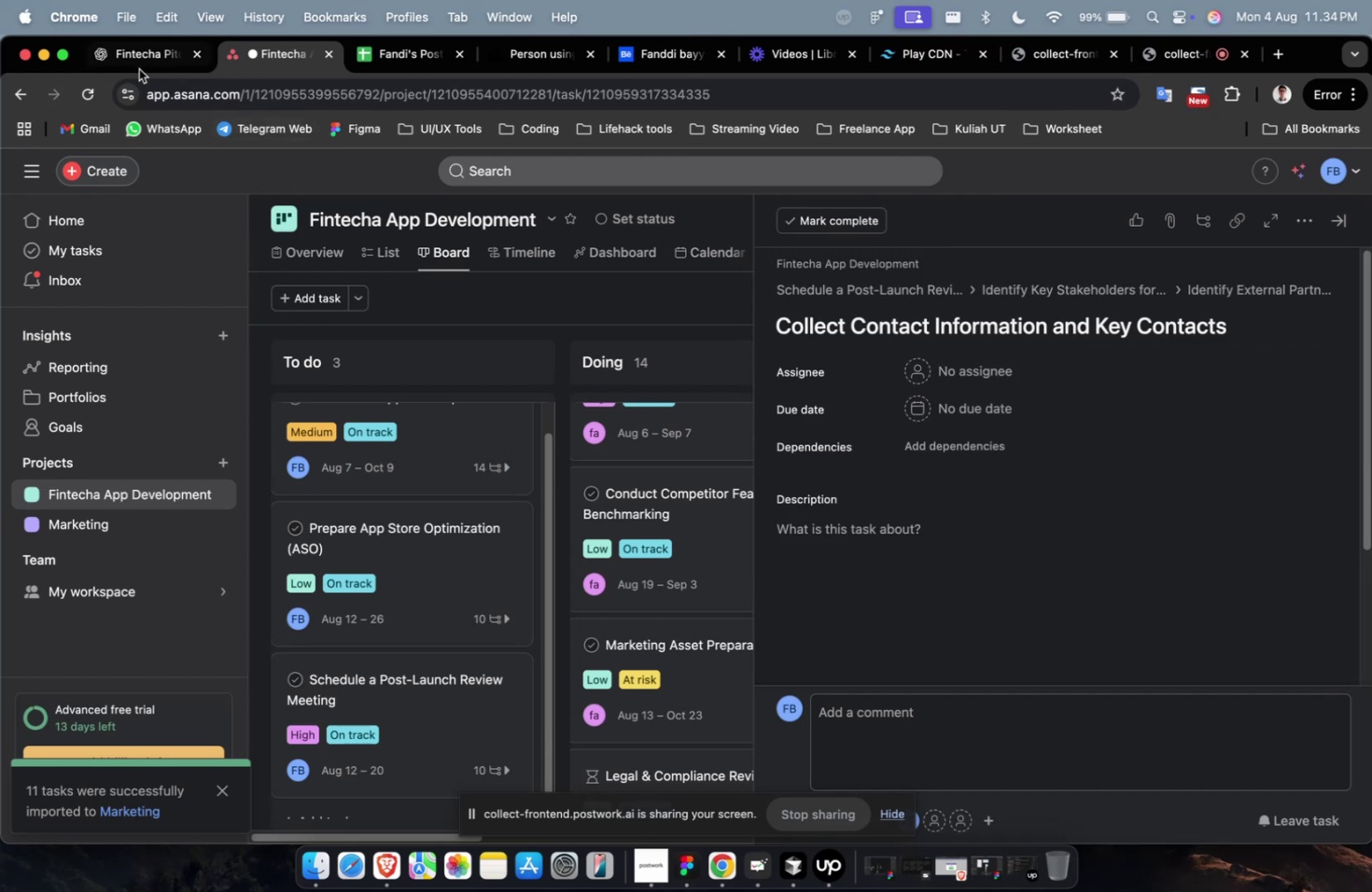 
left_click([134, 63])
 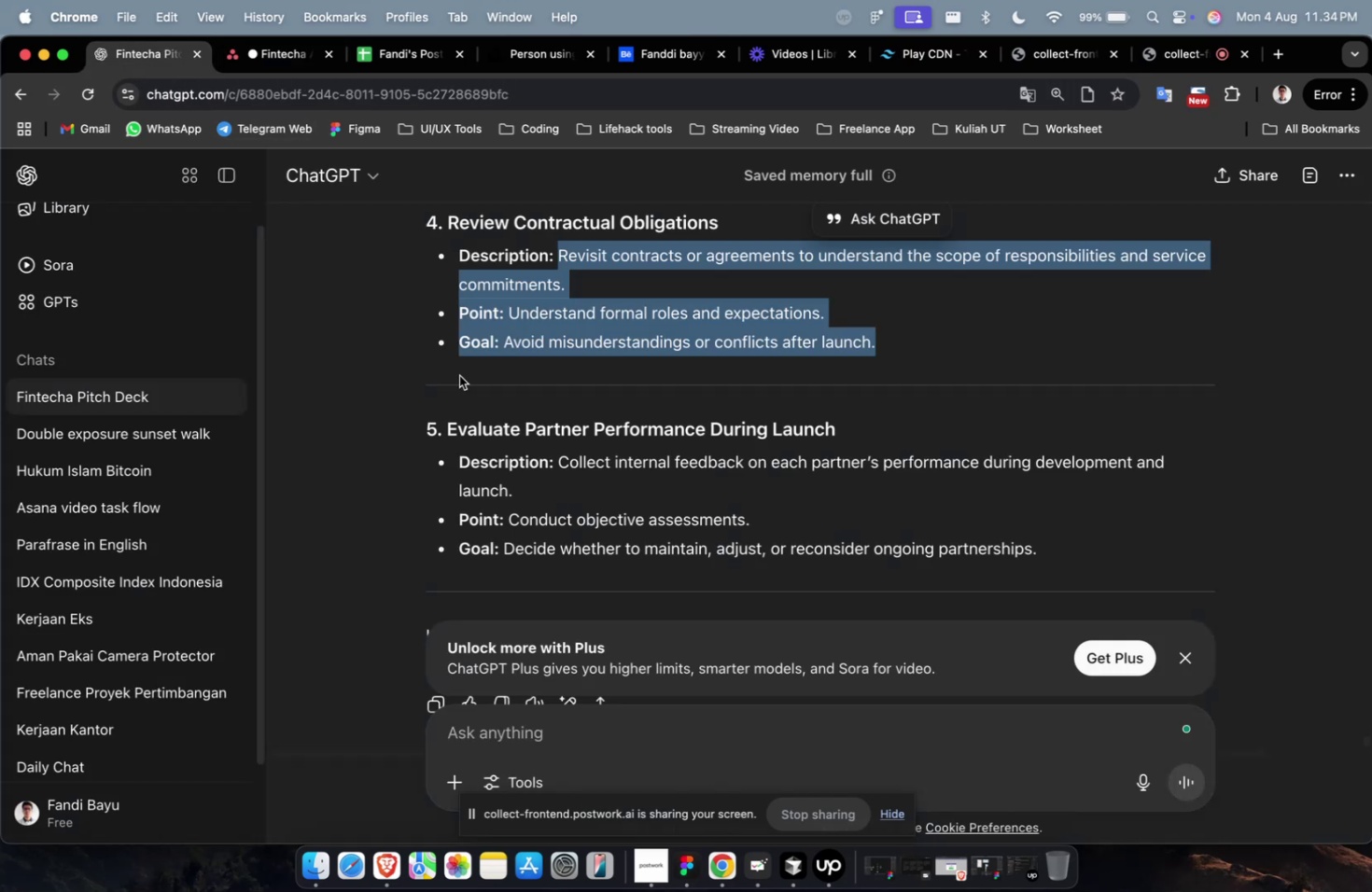 
scroll: coordinate [678, 517], scroll_direction: up, amount: 8.0
 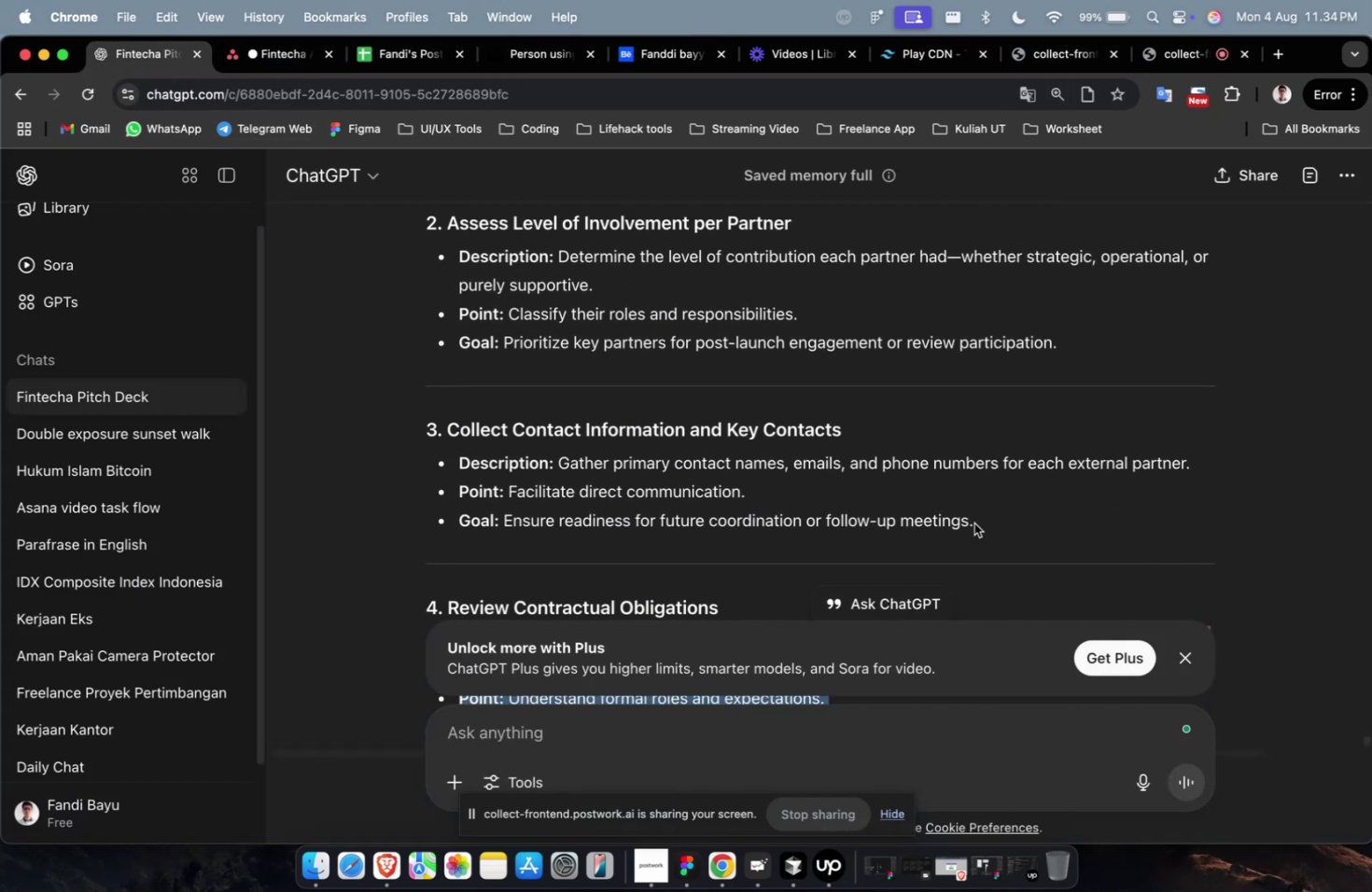 
left_click_drag(start_coordinate=[977, 522], to_coordinate=[559, 470])
 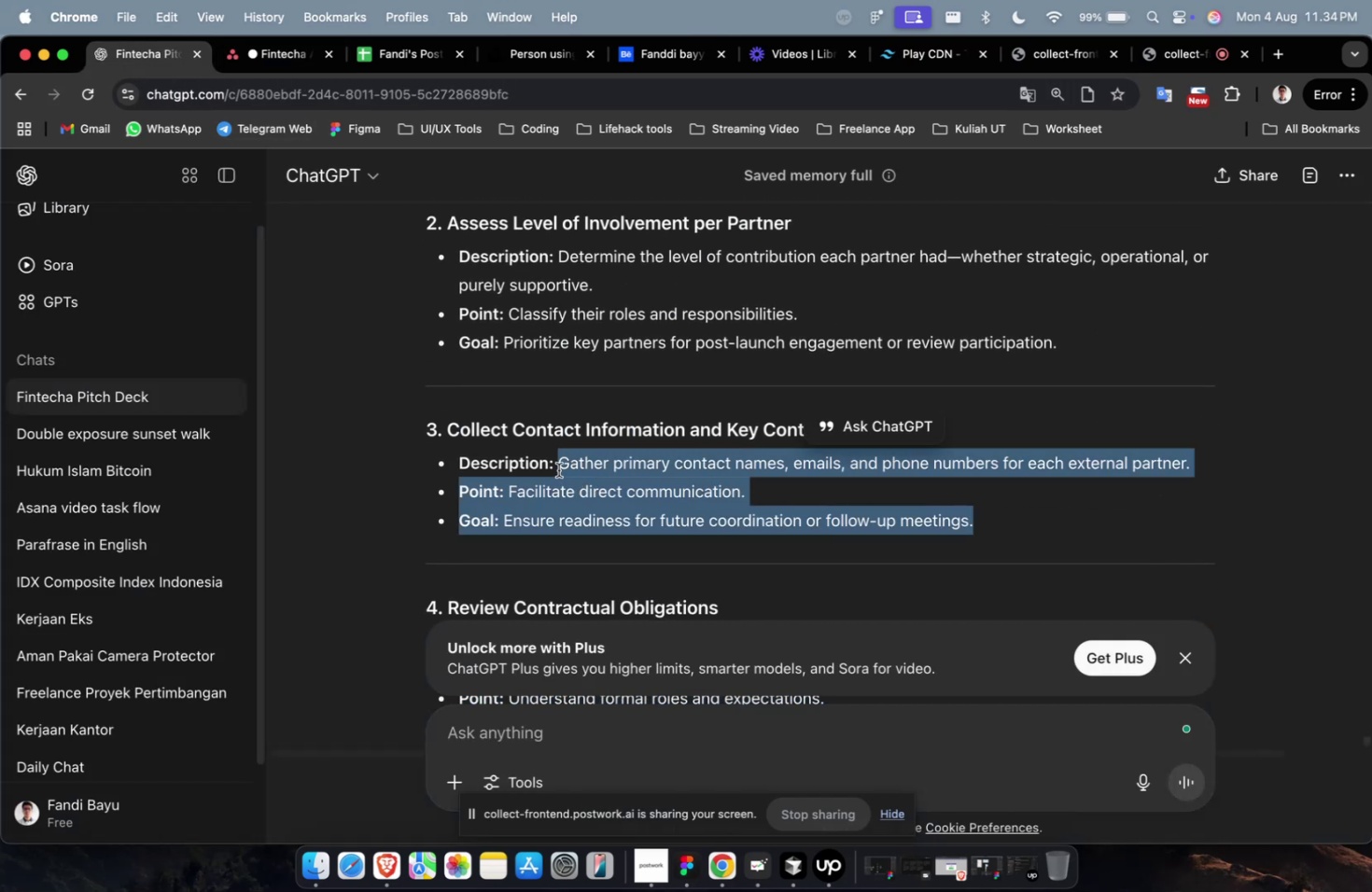 
key(Meta+C)
 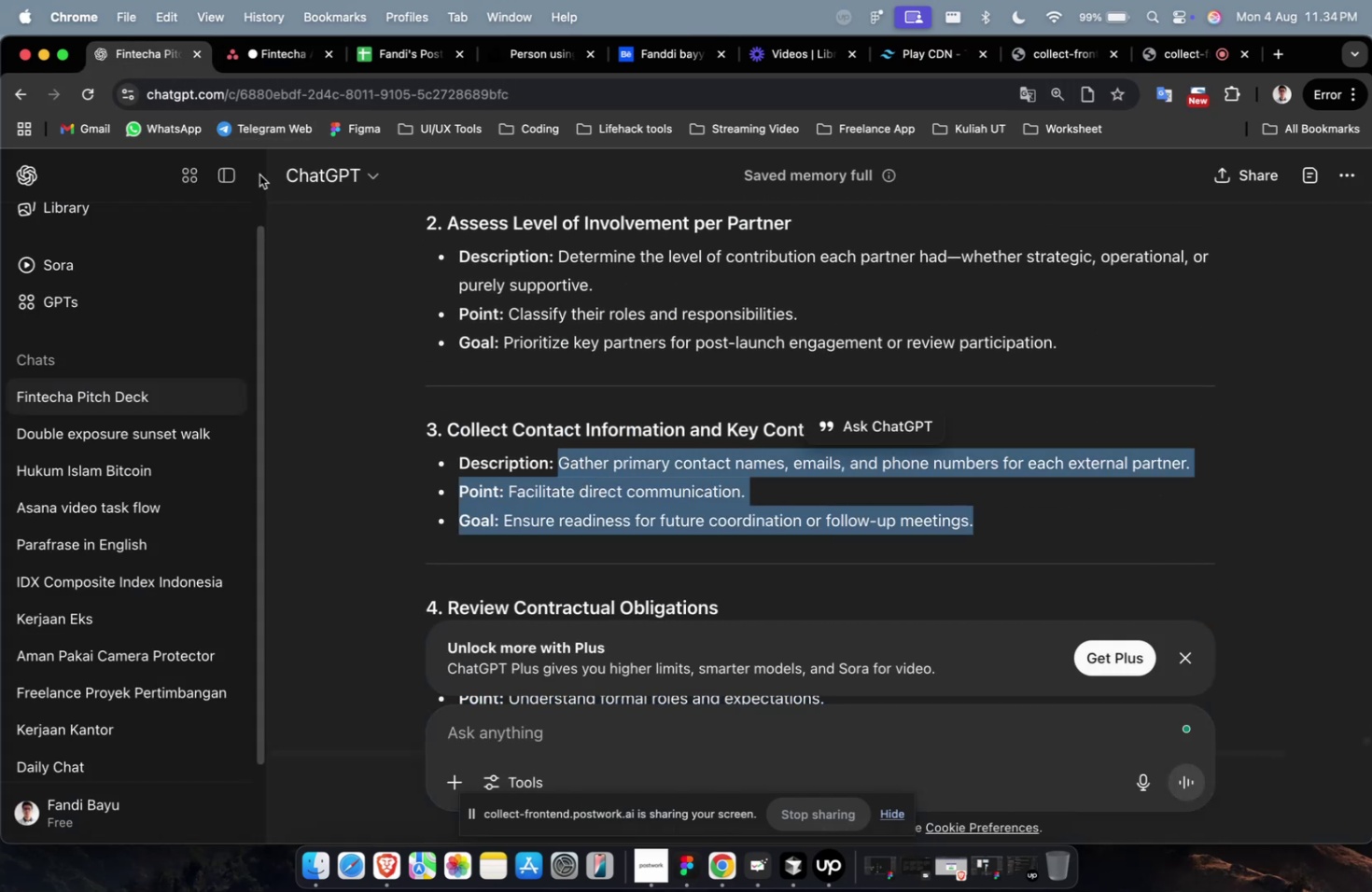 
key(Meta+C)
 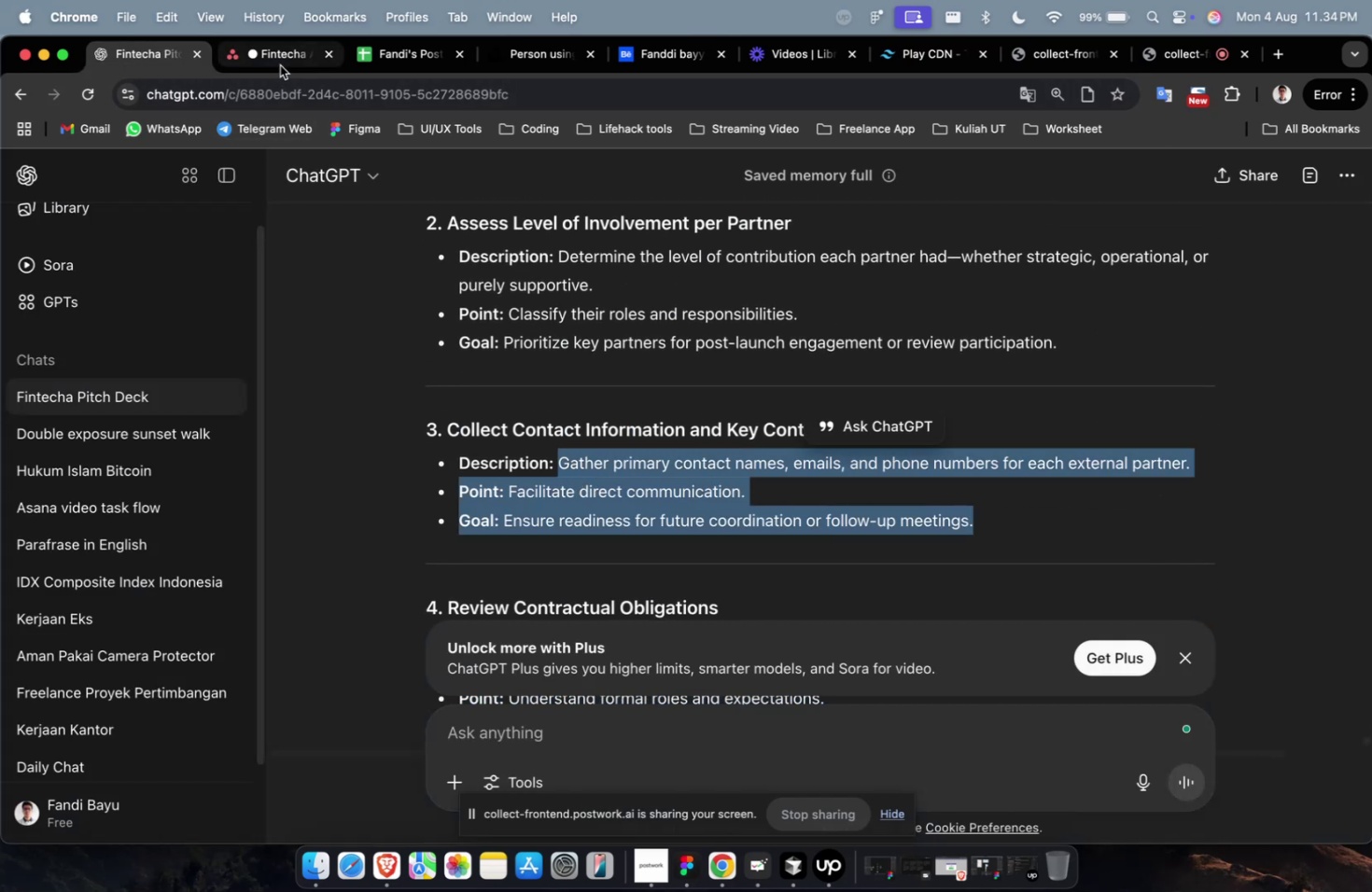 
left_click([280, 65])
 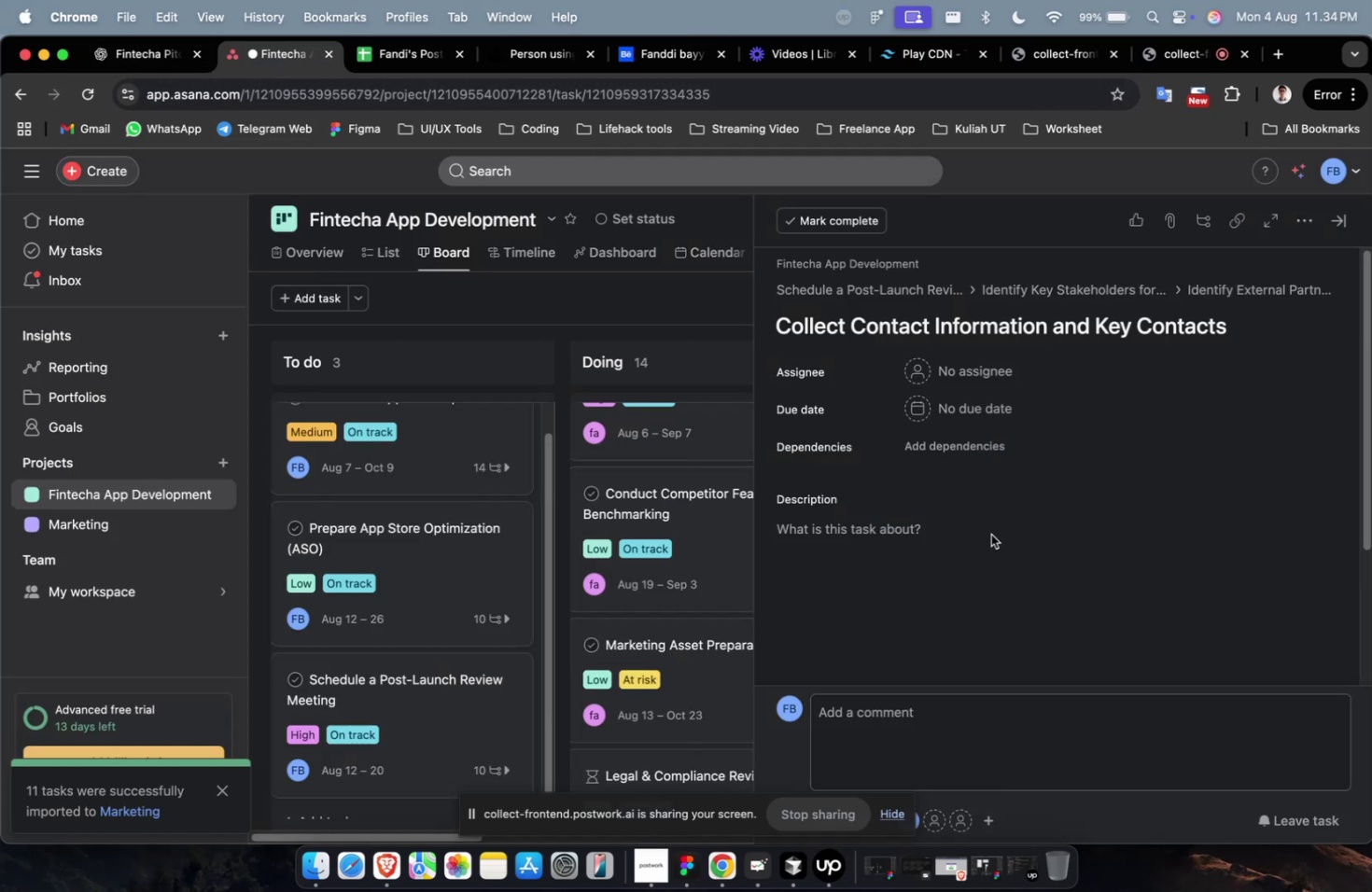 
double_click([946, 615])
 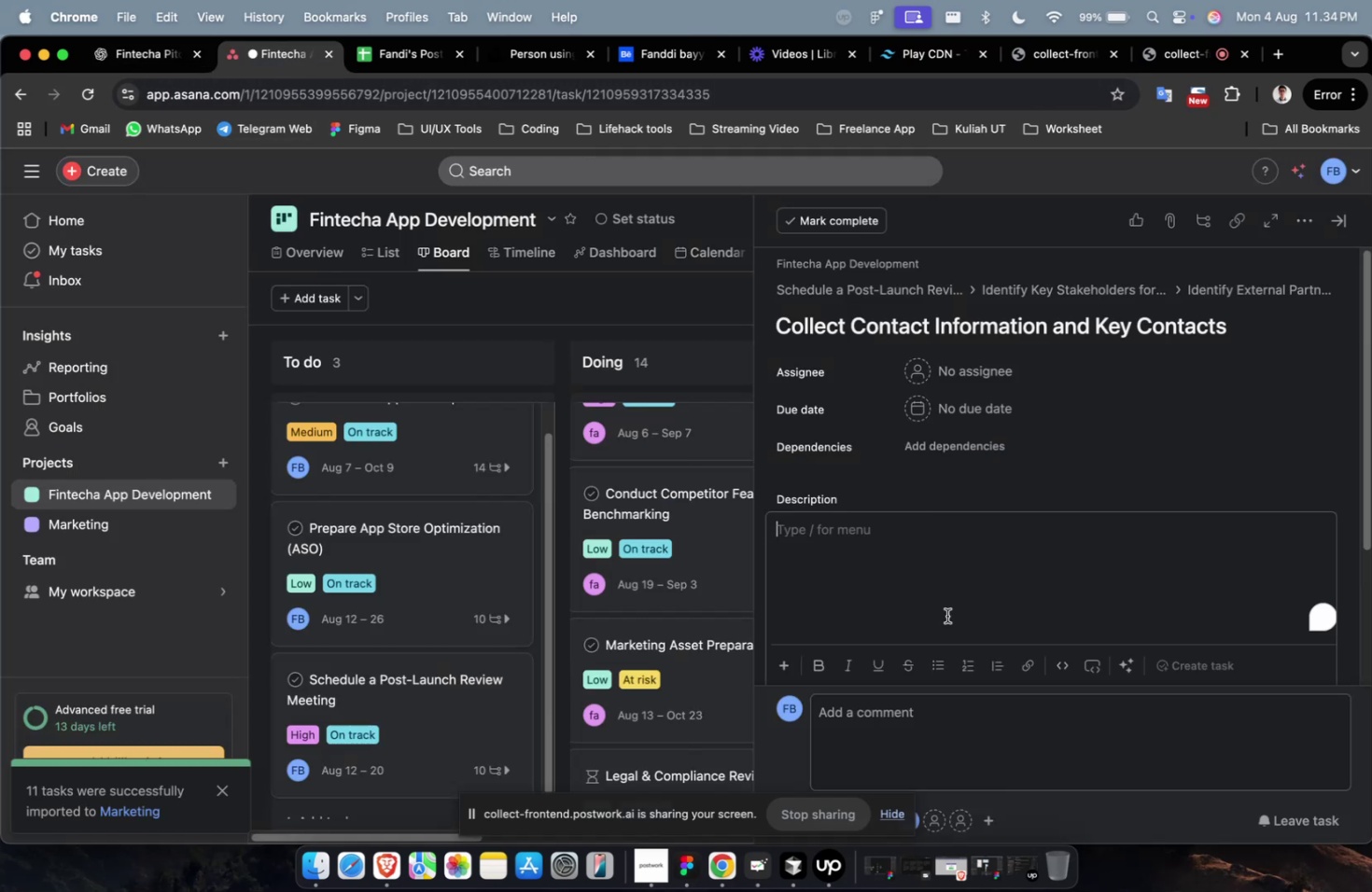 
key(Meta+V)
 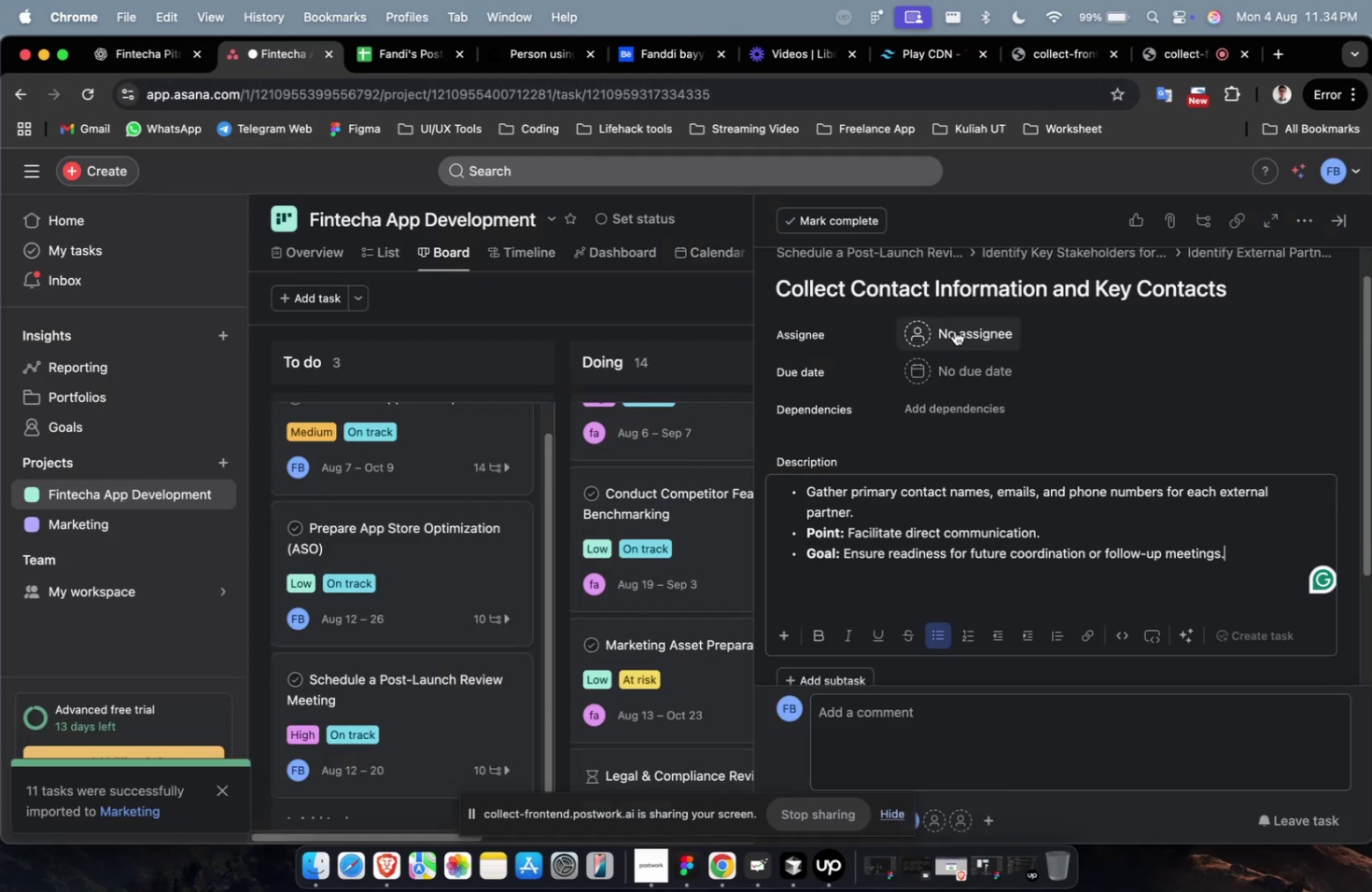 
triple_click([954, 330])
 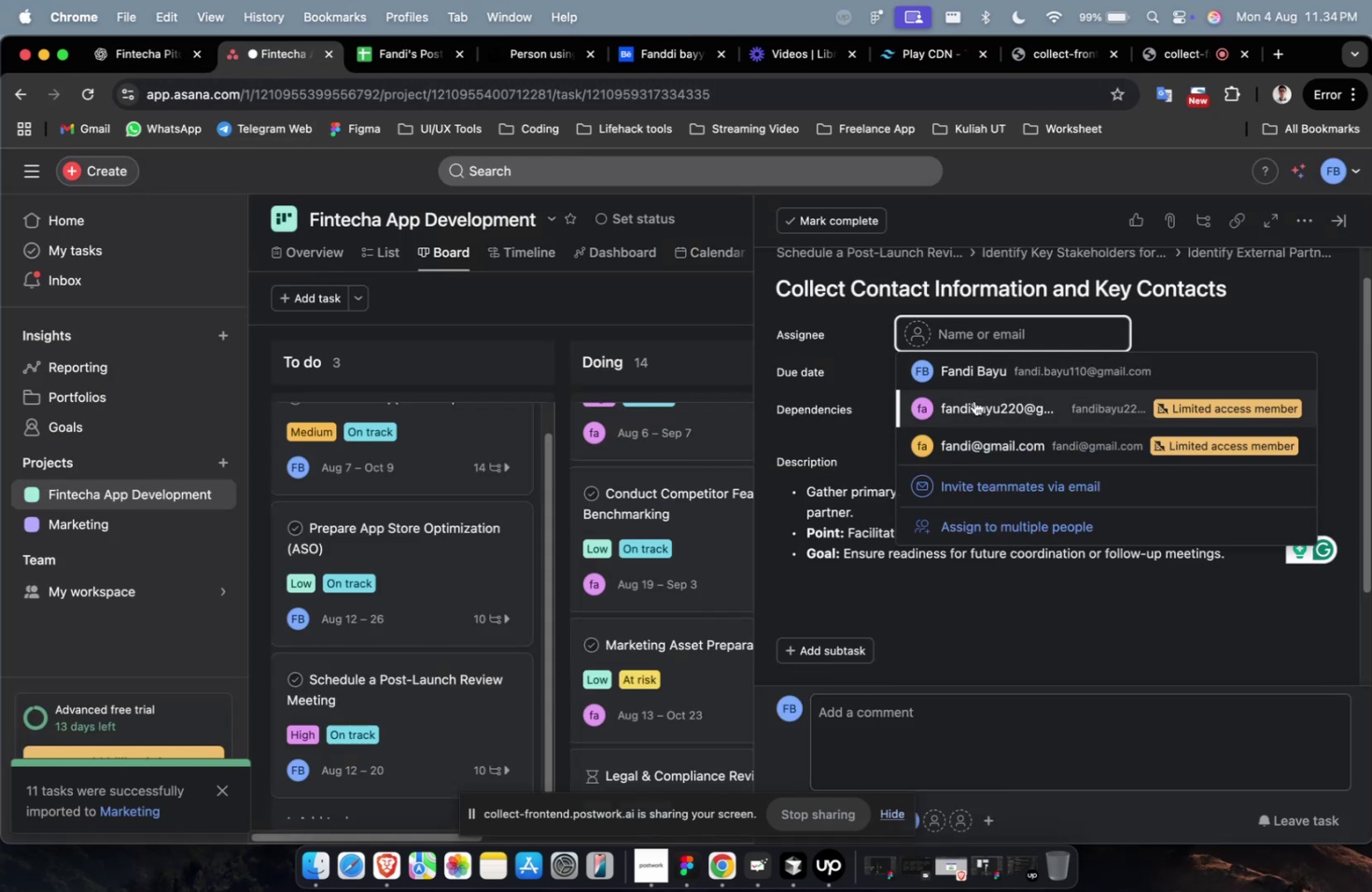 
double_click([976, 389])
 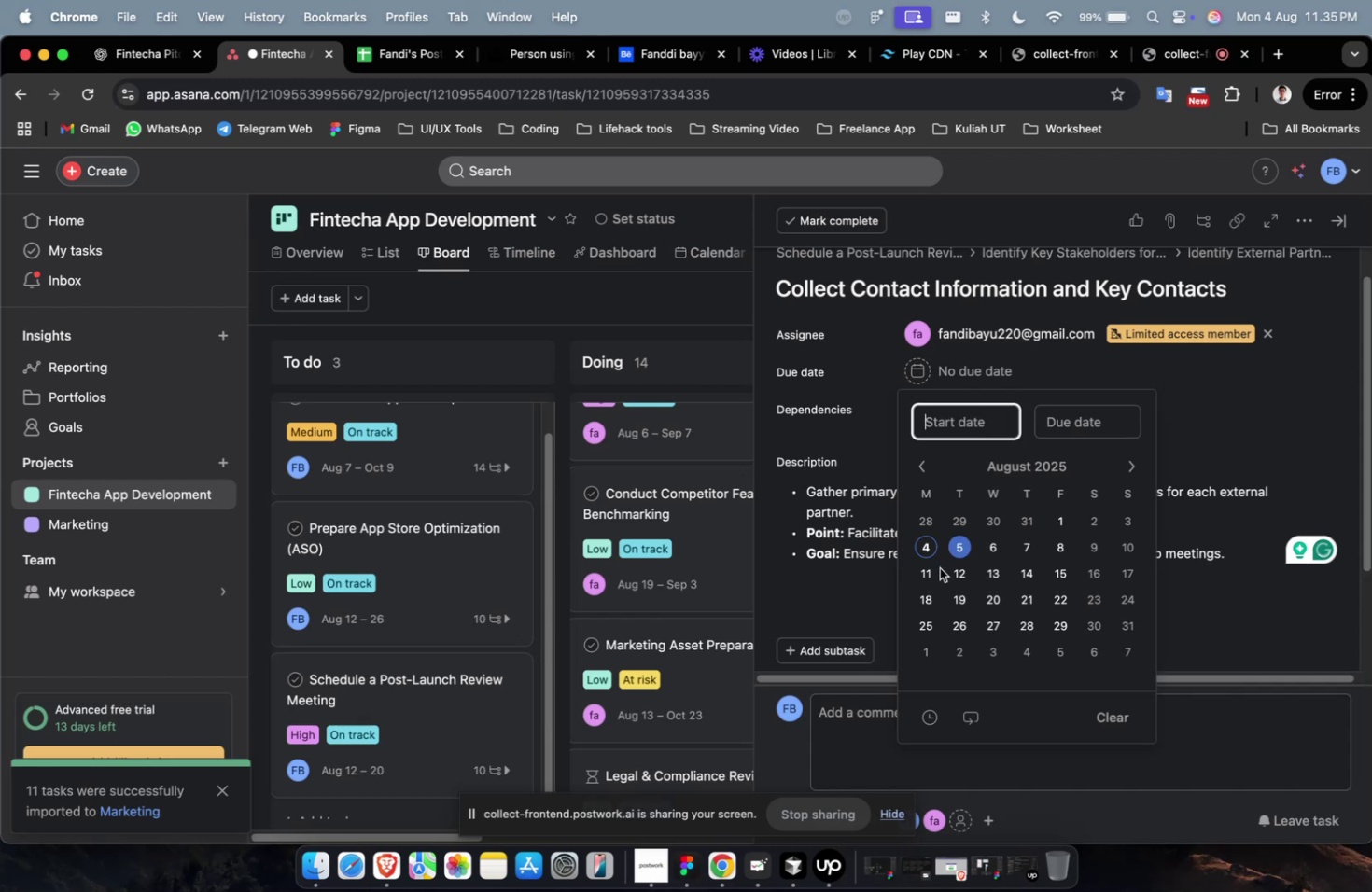 
triple_click([941, 586])
 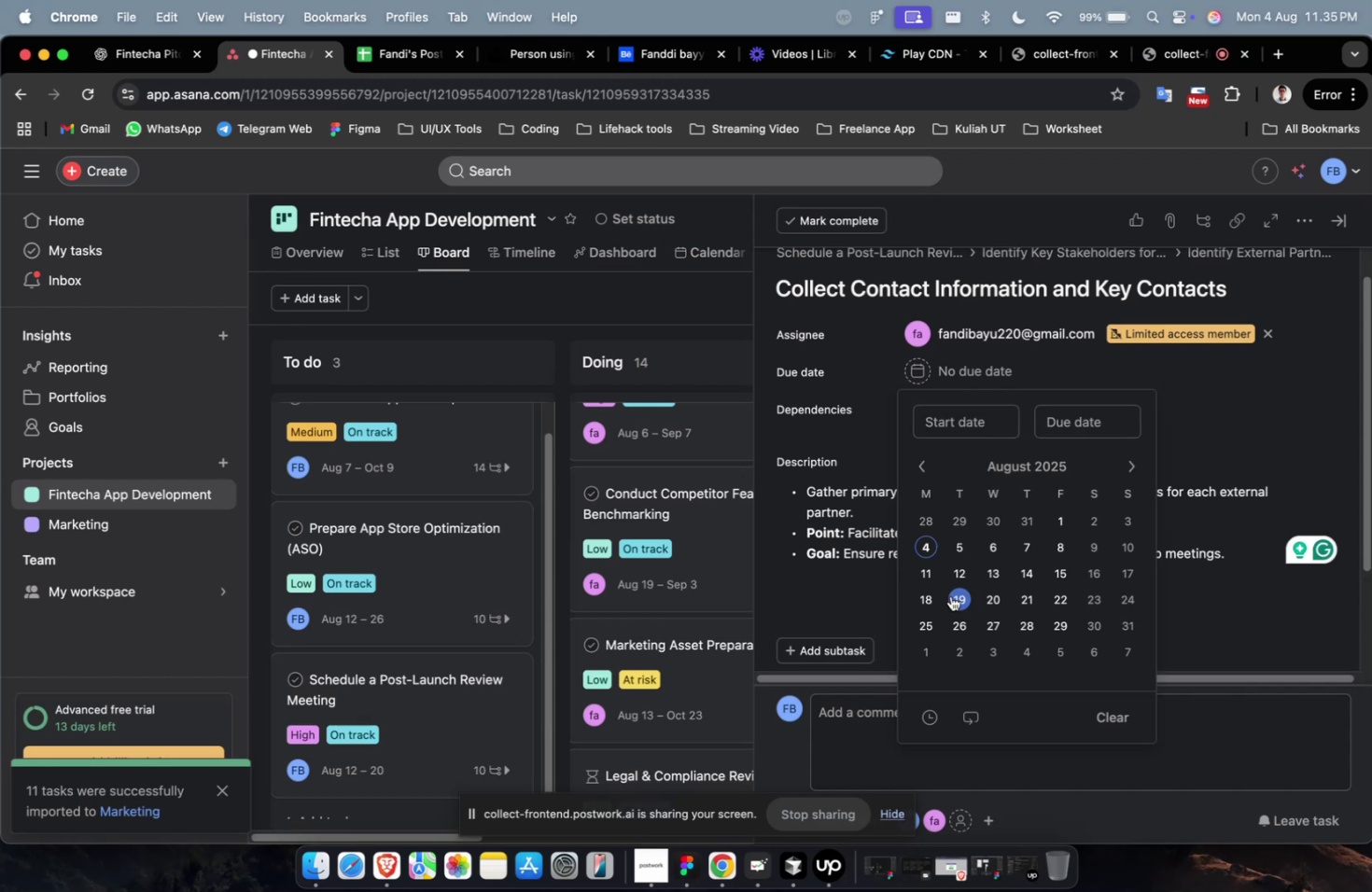 
triple_click([950, 595])
 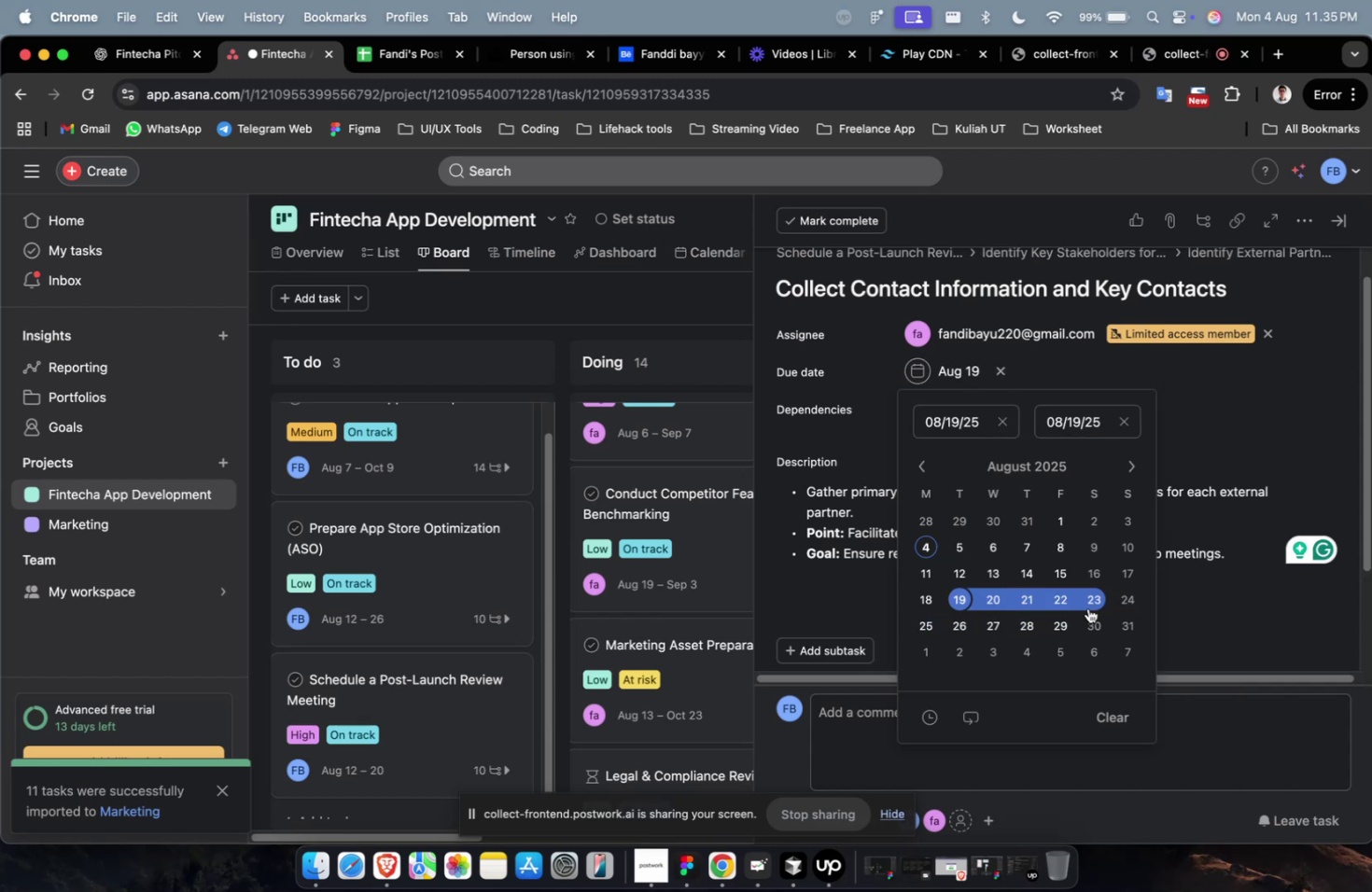 
triple_click([1087, 607])
 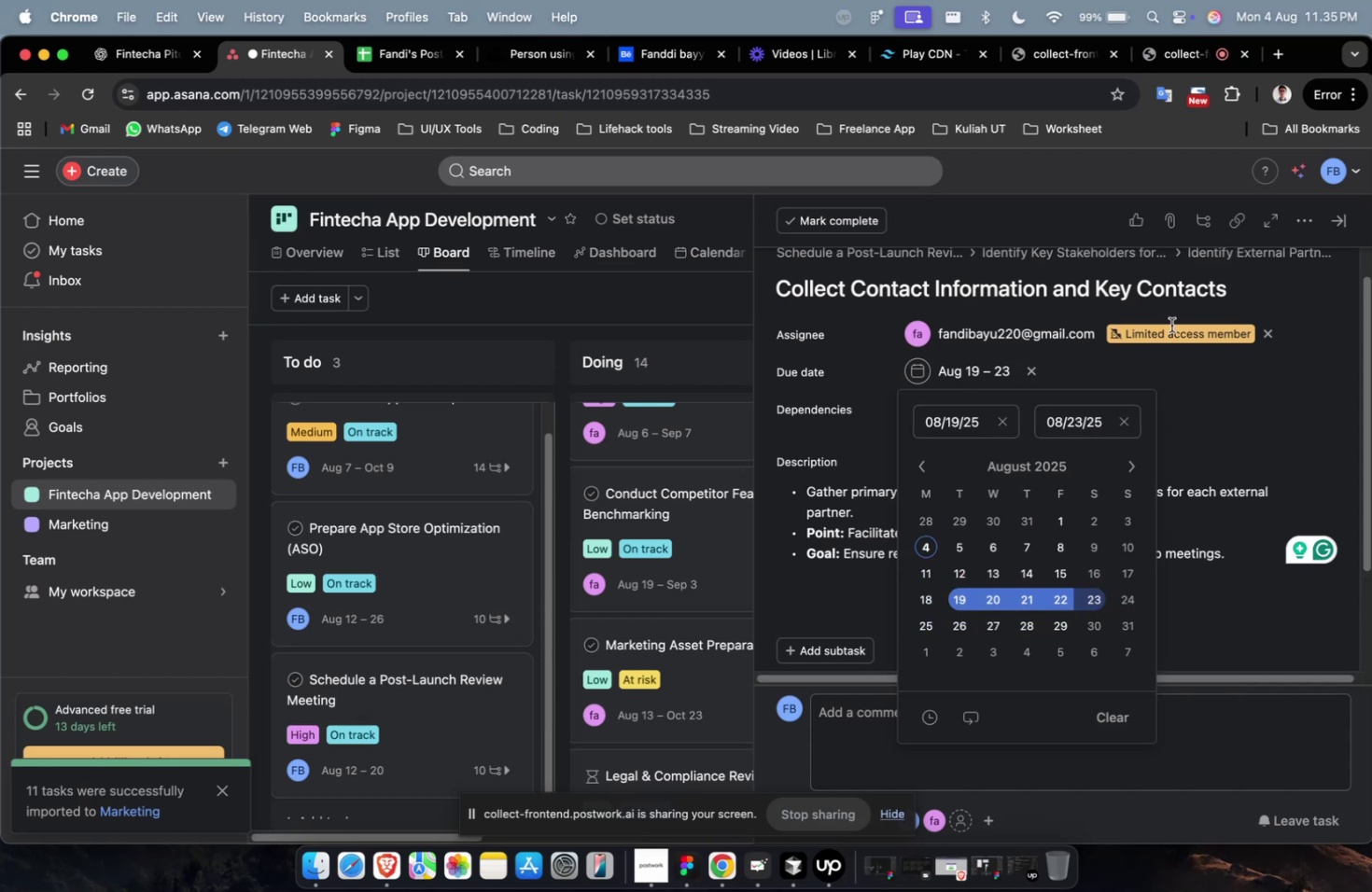 
left_click([1172, 317])
 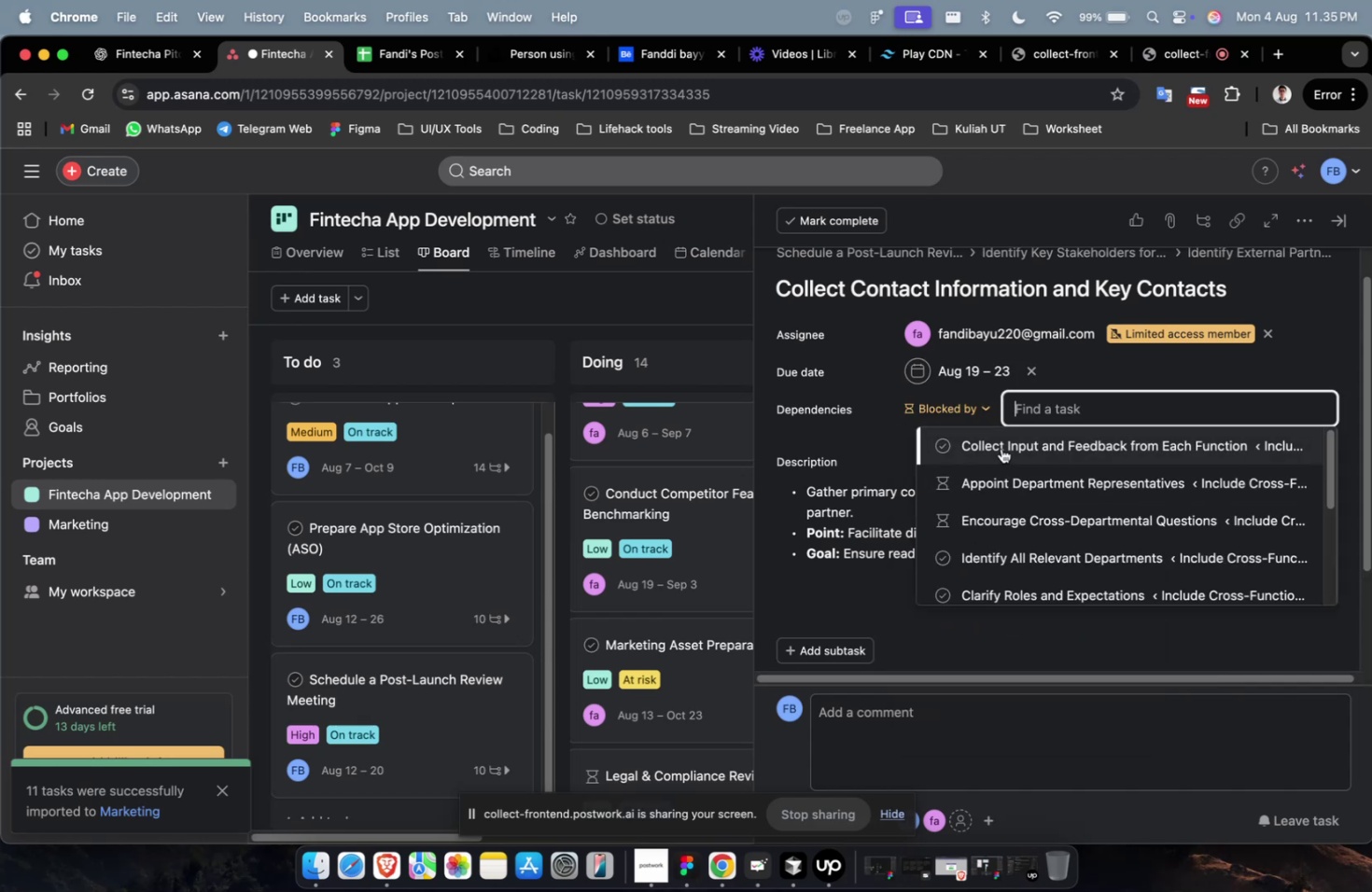 
double_click([1089, 366])
 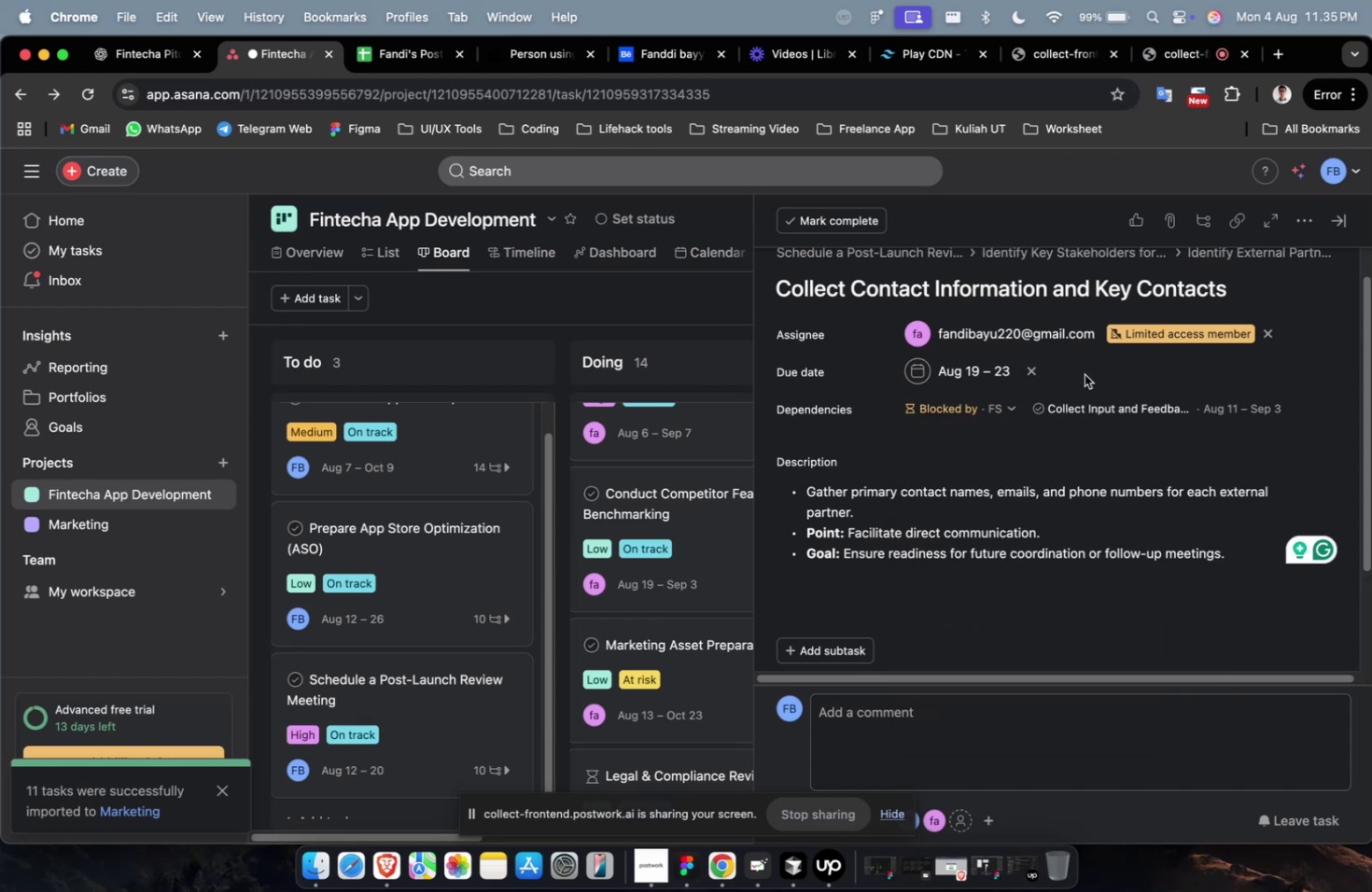 
scroll: coordinate [1084, 374], scroll_direction: down, amount: 12.0
 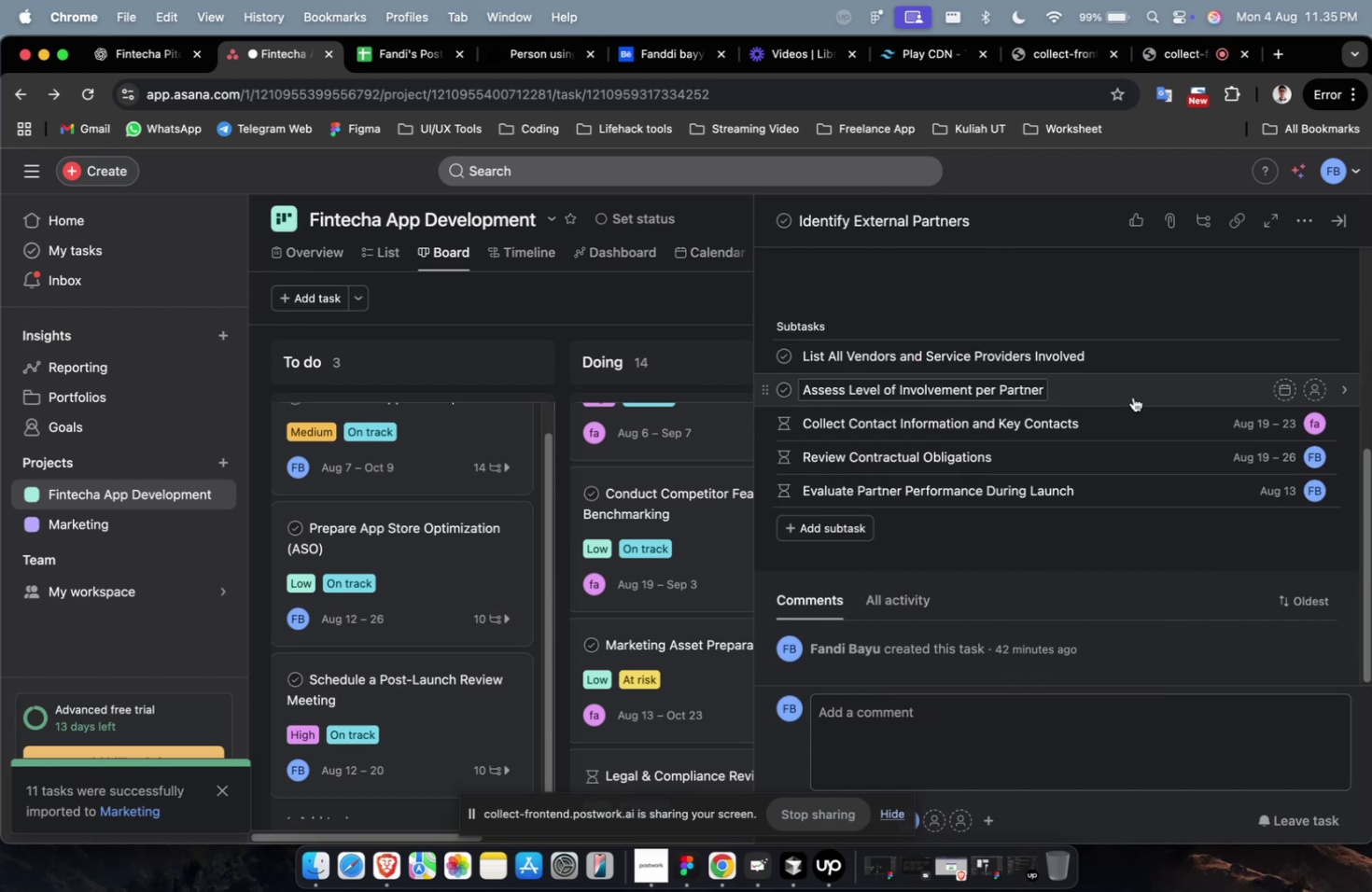 
left_click([1132, 397])
 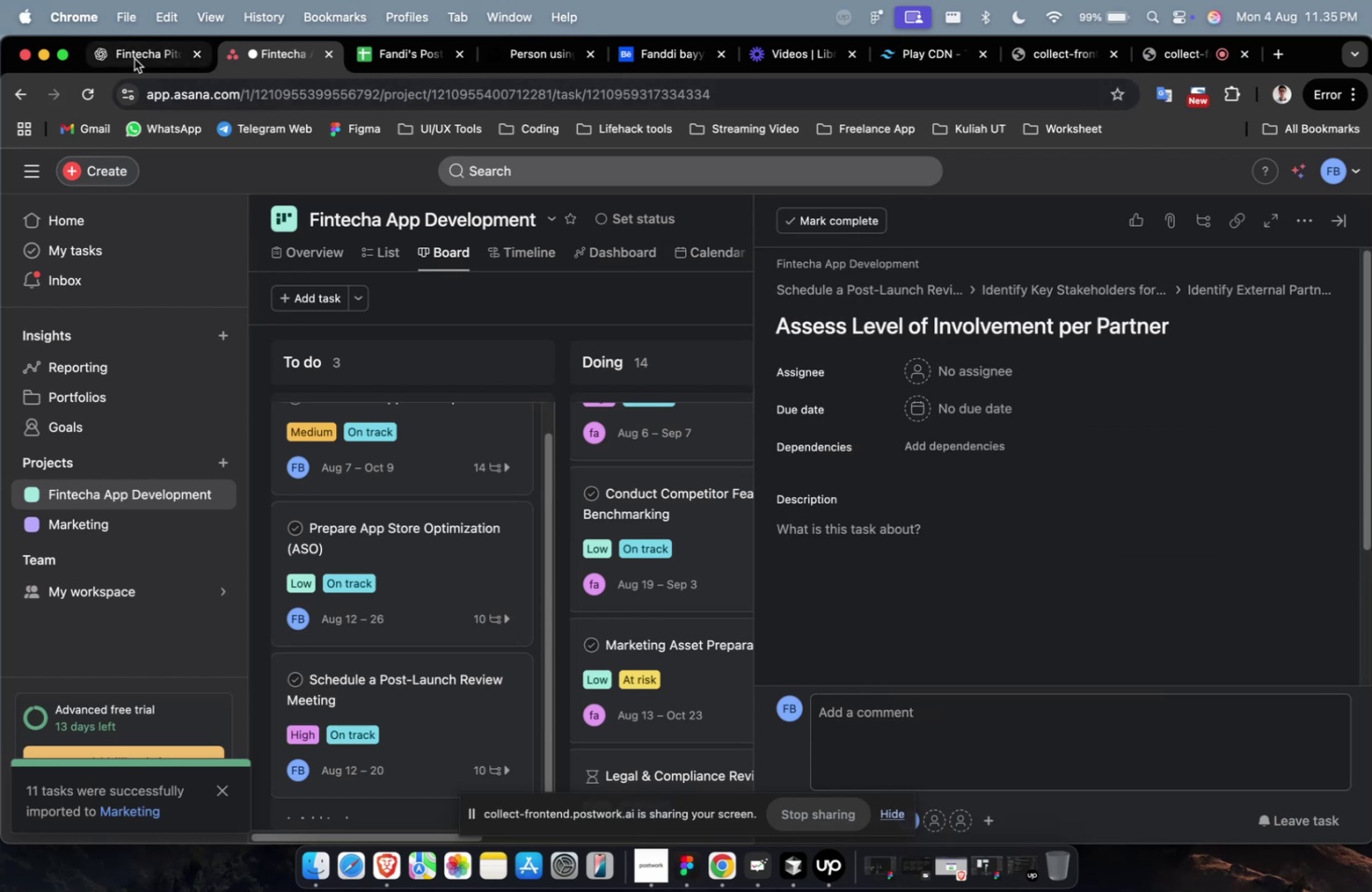 
double_click([134, 59])
 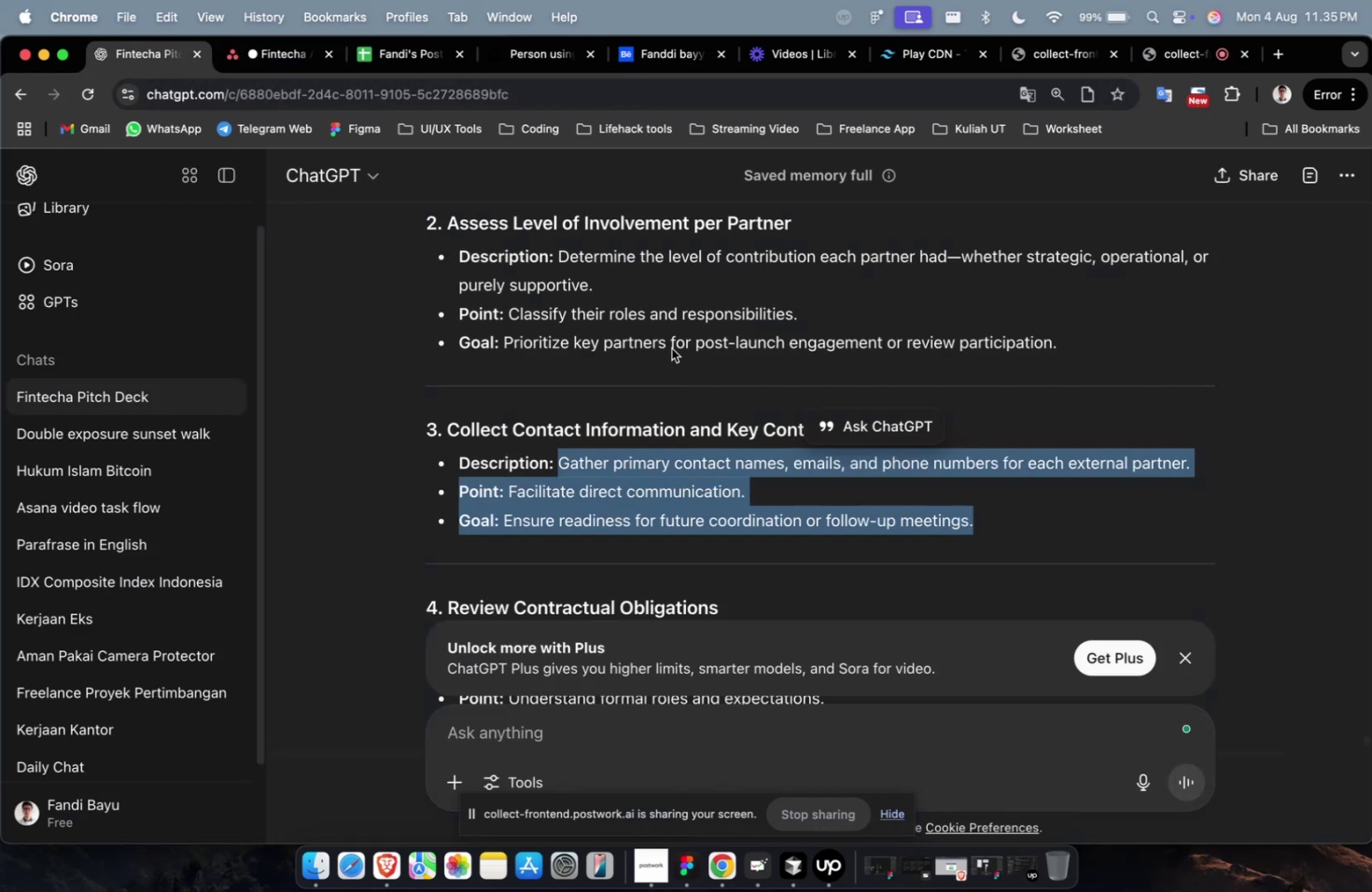 
scroll: coordinate [673, 350], scroll_direction: up, amount: 2.0
 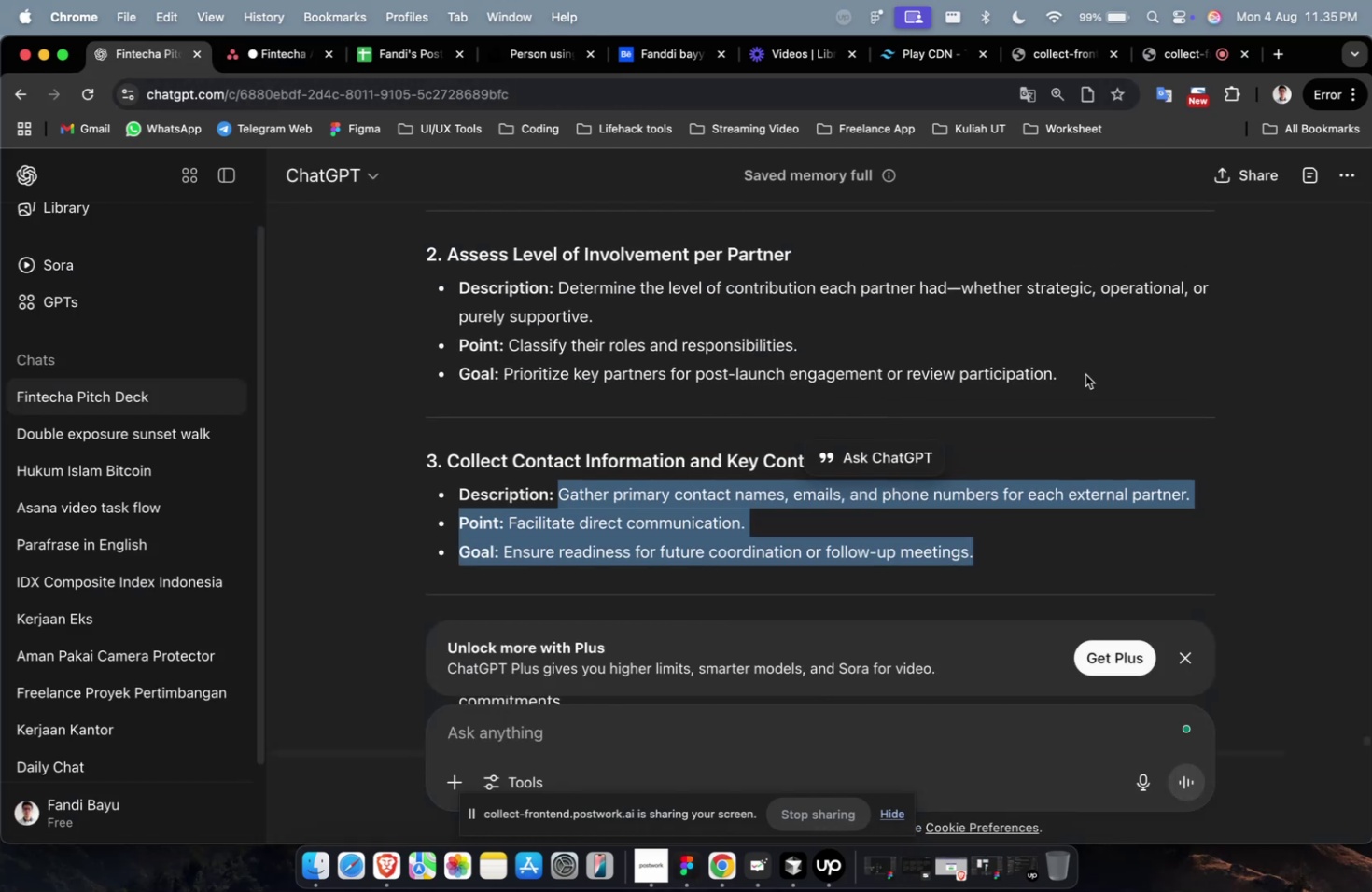 
left_click_drag(start_coordinate=[1096, 376], to_coordinate=[553, 279])
 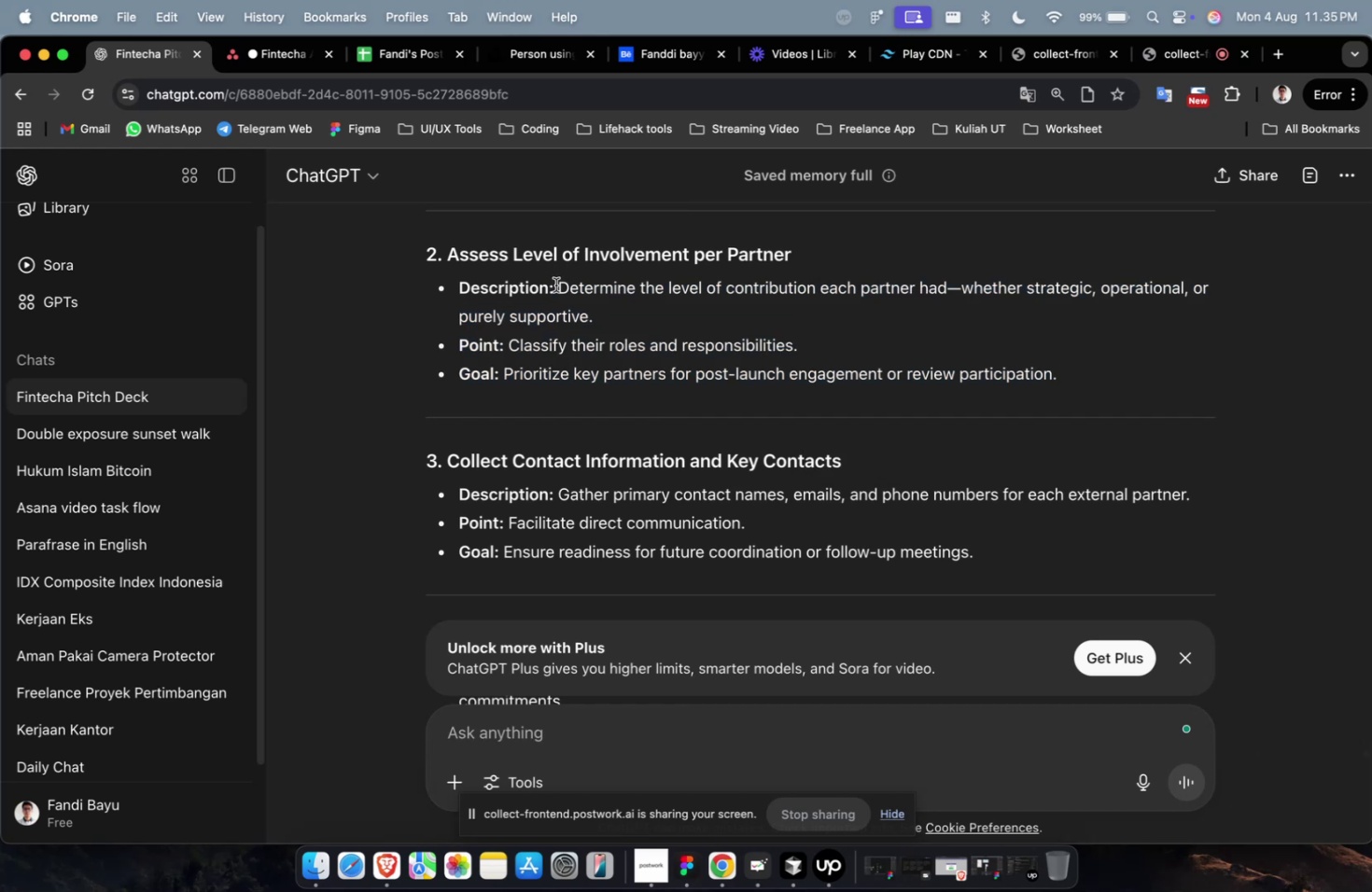 
left_click_drag(start_coordinate=[557, 286], to_coordinate=[1153, 392])
 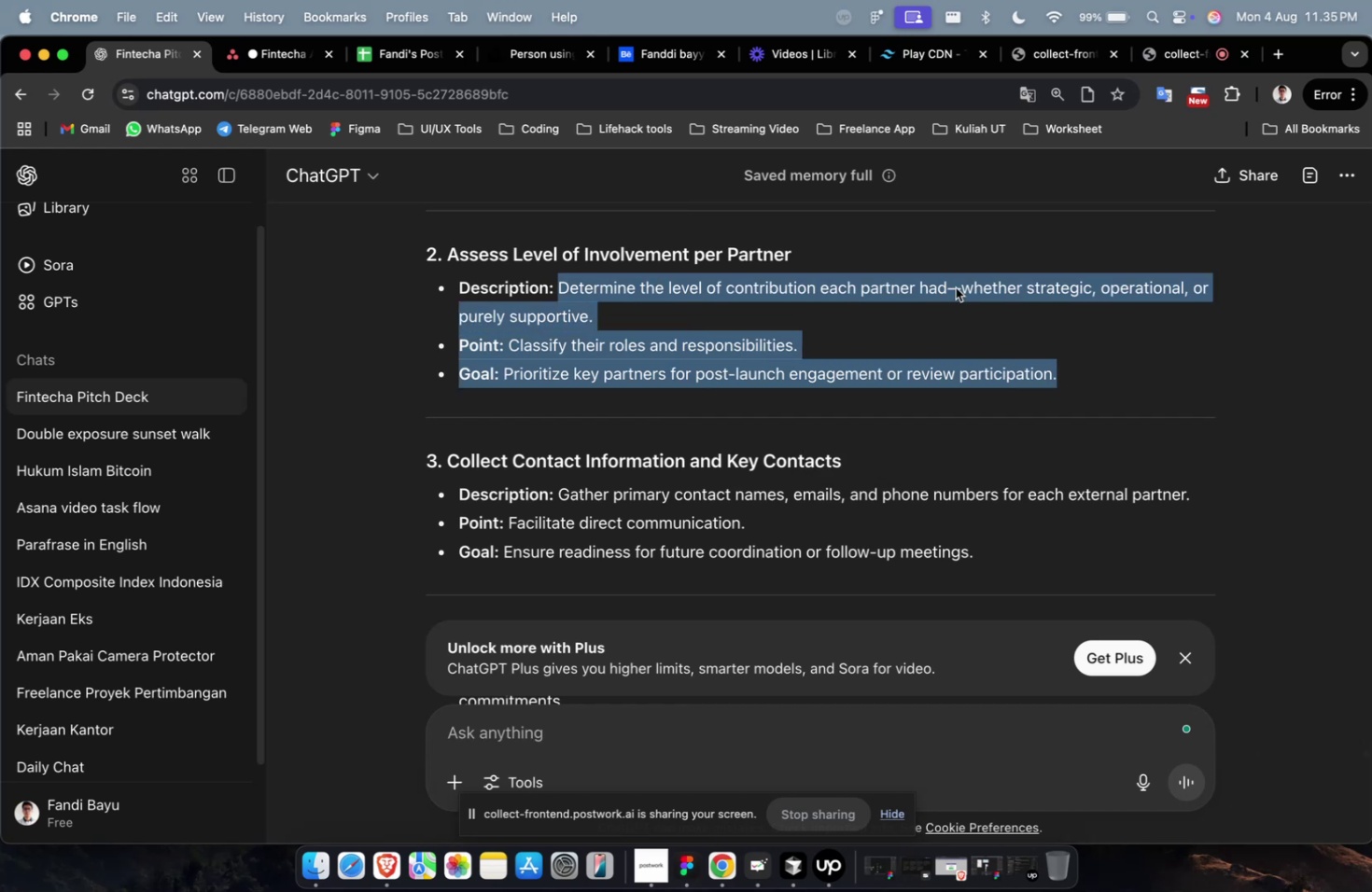 
key(Meta+C)
 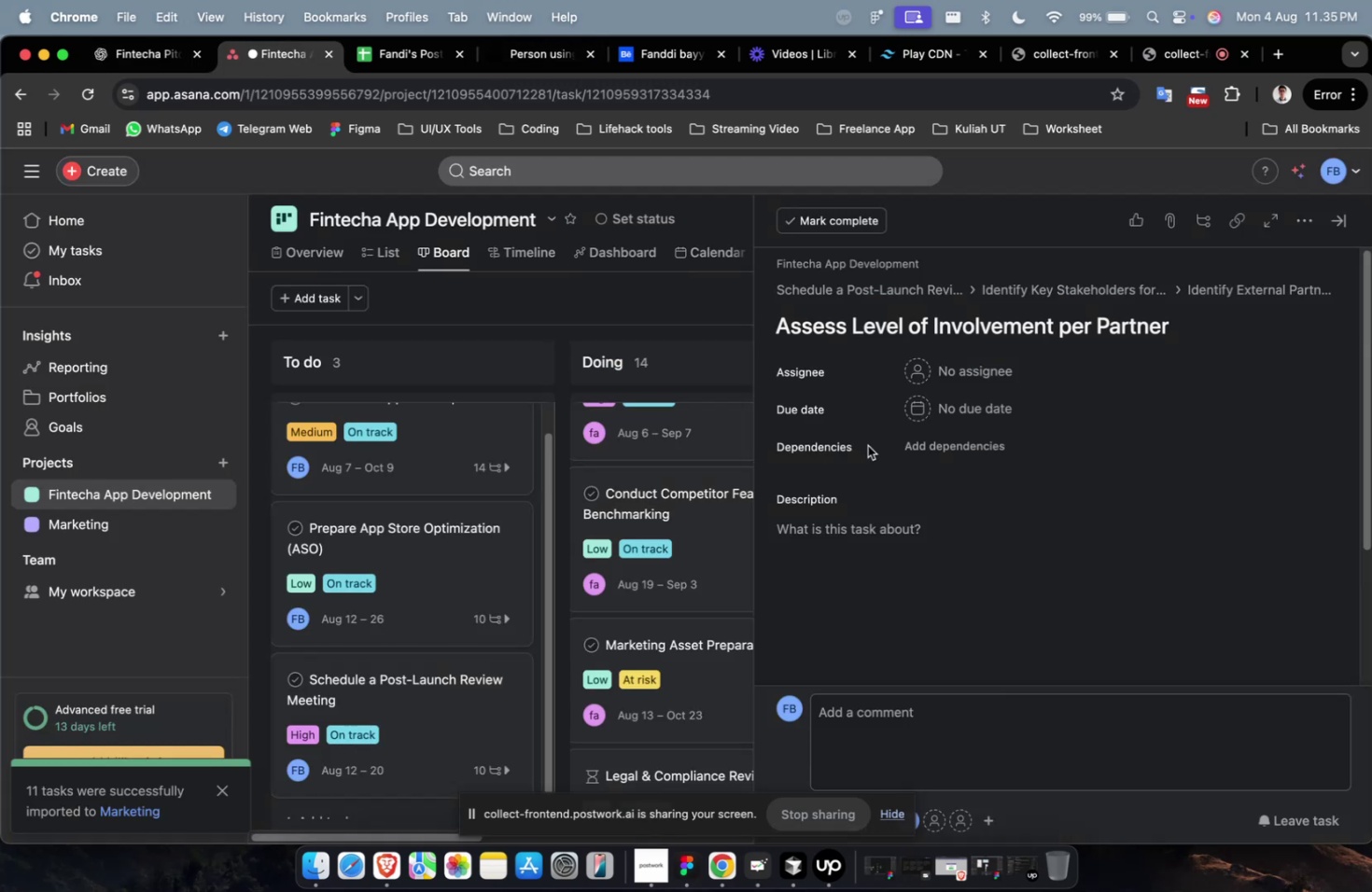 
key(Meta+V)
 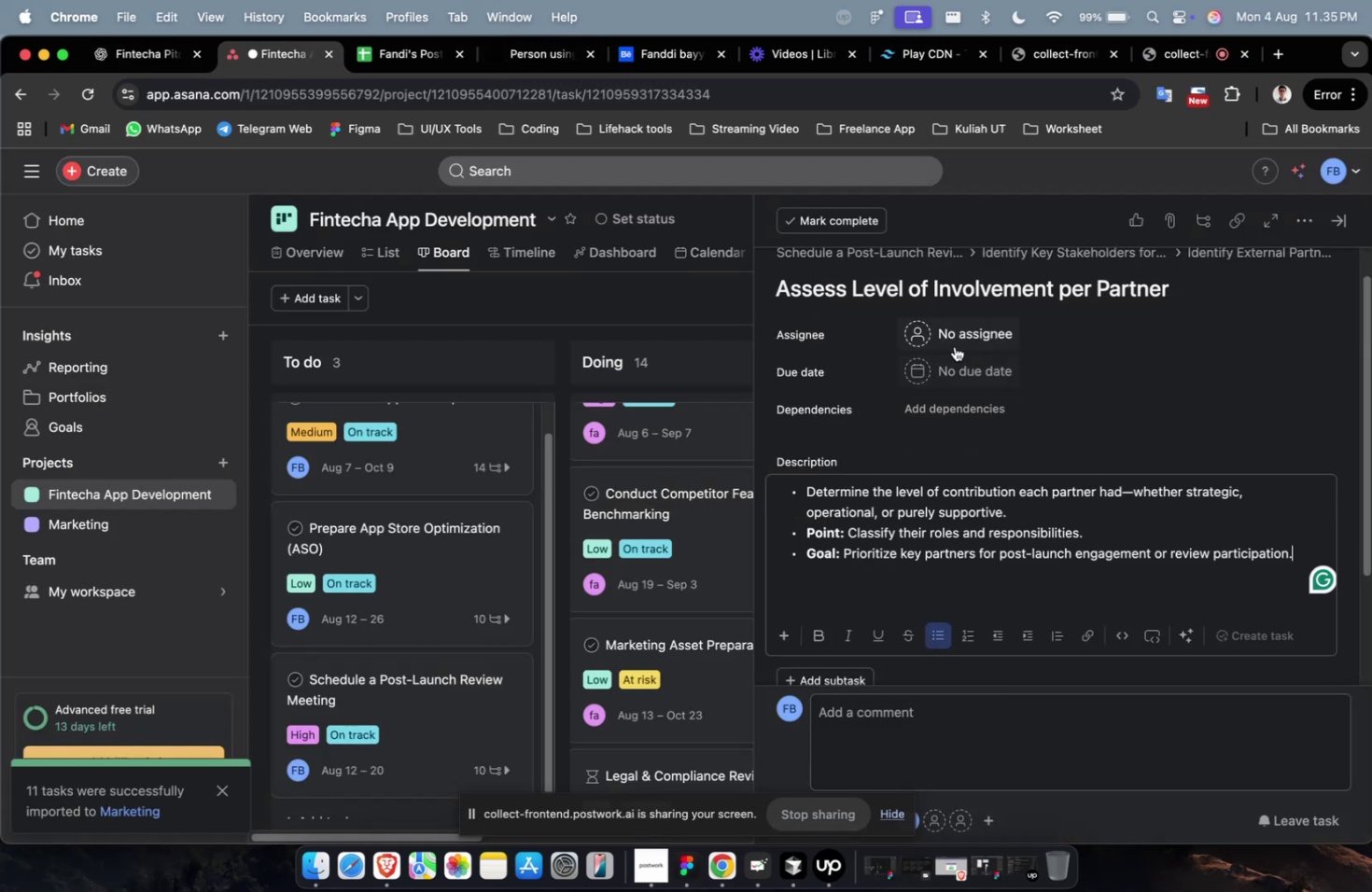 
left_click([954, 346])
 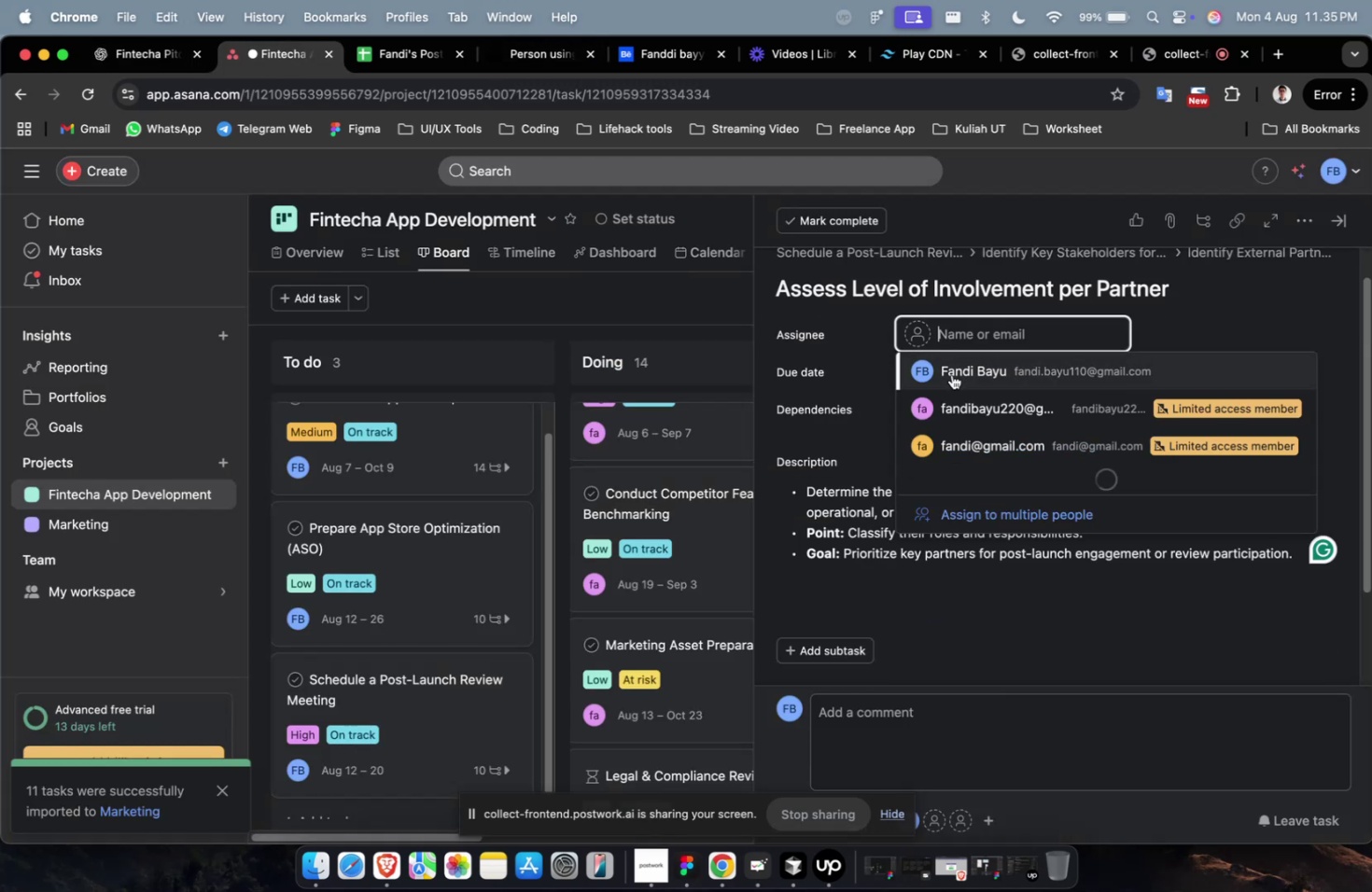 
double_click([951, 374])
 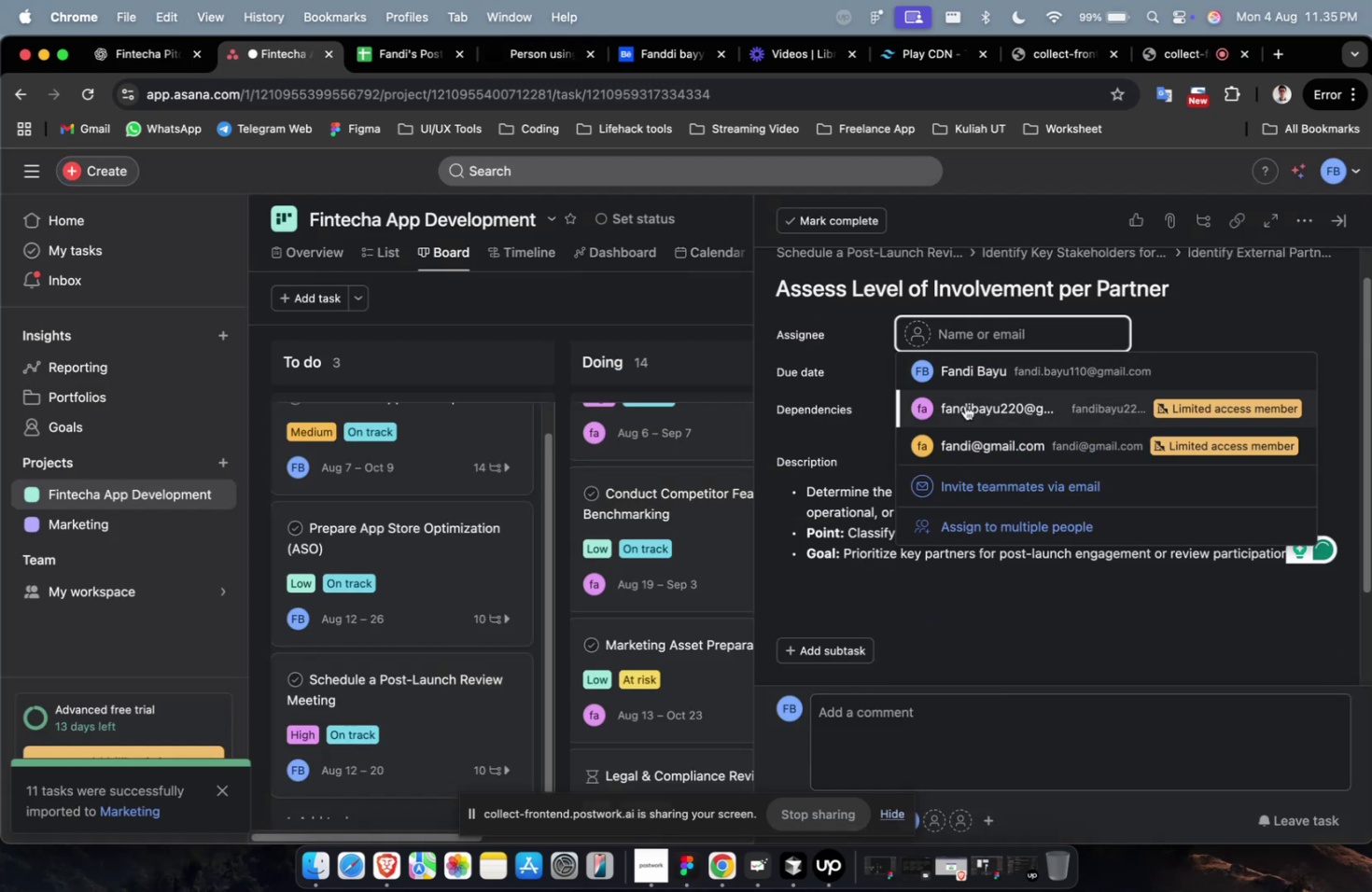 
triple_click([964, 405])
 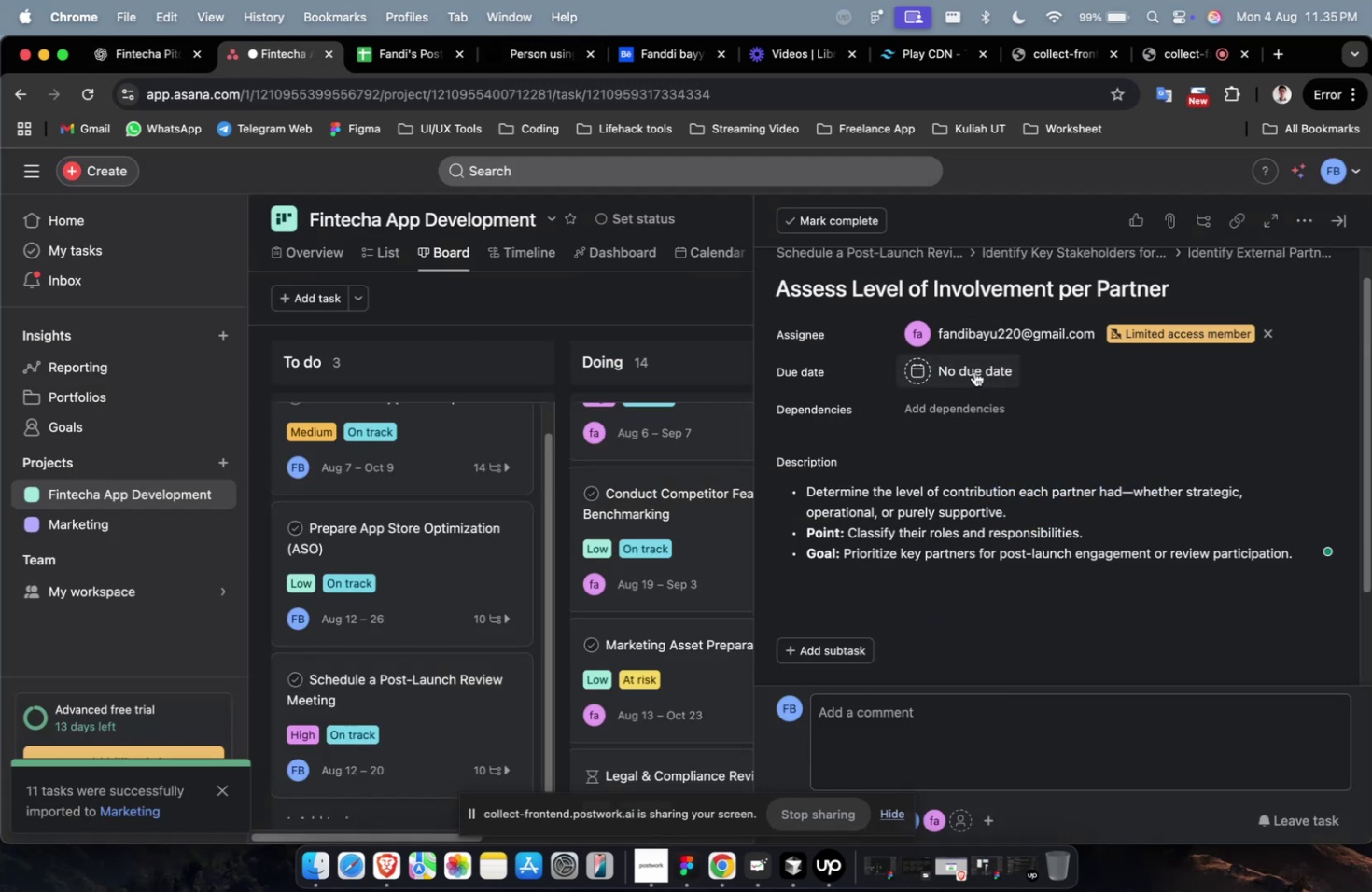 
triple_click([973, 371])
 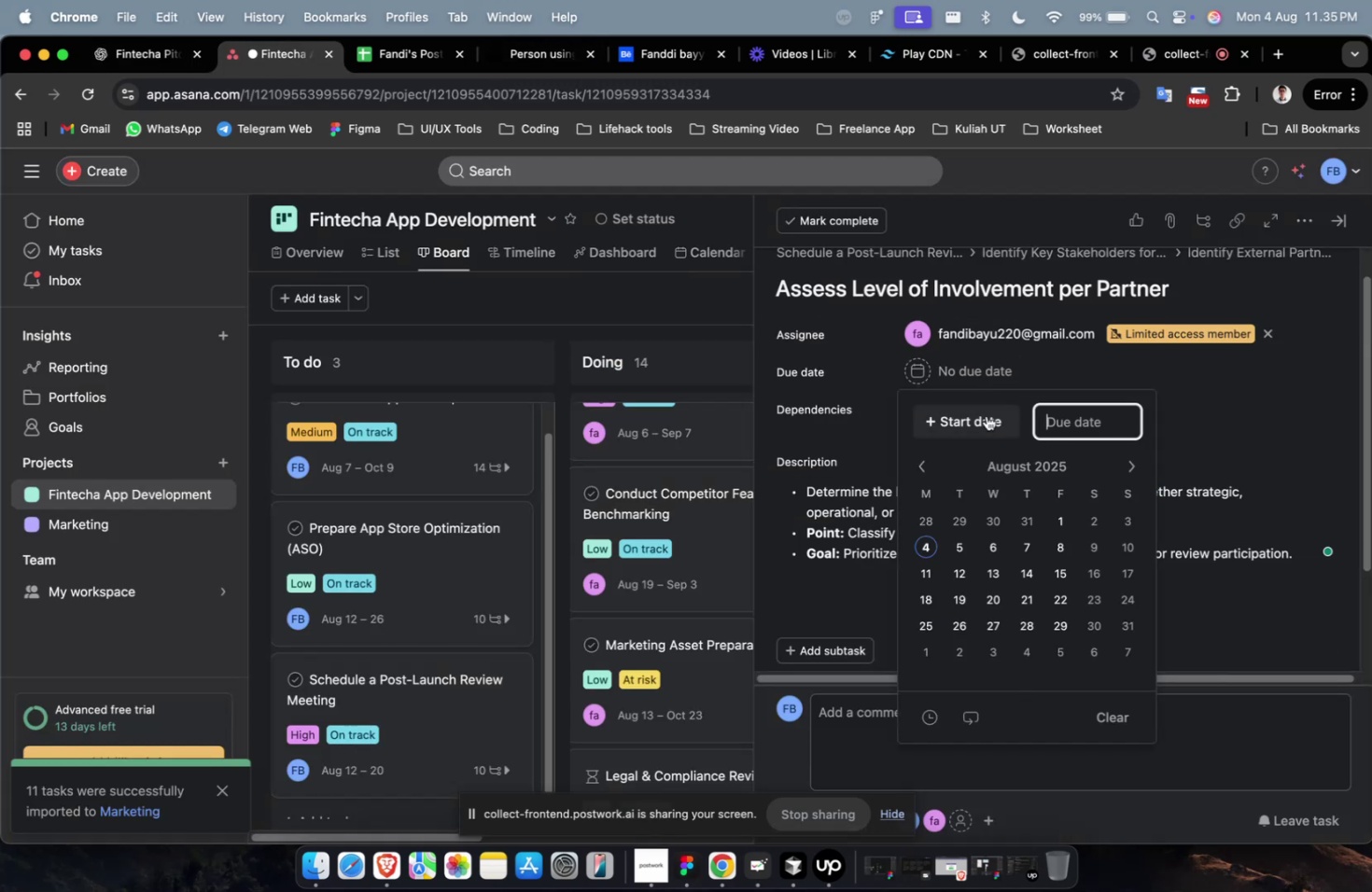 
triple_click([986, 421])
 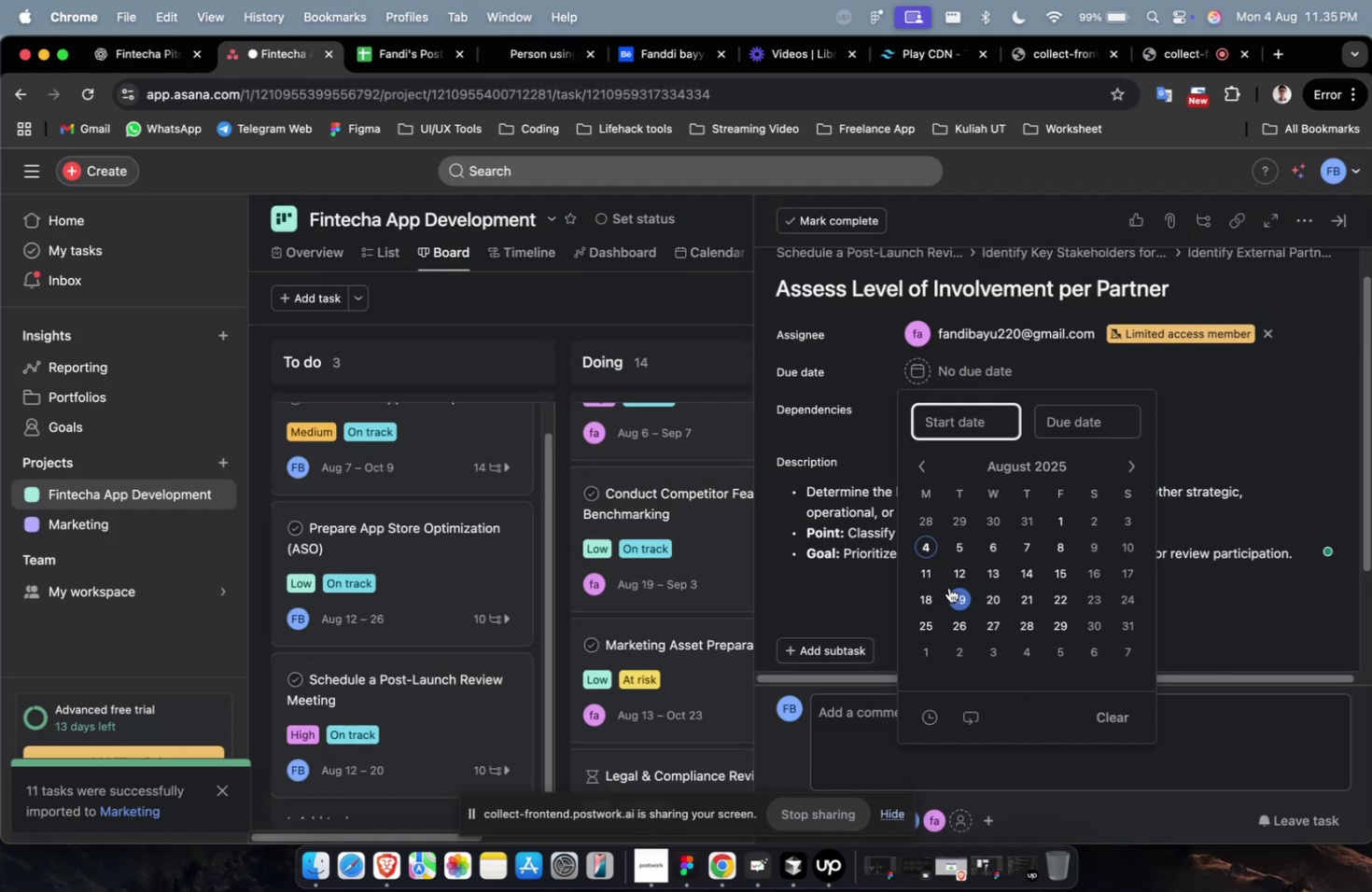 
left_click([948, 587])
 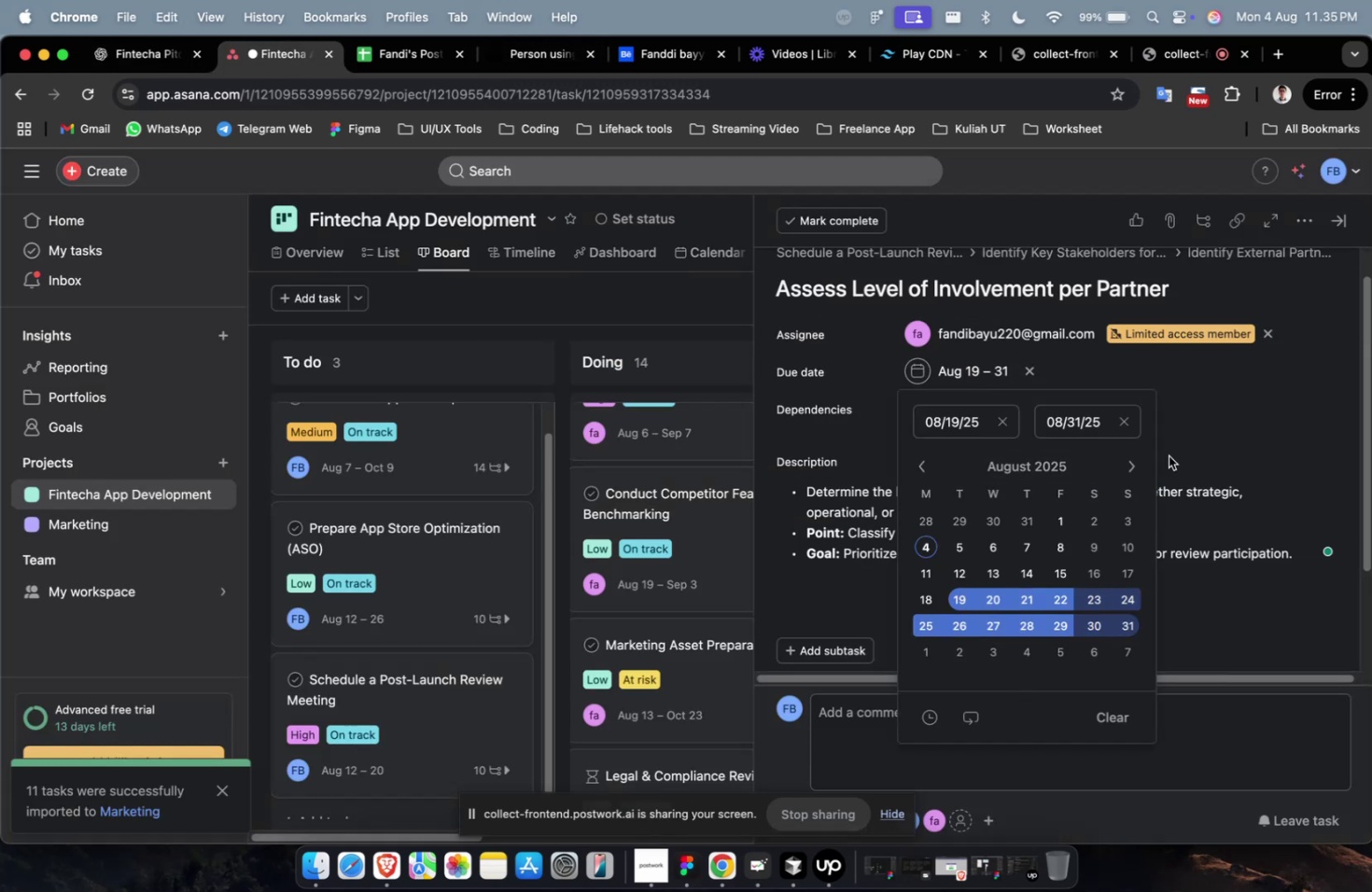 
double_click([1204, 324])
 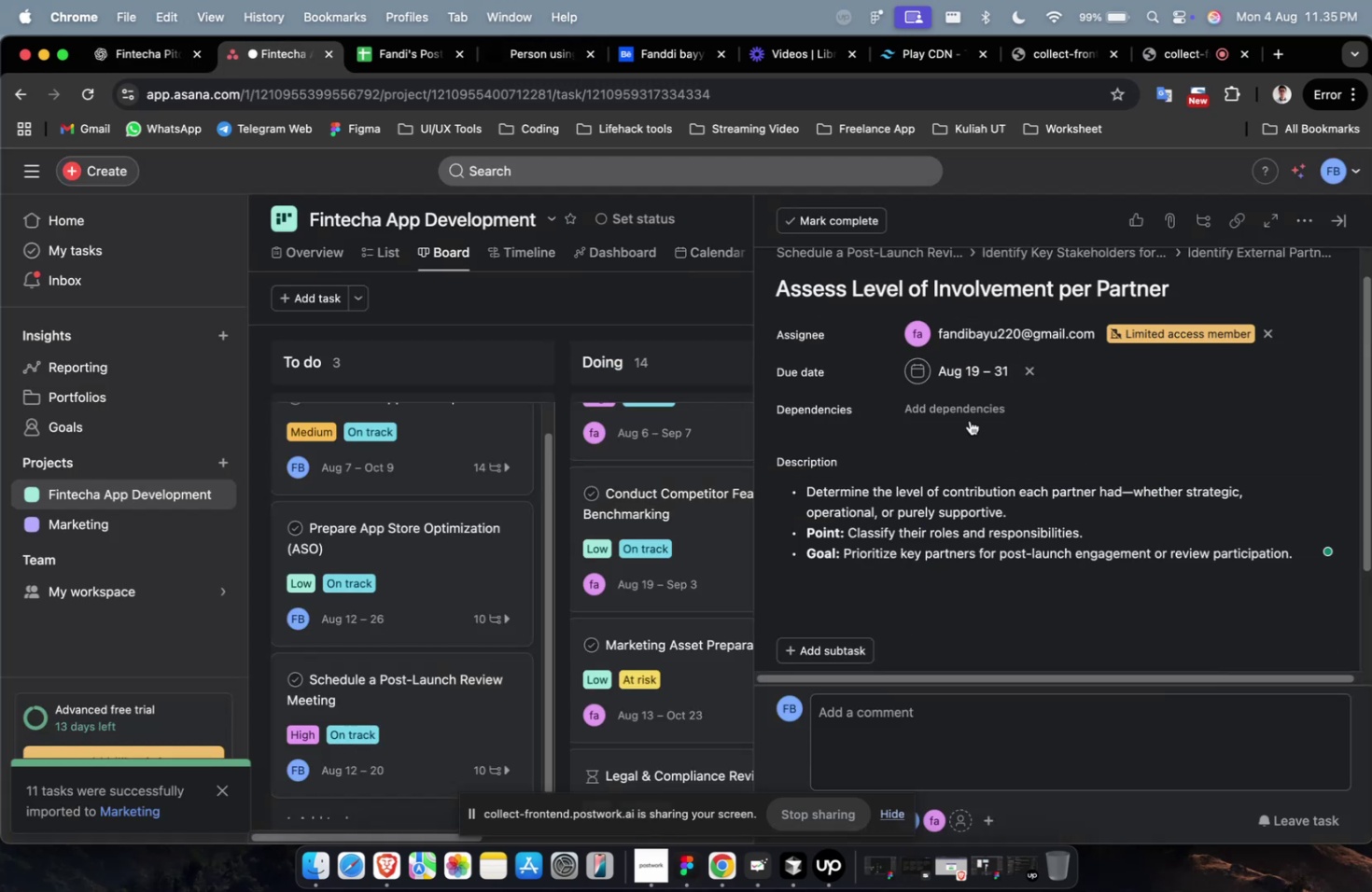 
left_click([969, 419])
 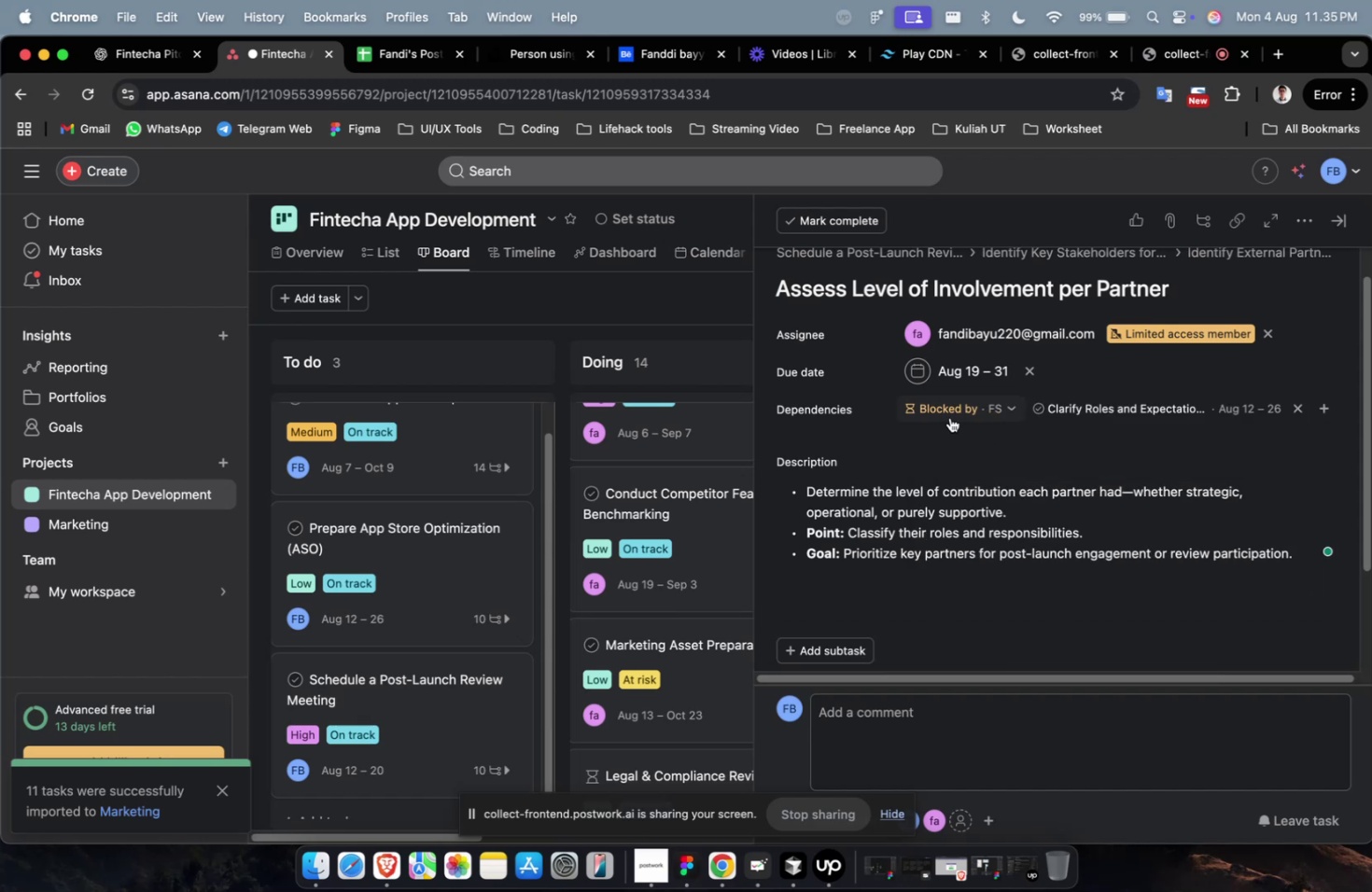 
scroll: coordinate [1037, 483], scroll_direction: down, amount: 9.0
 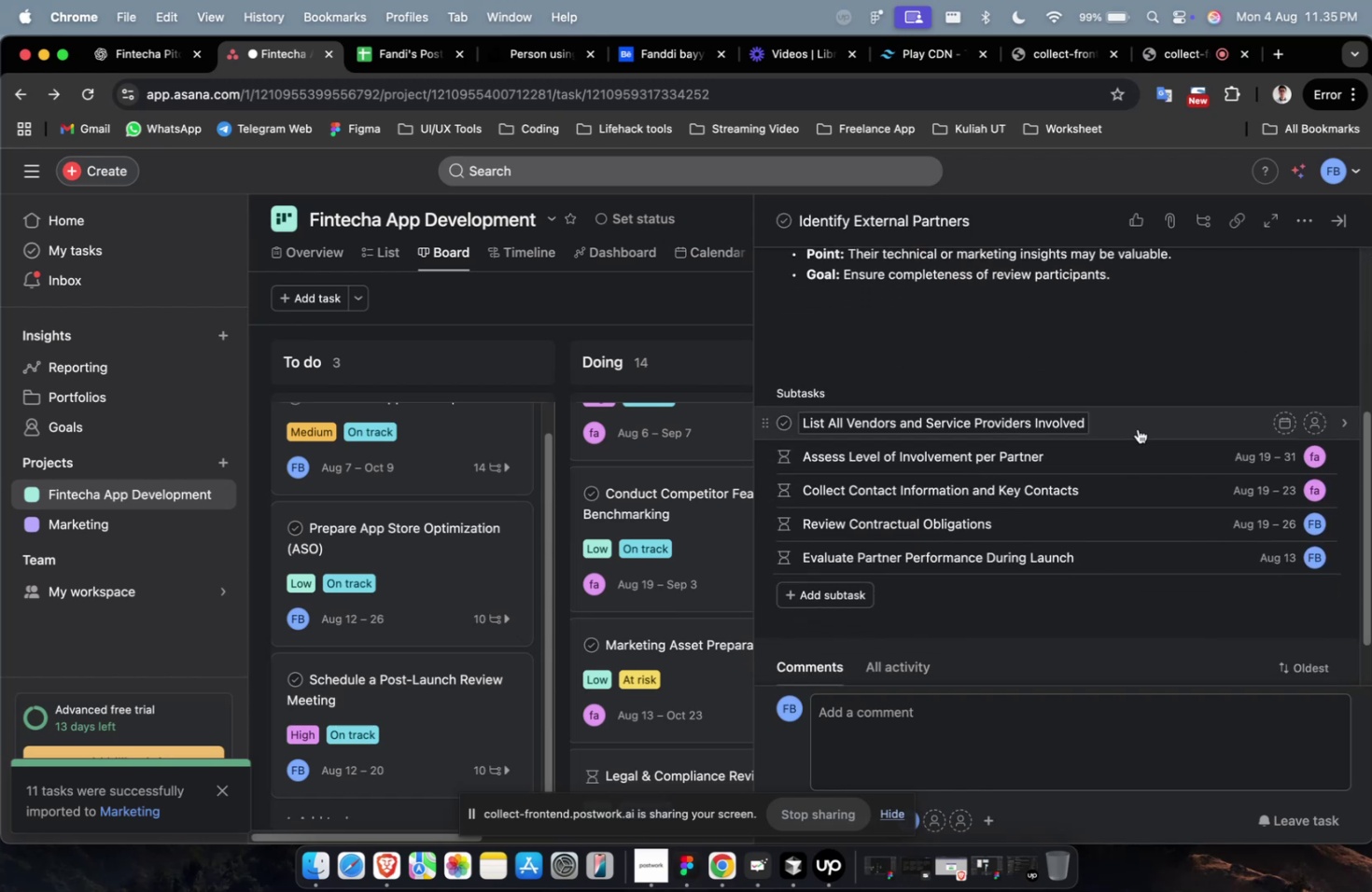 
left_click([1138, 429])
 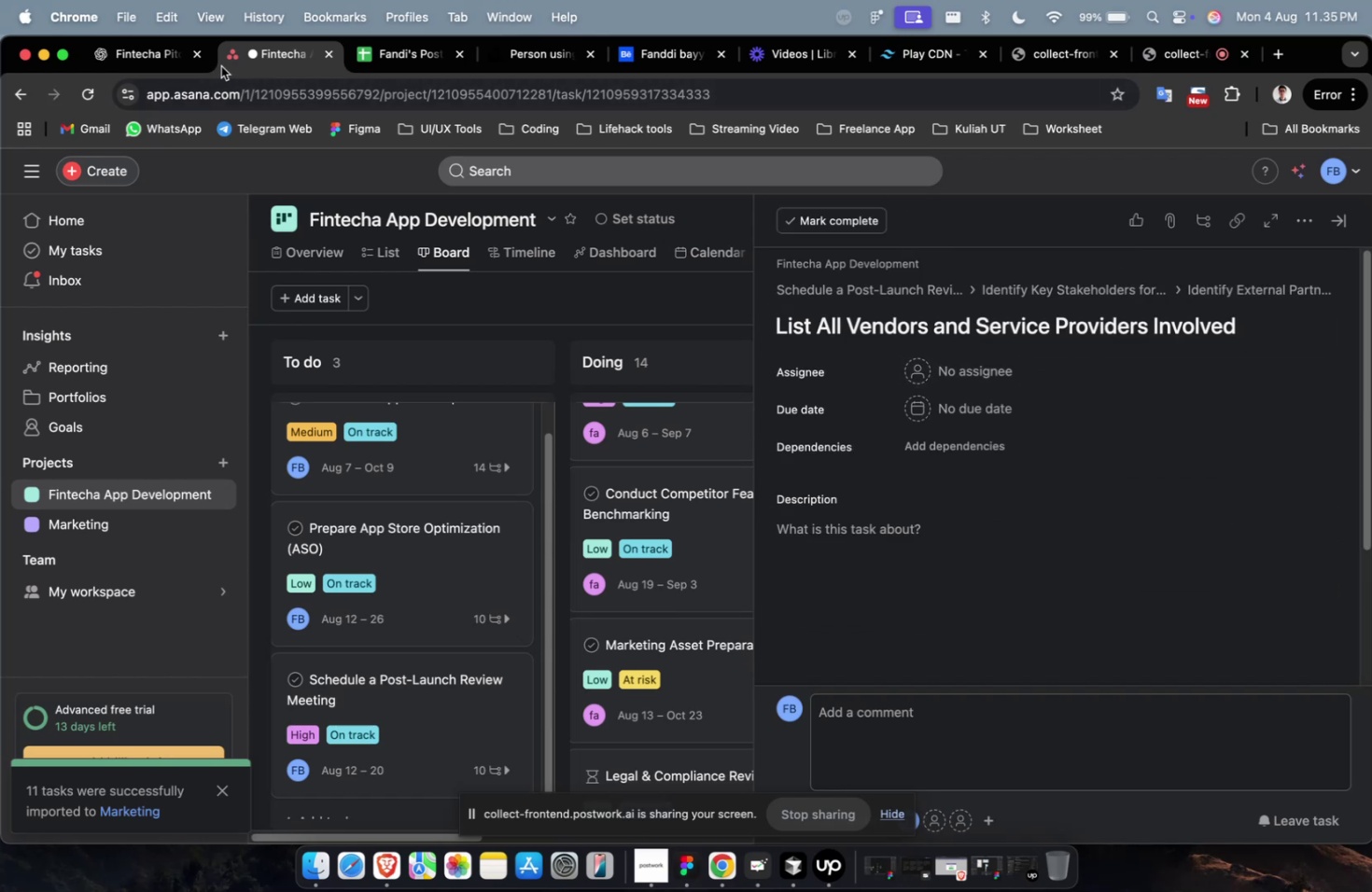 
left_click([96, 63])
 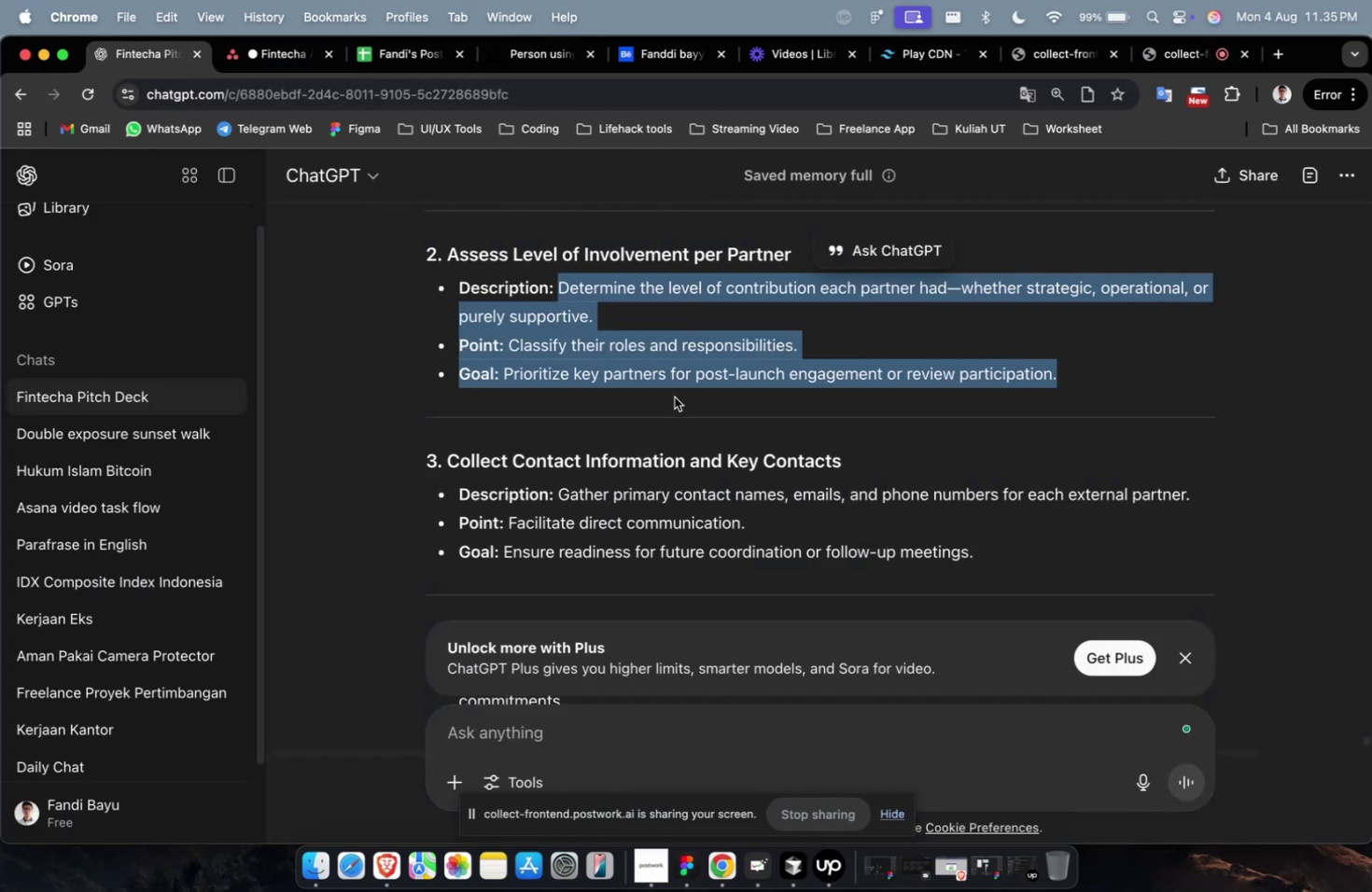 
scroll: coordinate [735, 406], scroll_direction: up, amount: 7.0
 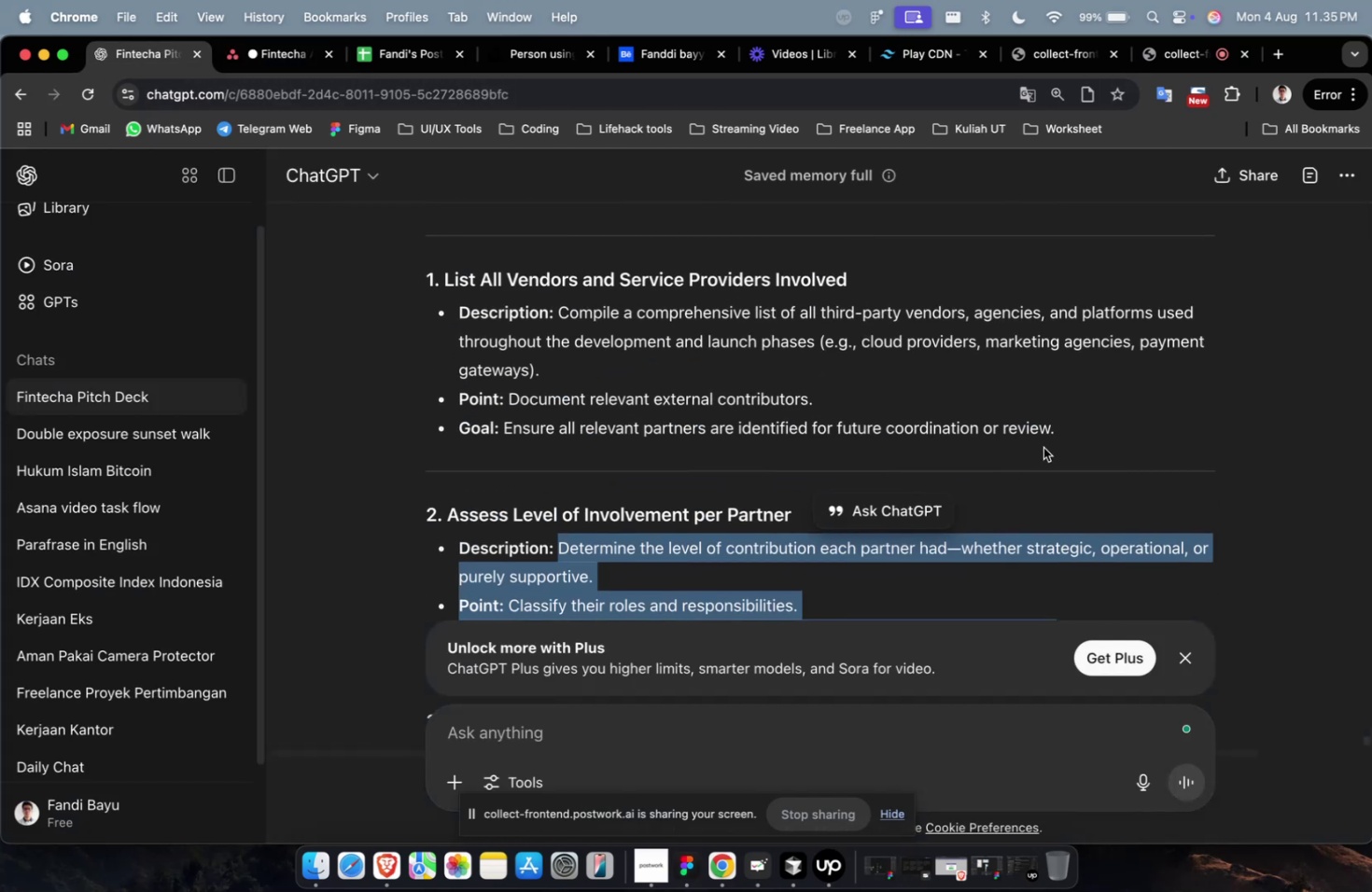 
left_click_drag(start_coordinate=[1051, 436], to_coordinate=[556, 316])
 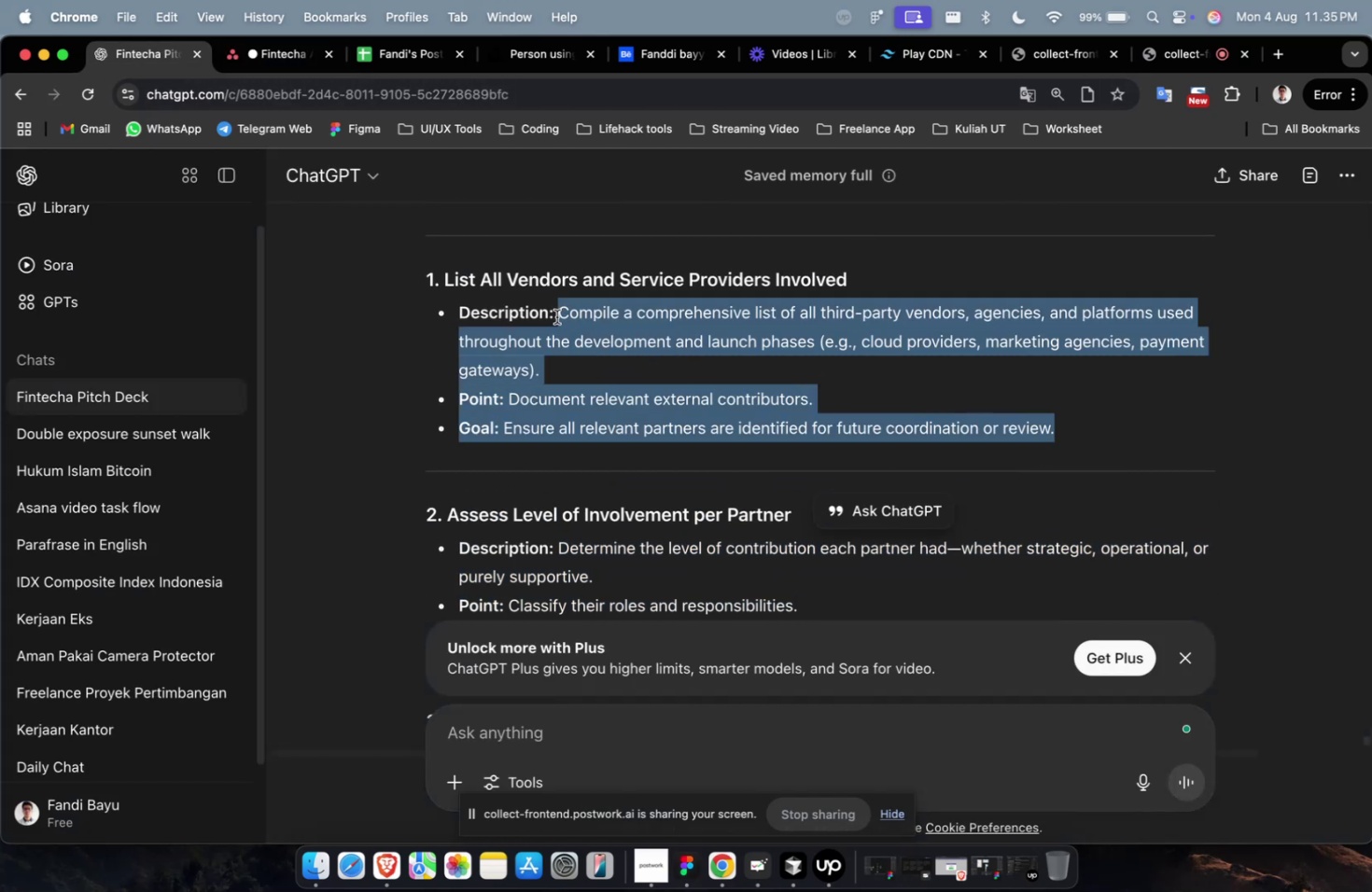 
key(Meta+C)
 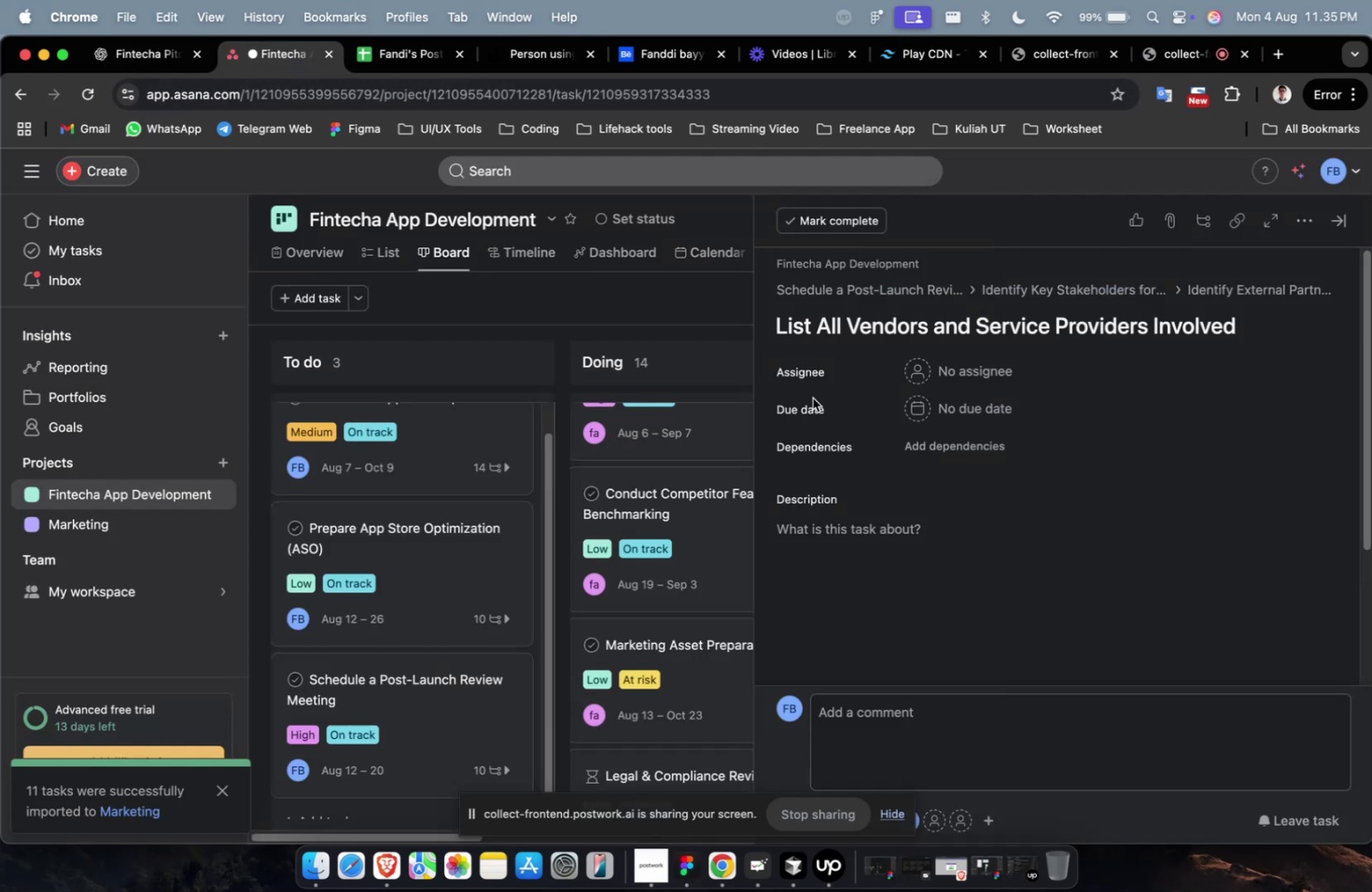 
double_click([908, 564])
 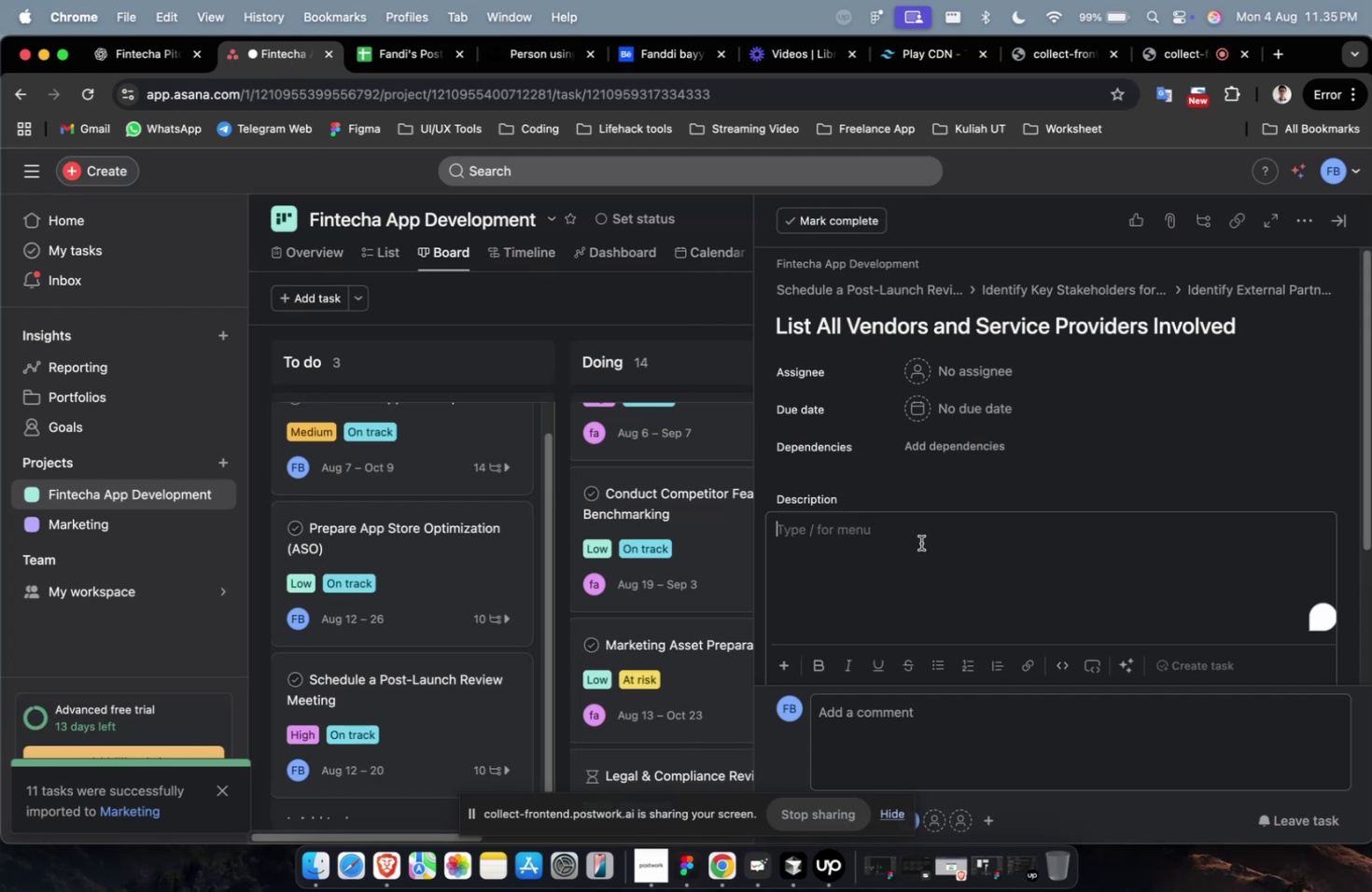 
key(Meta+V)
 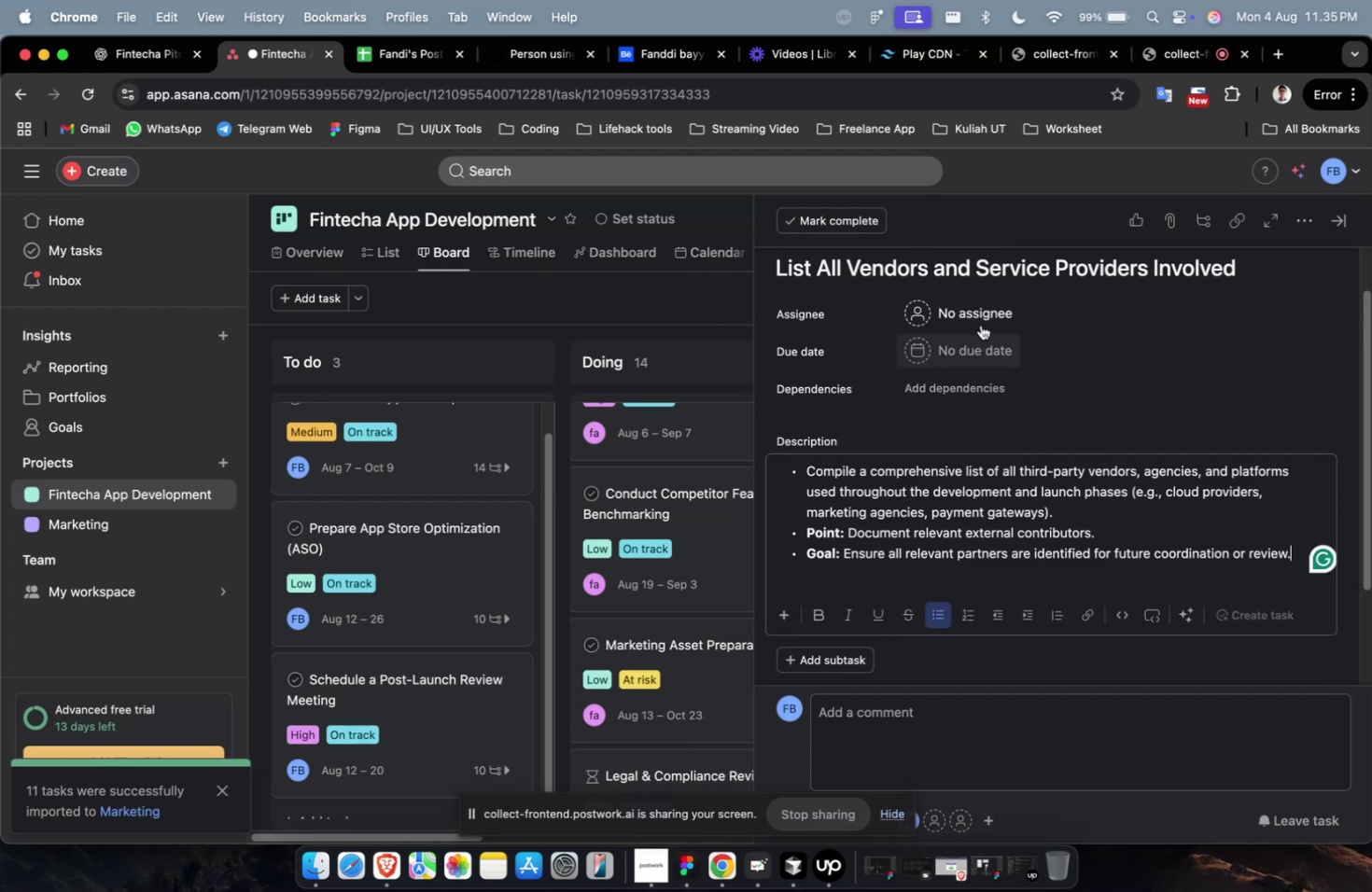 
left_click([980, 325])
 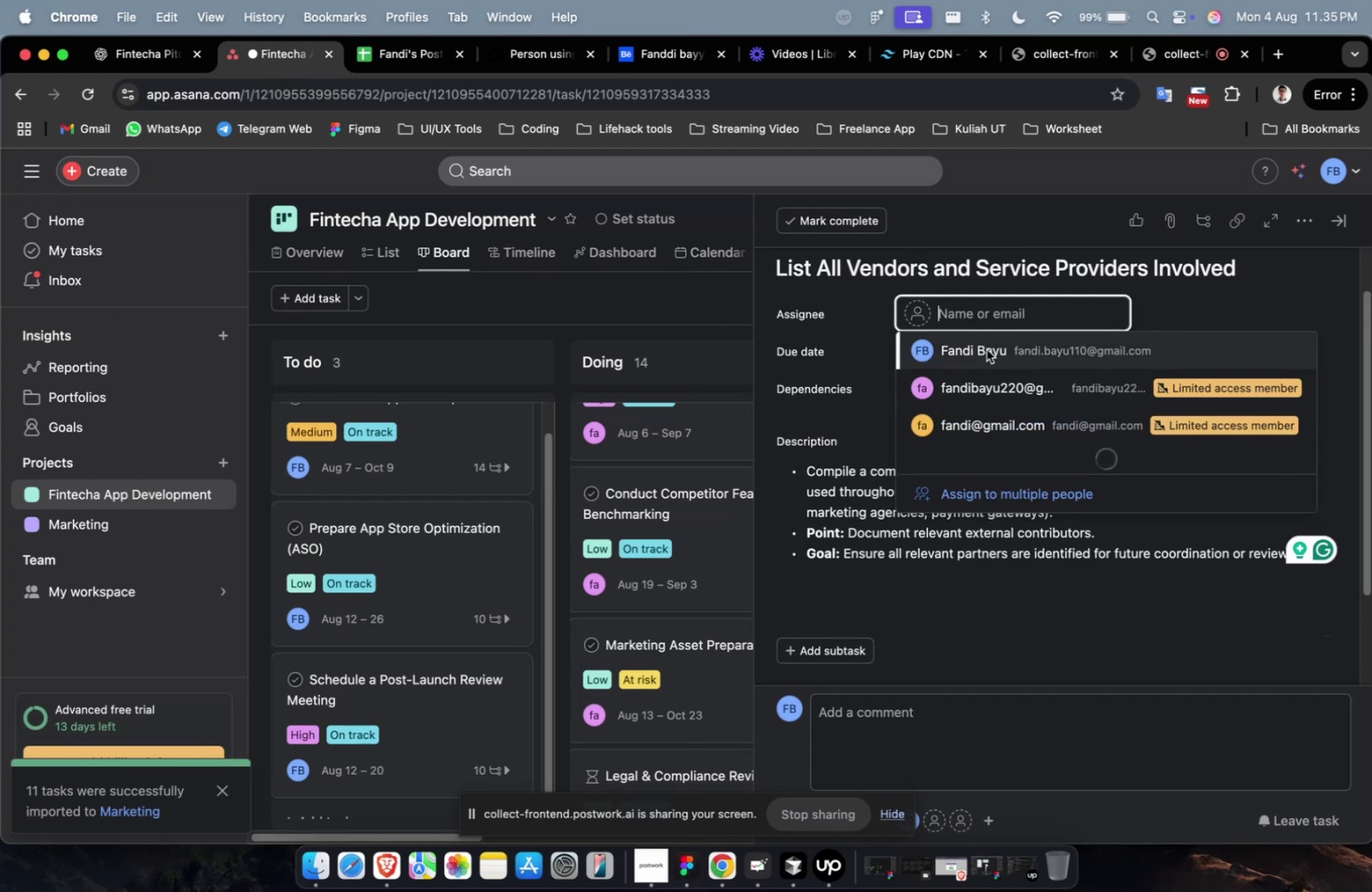 
double_click([986, 349])
 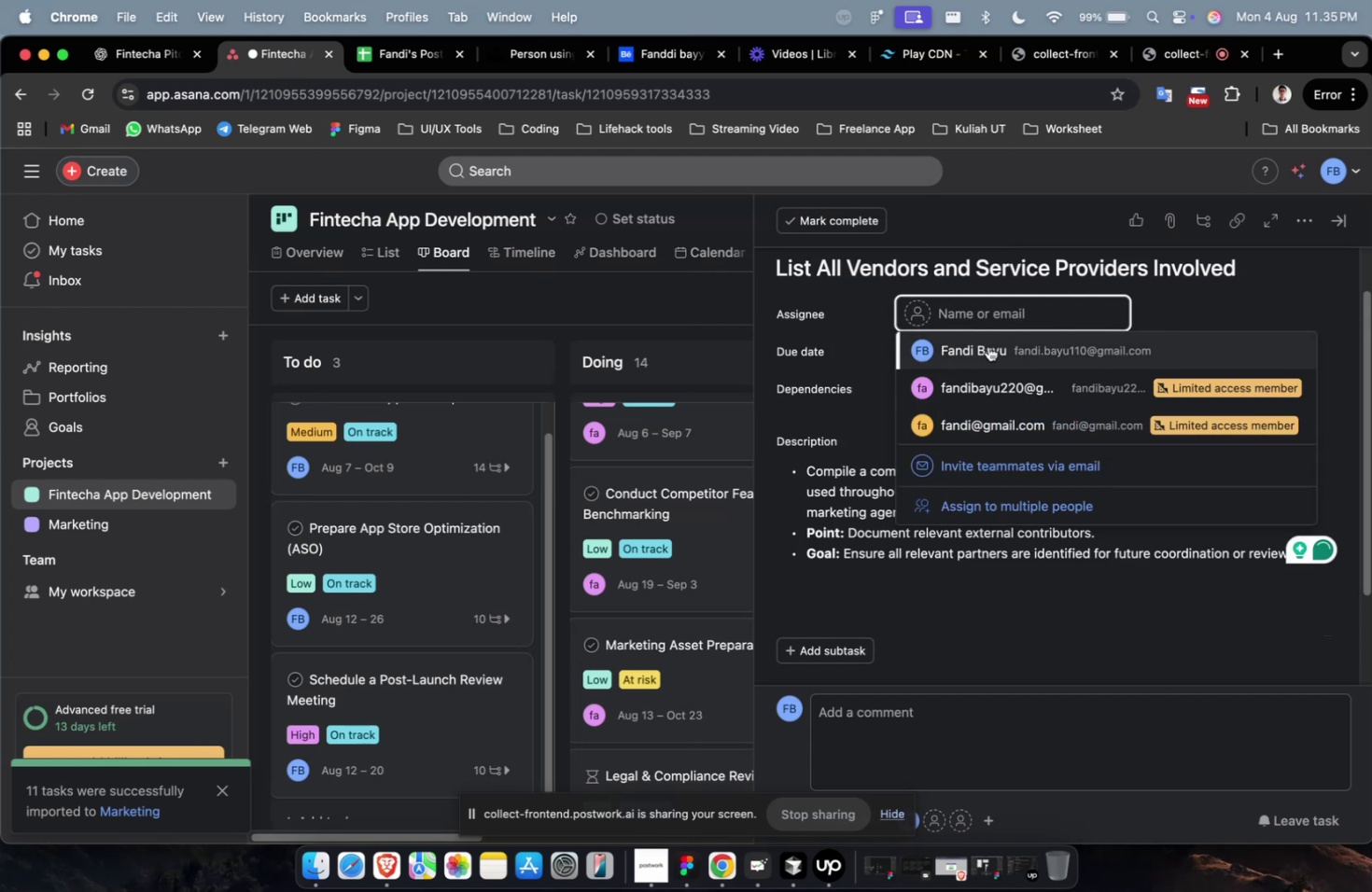 
triple_click([987, 346])
 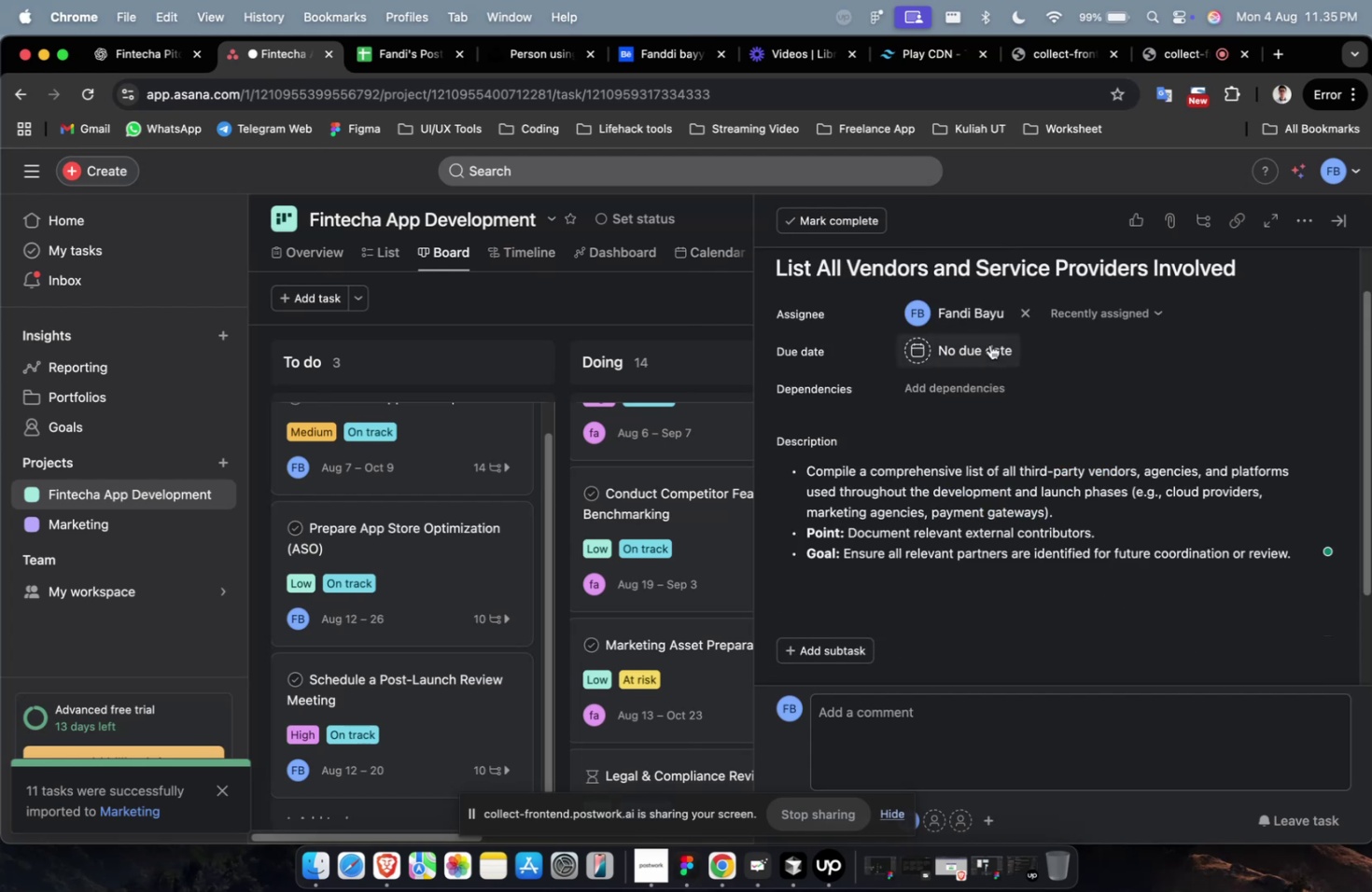 
triple_click([989, 344])
 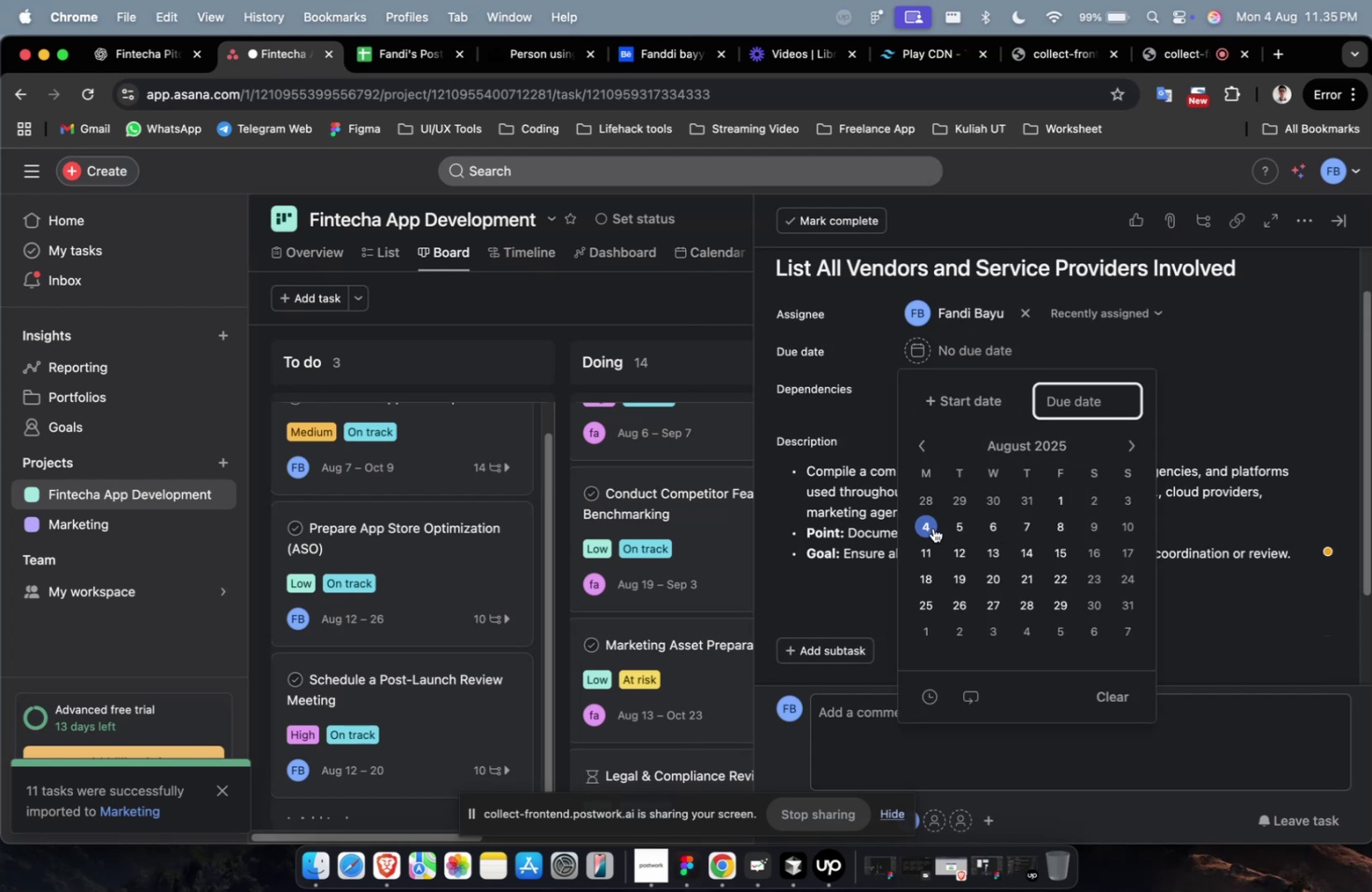 
left_click([925, 528])
 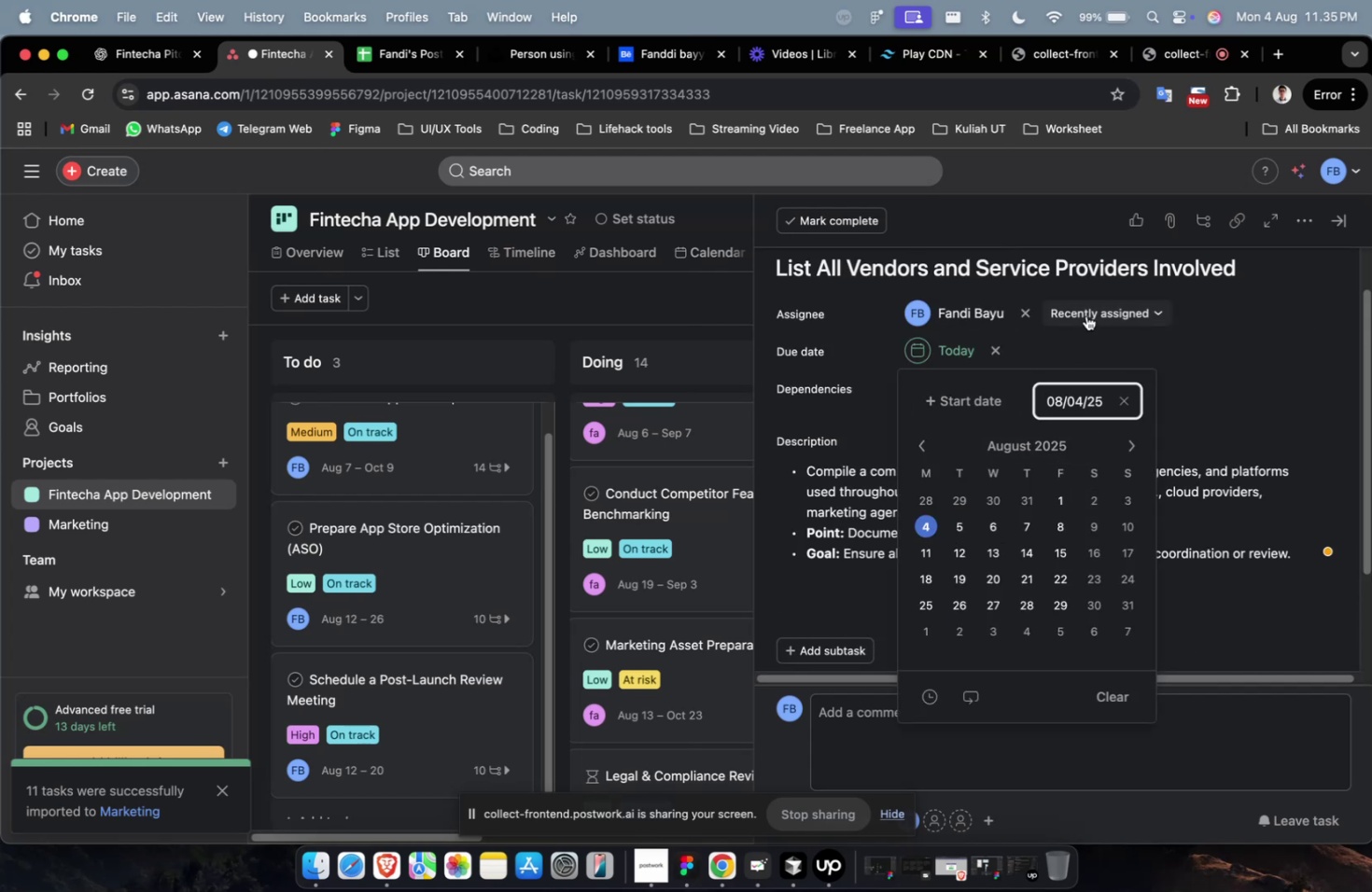 
double_click([1085, 314])
 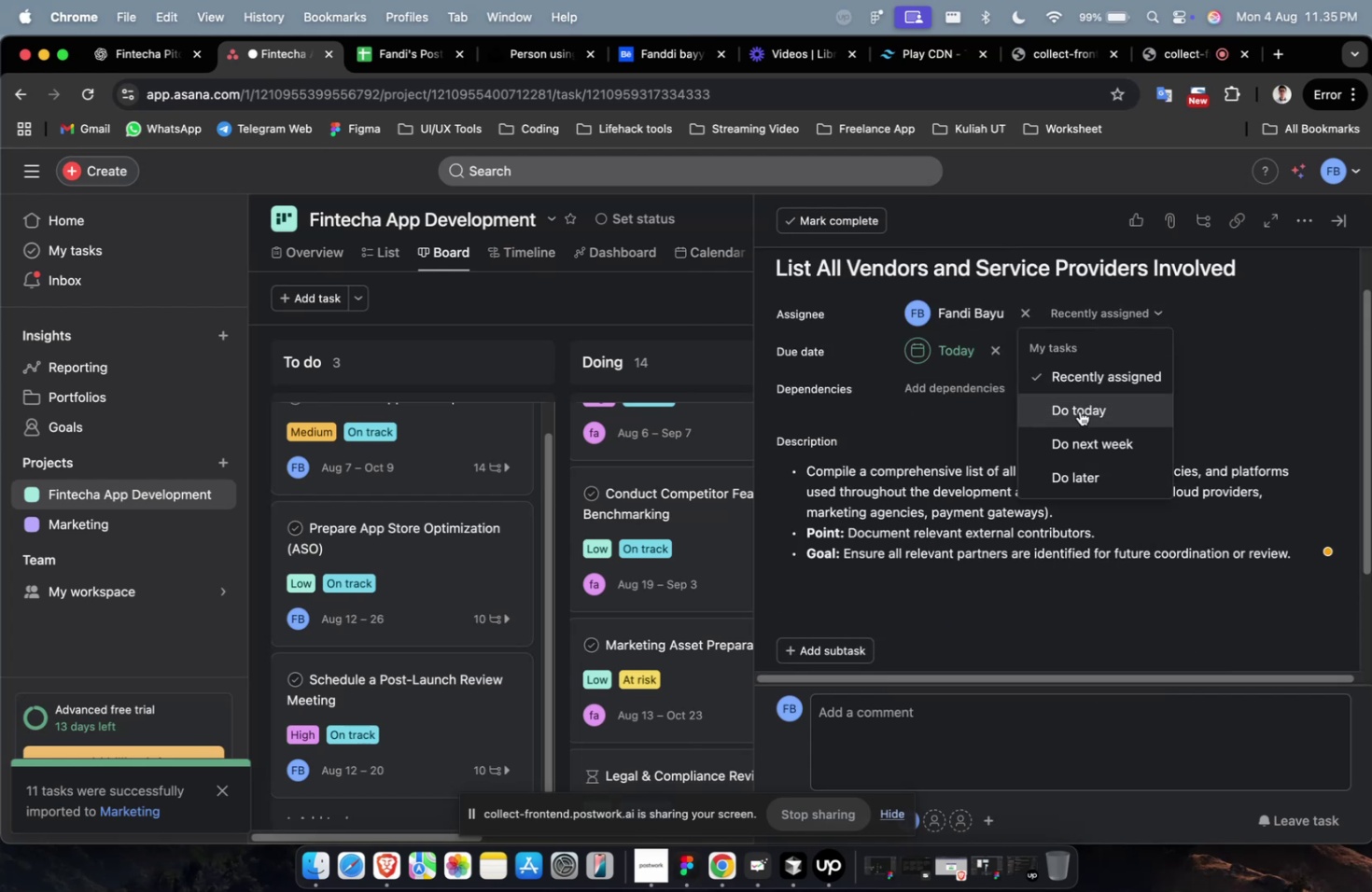 
left_click([1079, 411])
 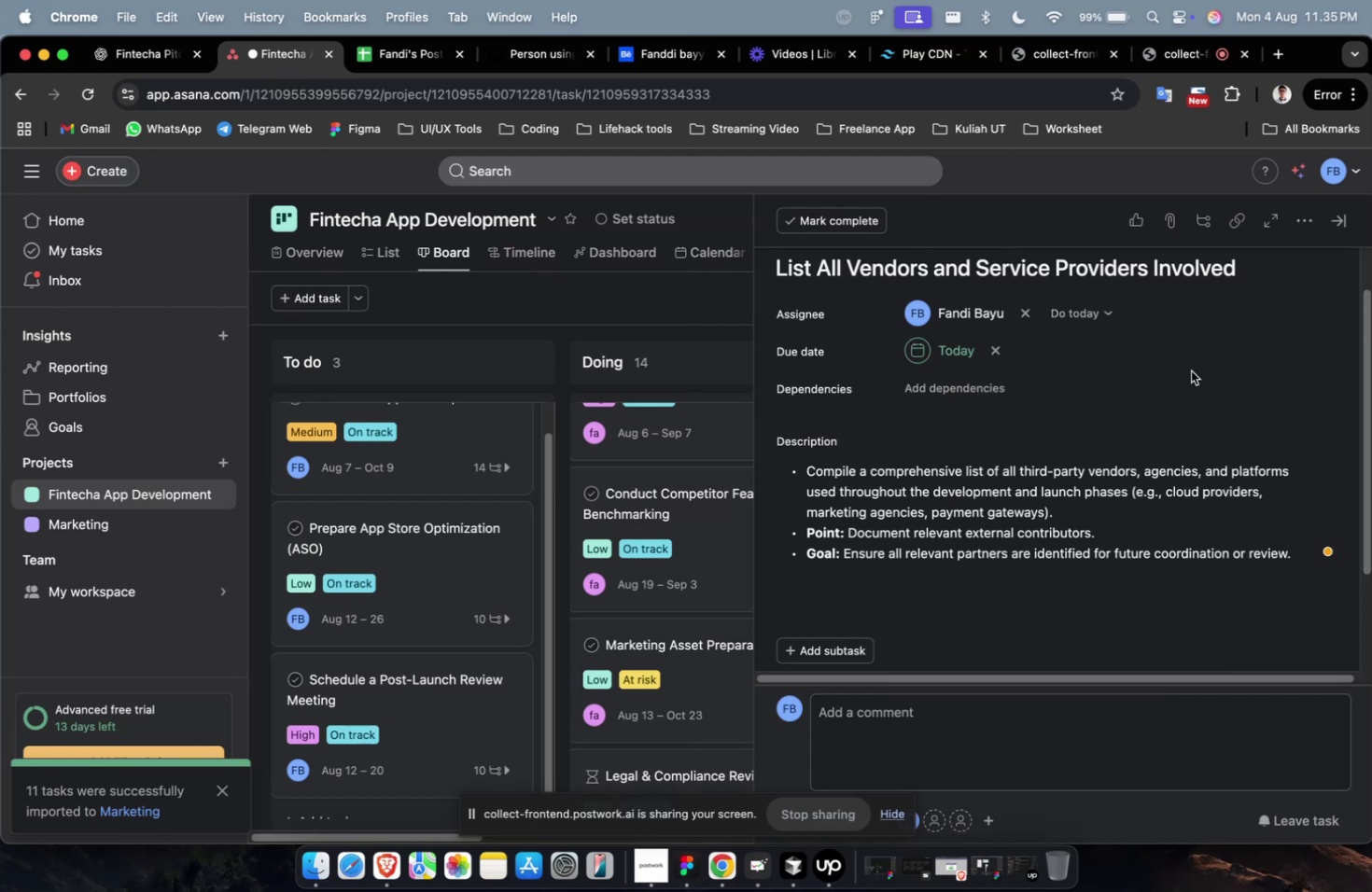 
scroll: coordinate [1189, 370], scroll_direction: down, amount: 4.0
 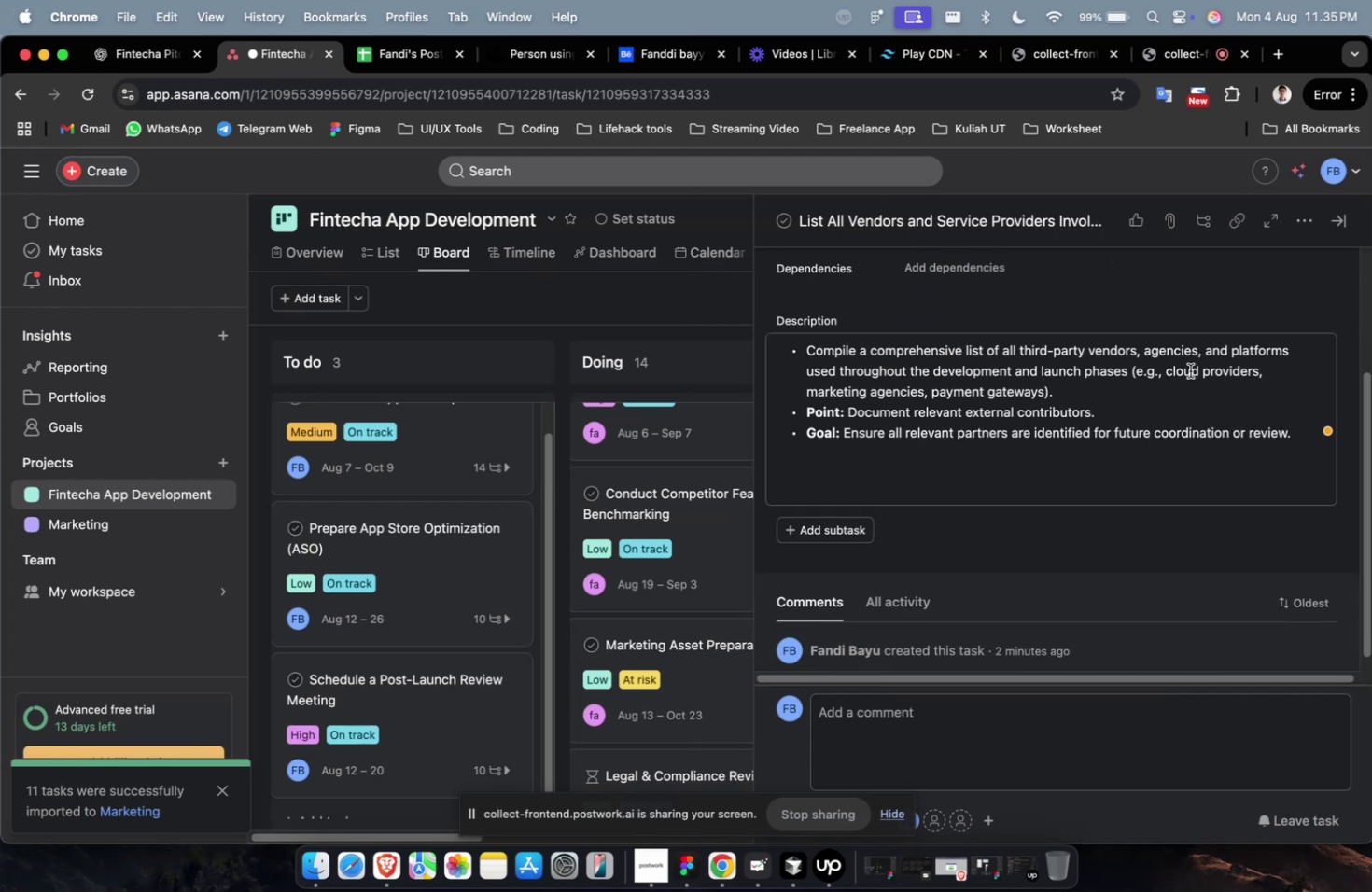 
scroll: coordinate [1187, 370], scroll_direction: none, amount: 0.0
 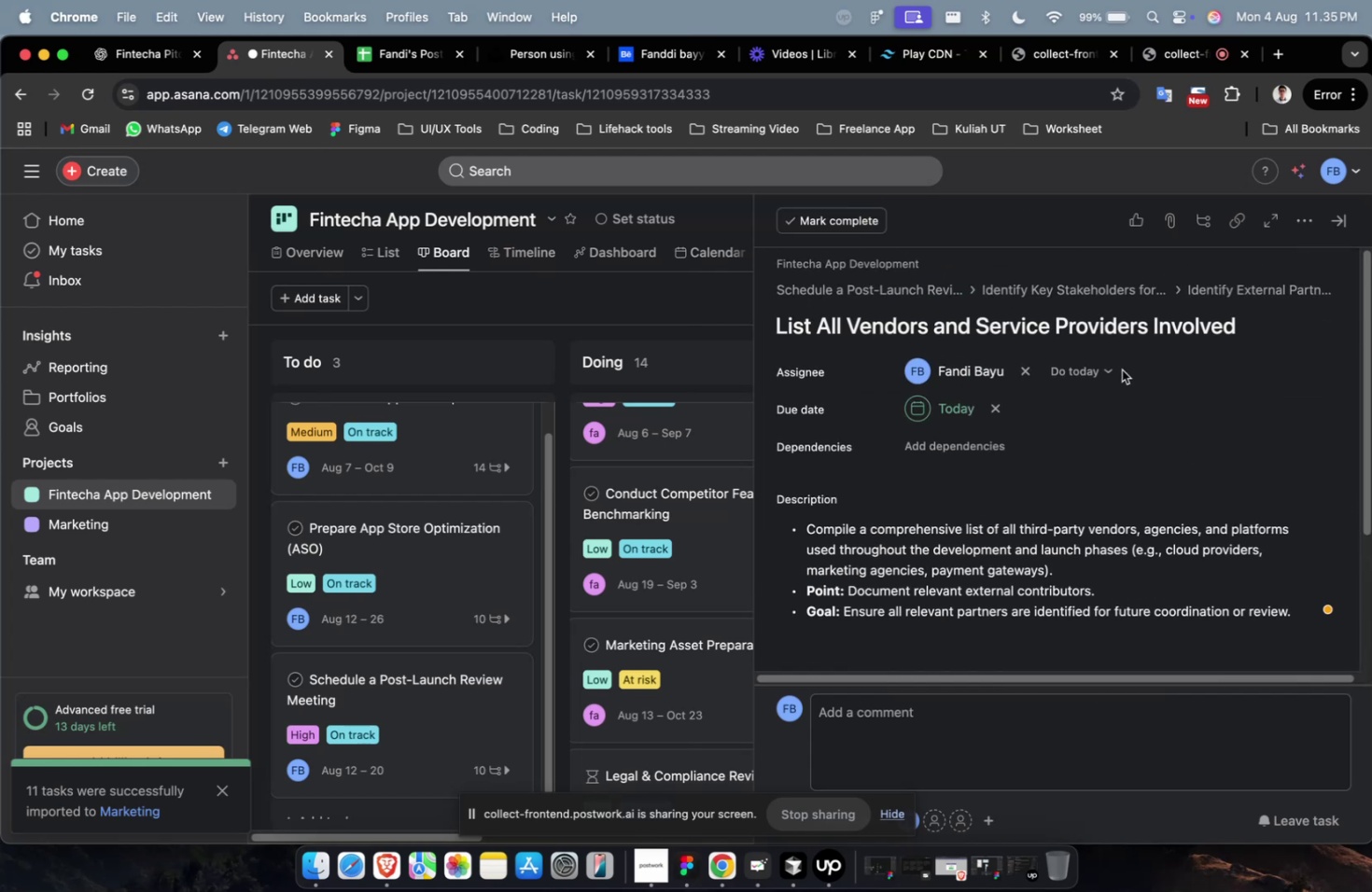 
scroll: coordinate [1119, 370], scroll_direction: down, amount: 18.0
 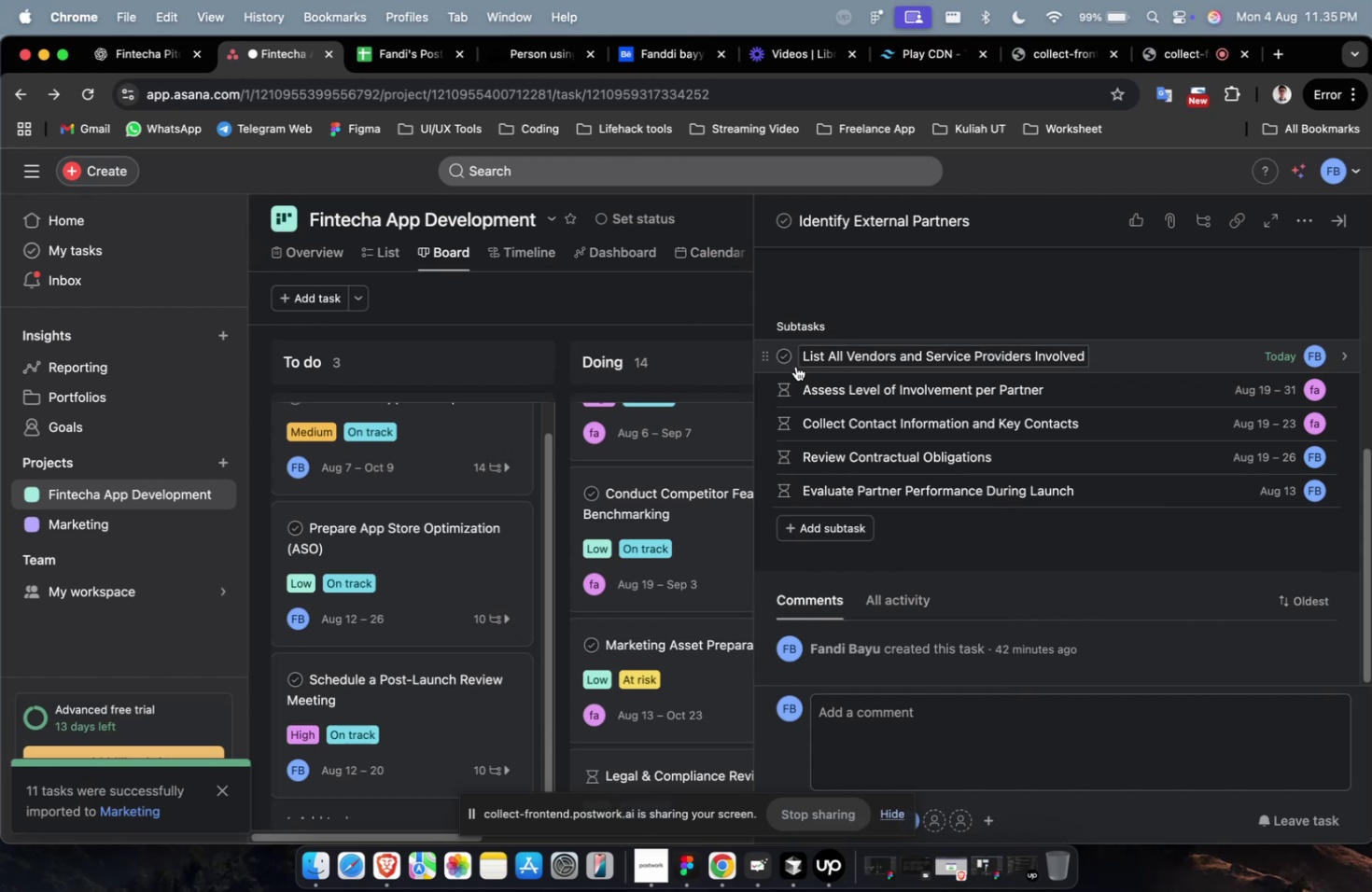 
left_click([785, 363])
 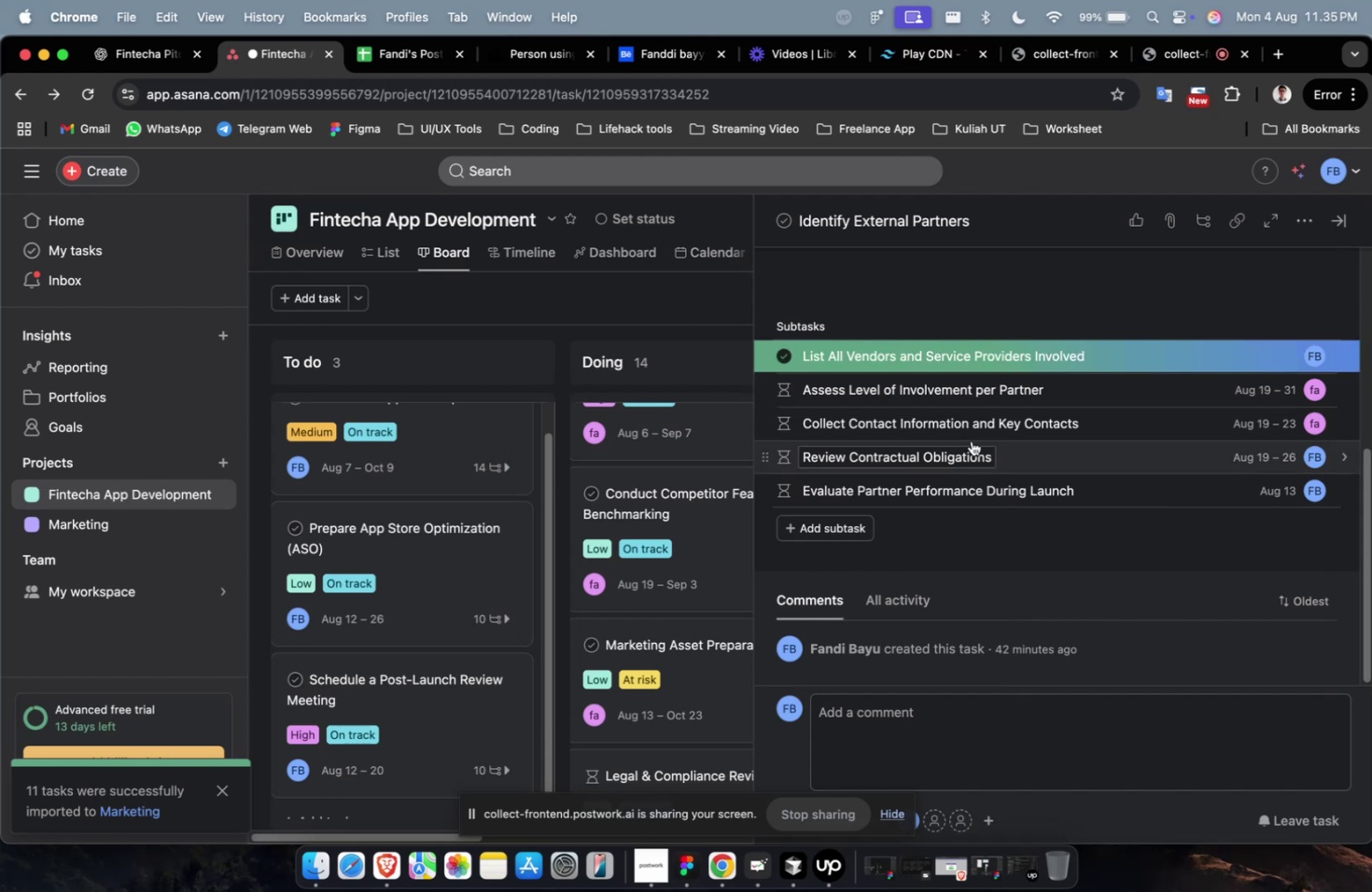 
scroll: coordinate [971, 440], scroll_direction: up, amount: 3.0
 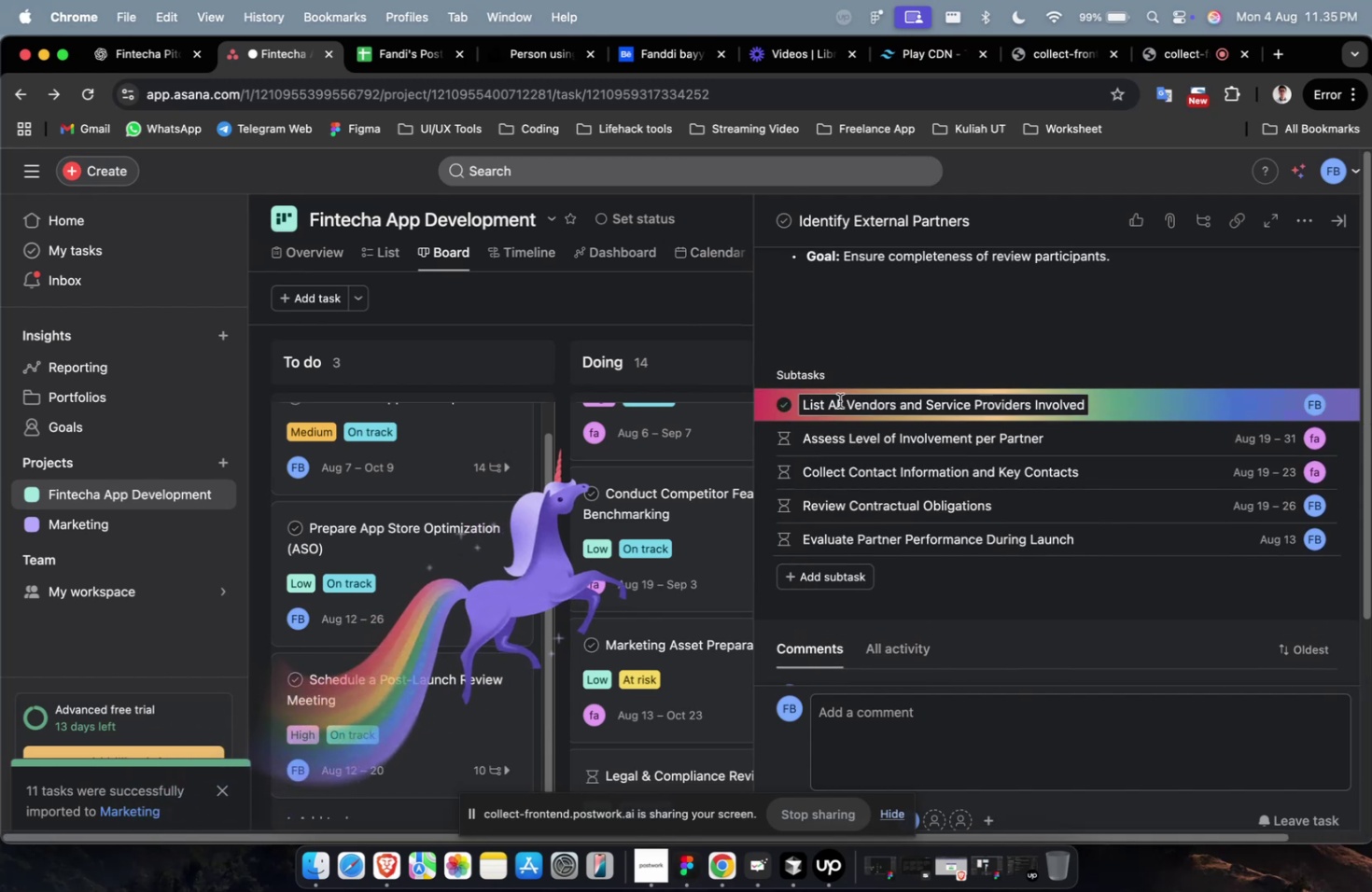 
scroll: coordinate [836, 399], scroll_direction: down, amount: 7.0
 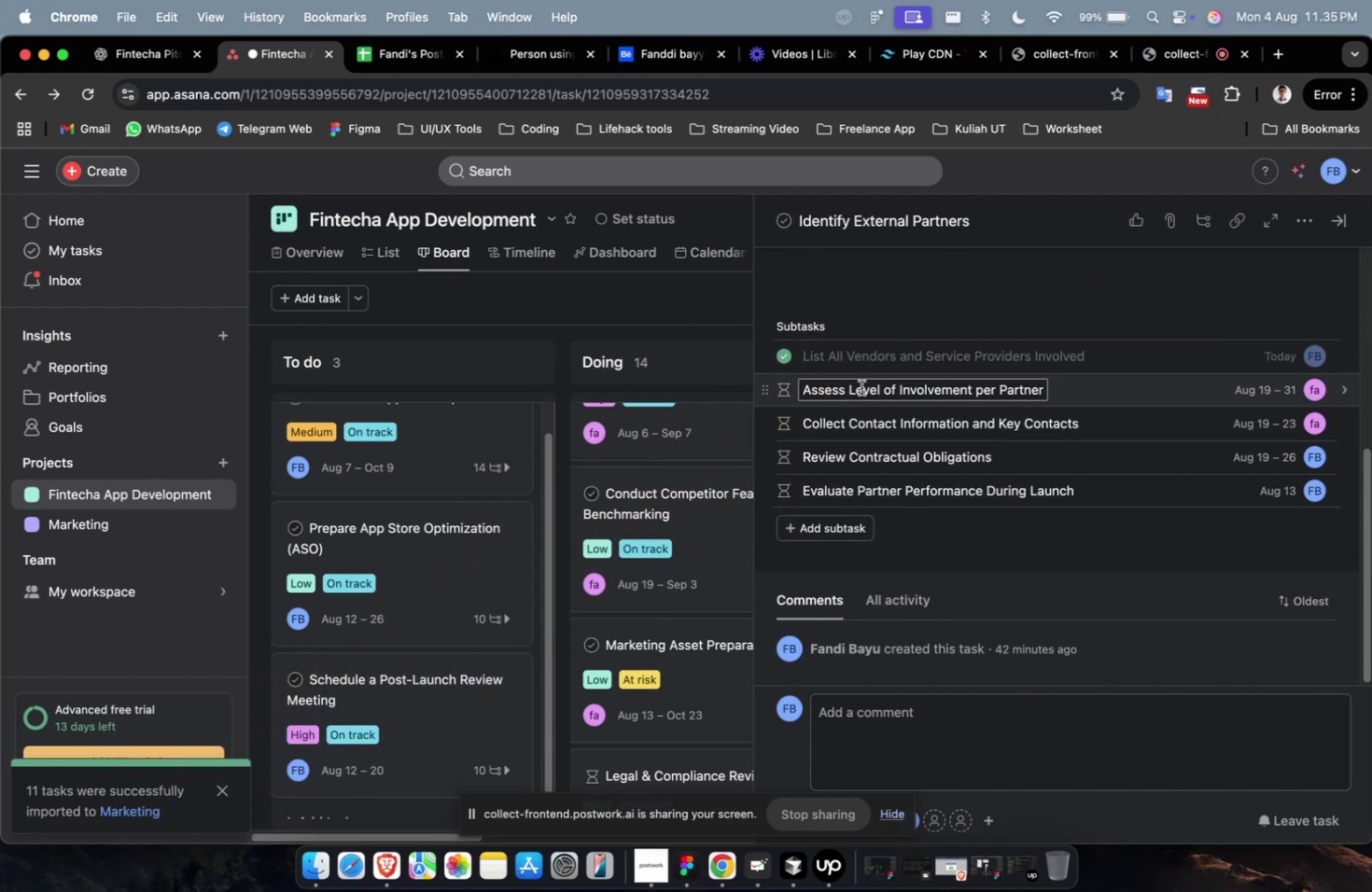 
scroll: coordinate [997, 407], scroll_direction: up, amount: 3.0
 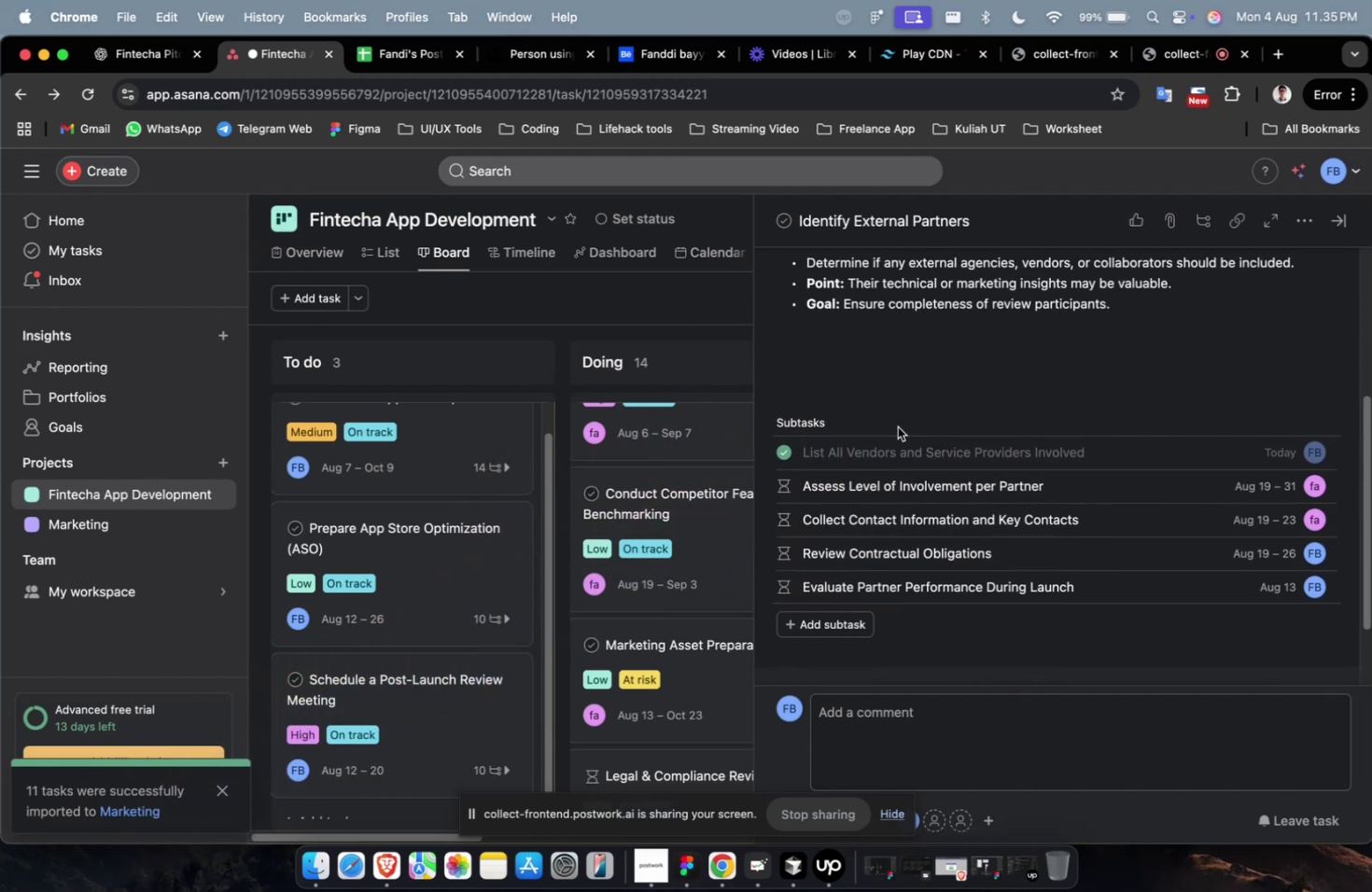 
scroll: coordinate [961, 379], scroll_direction: down, amount: 42.0
 